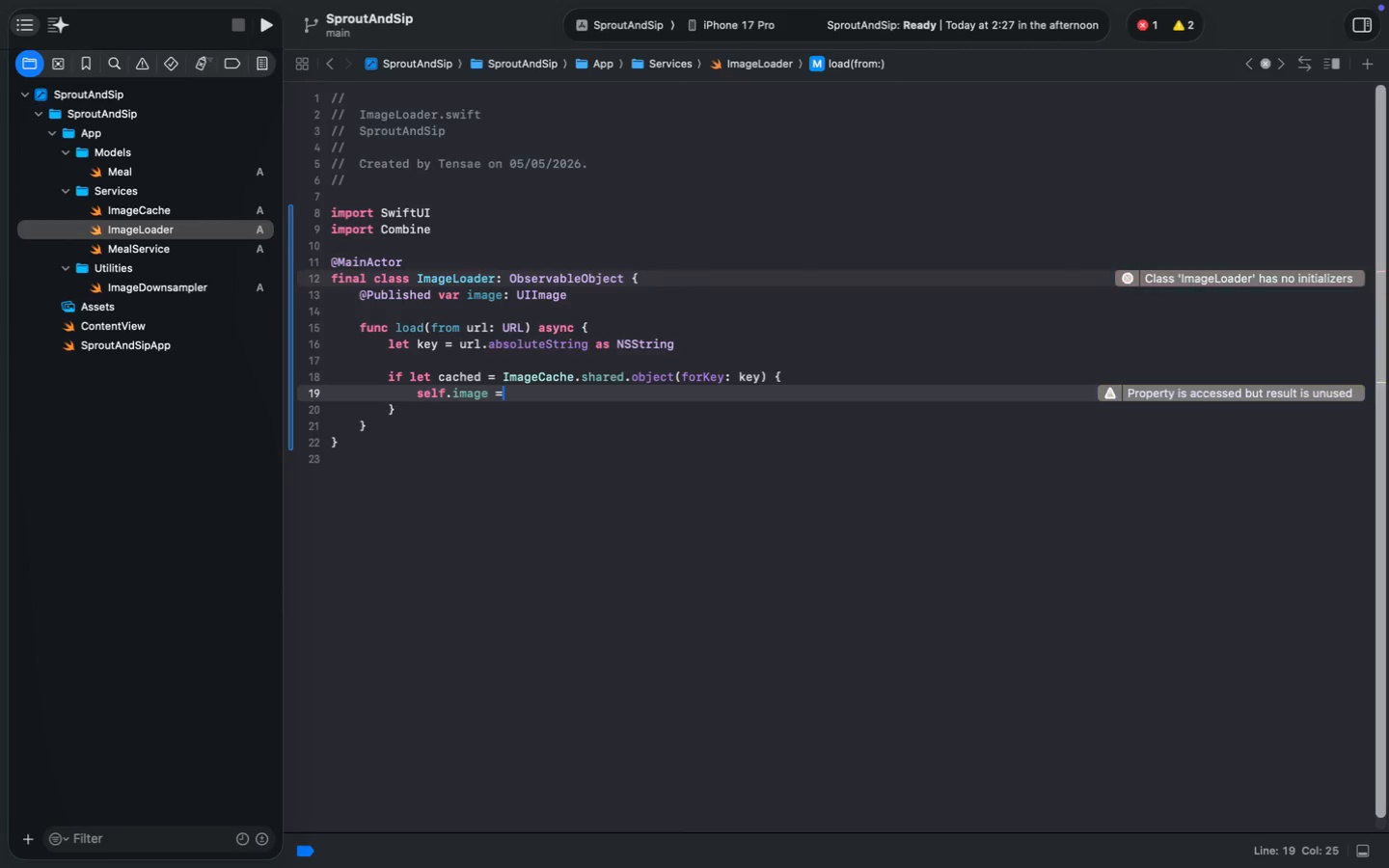 
key(Space)
 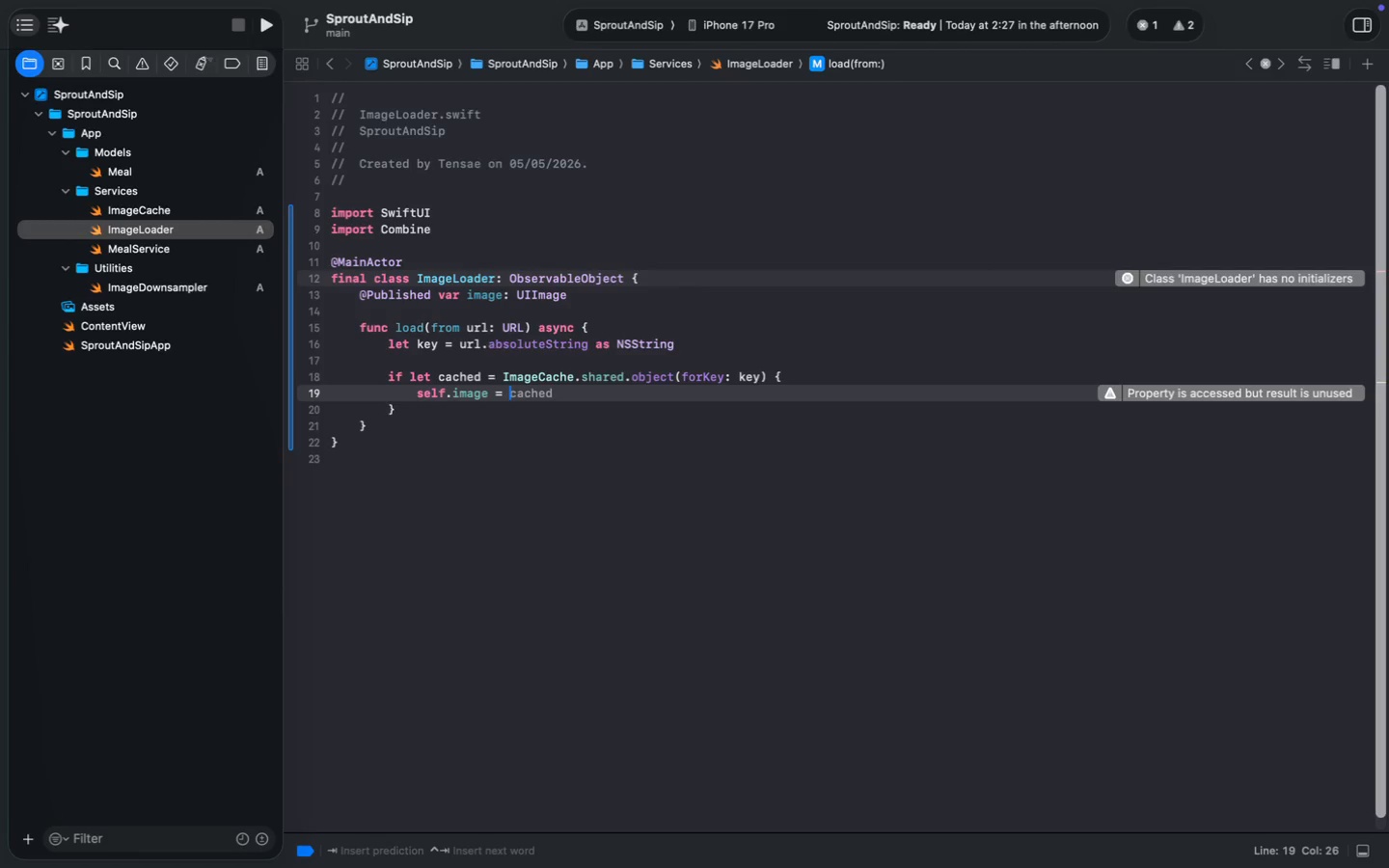 
key(Tab)
 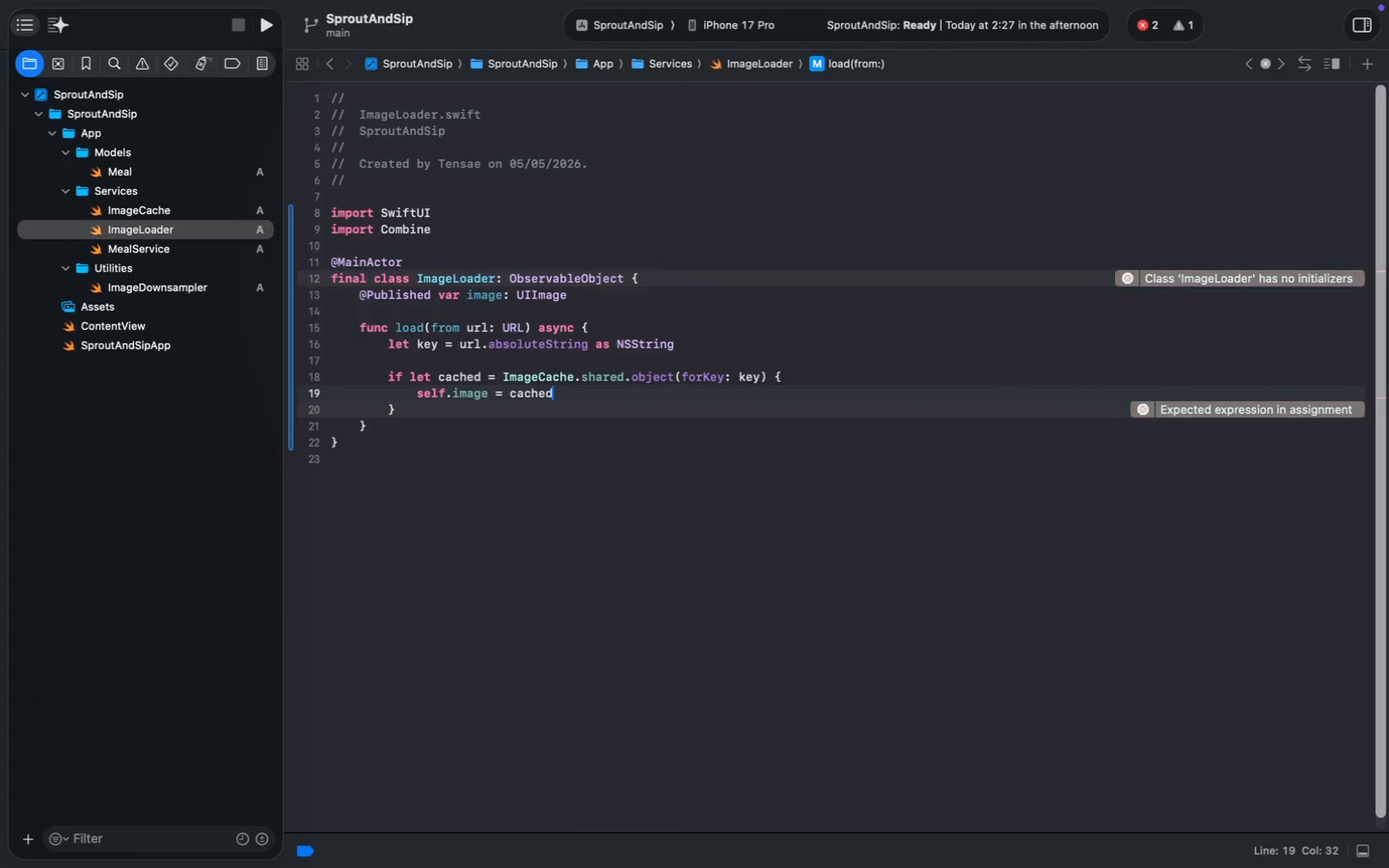 
key(Enter)
 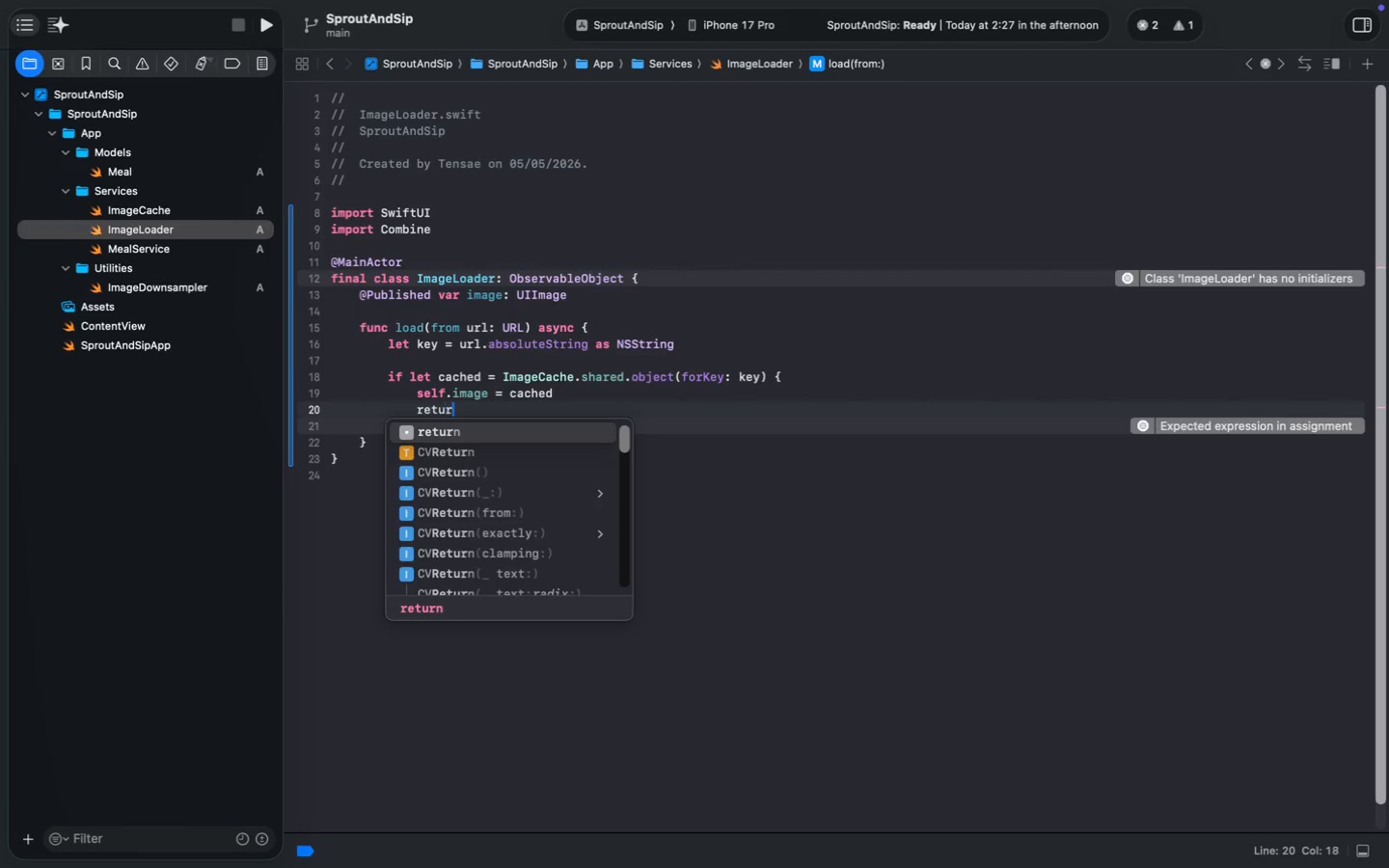 
type(return)
 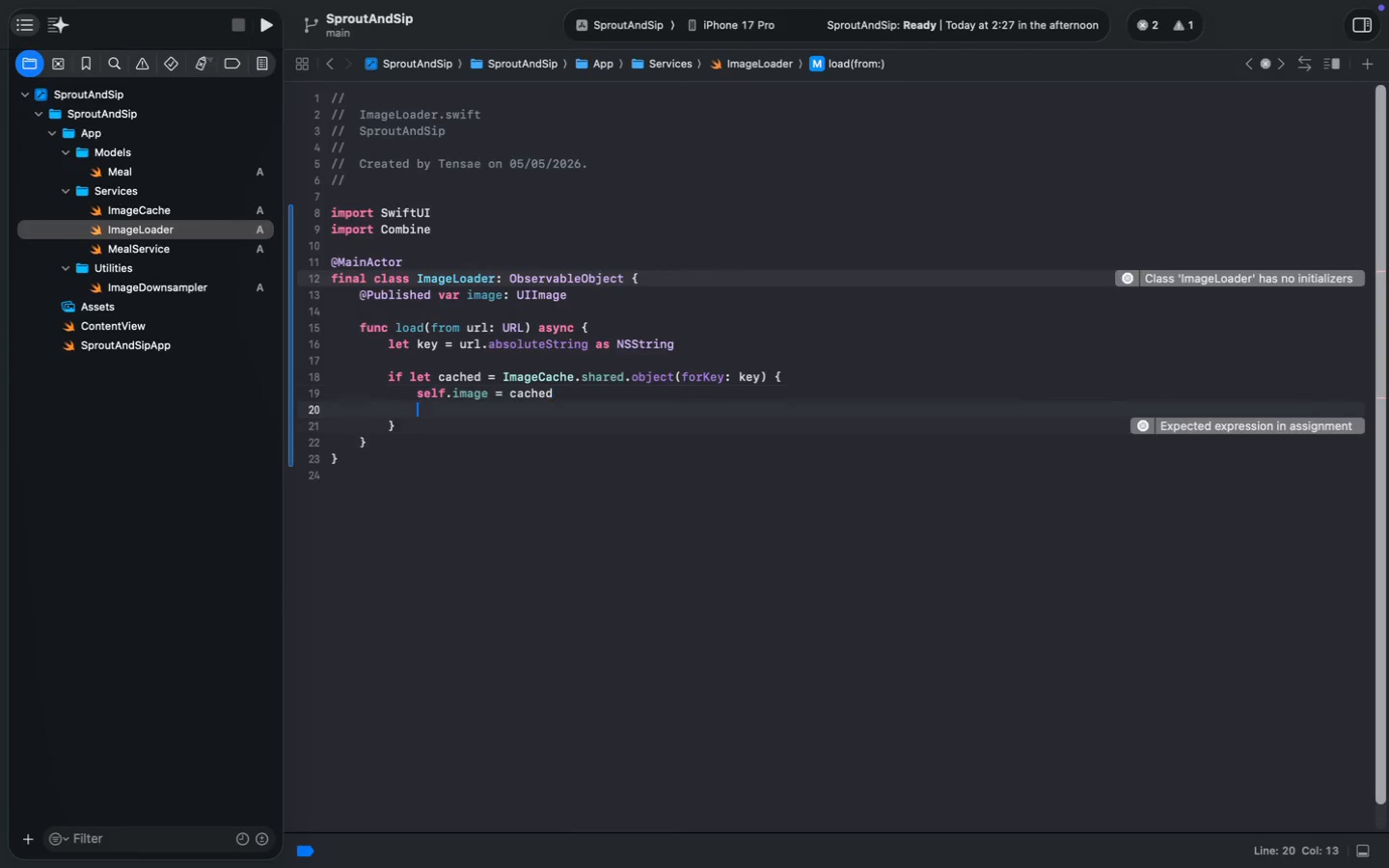 
key(Enter)
 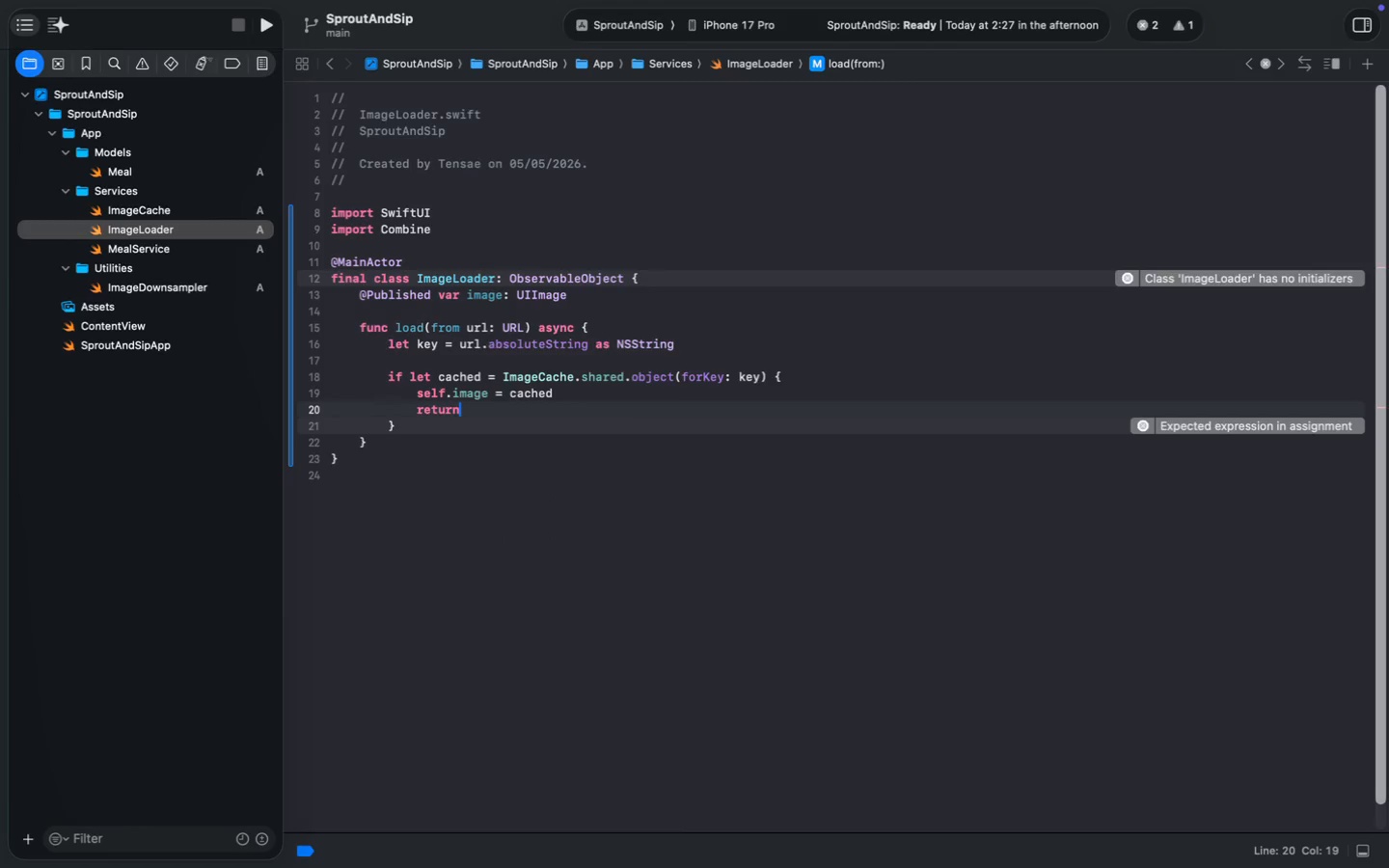 
key(ArrowDown)
 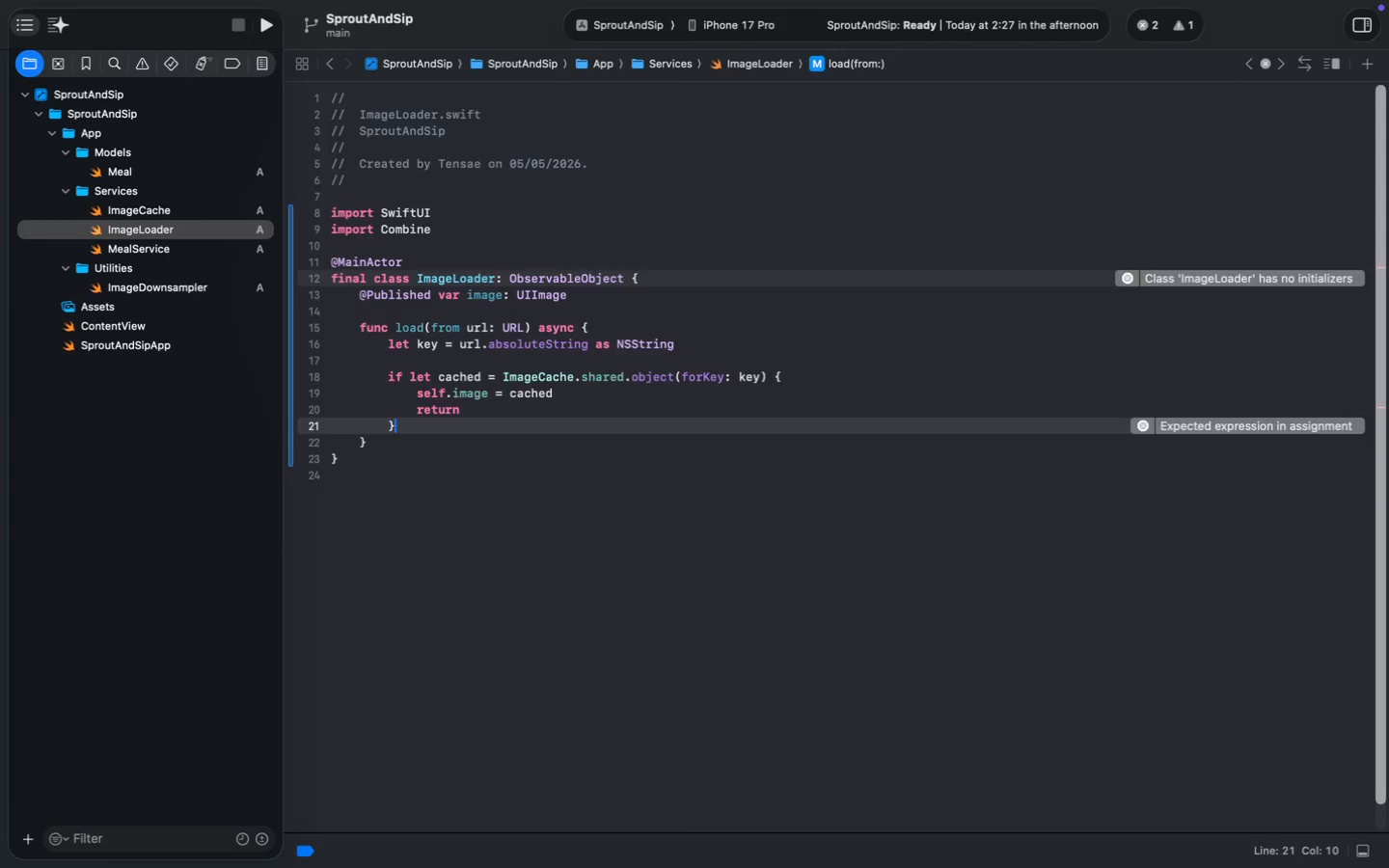 
key(Enter)
 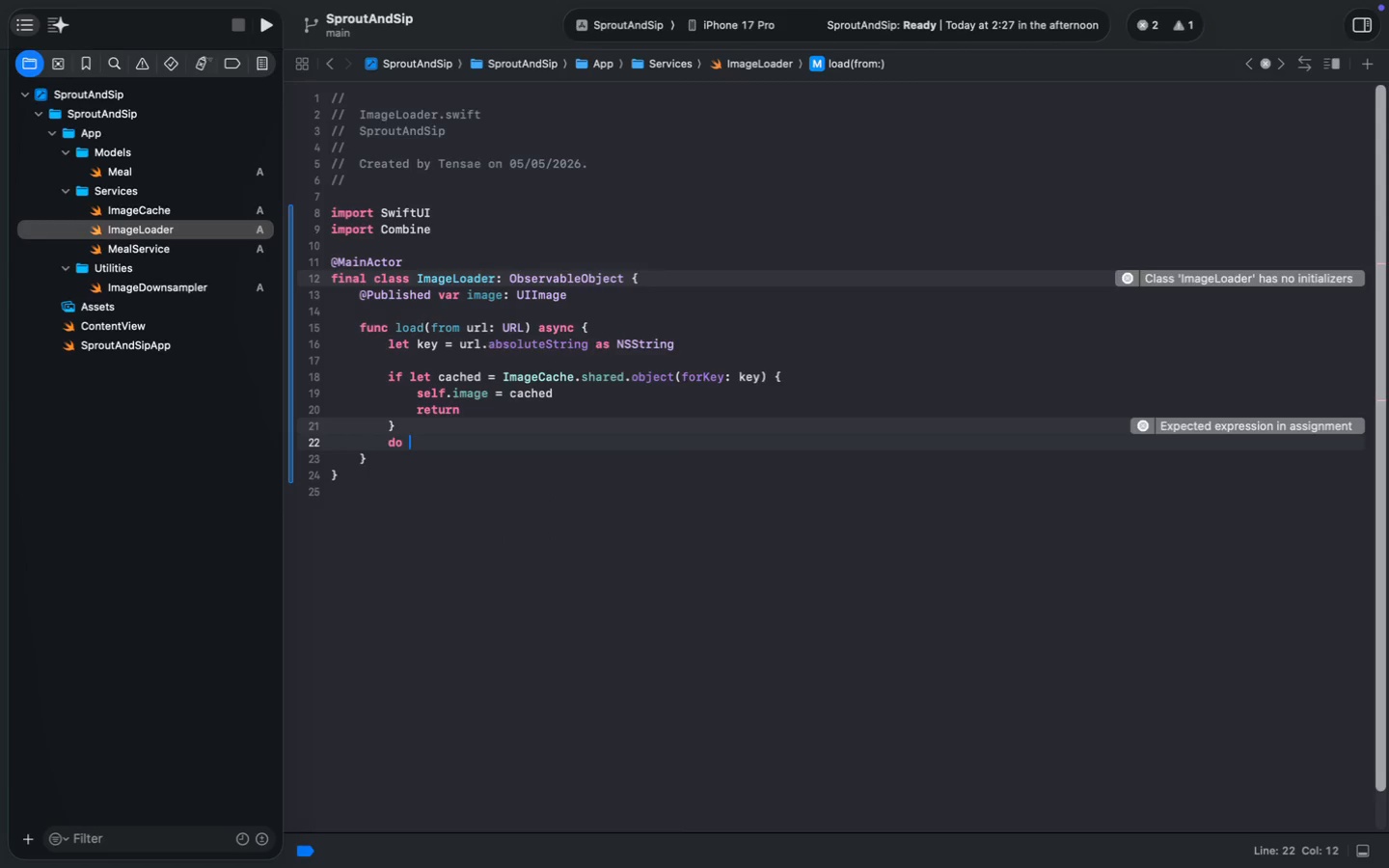 
type(do {)
 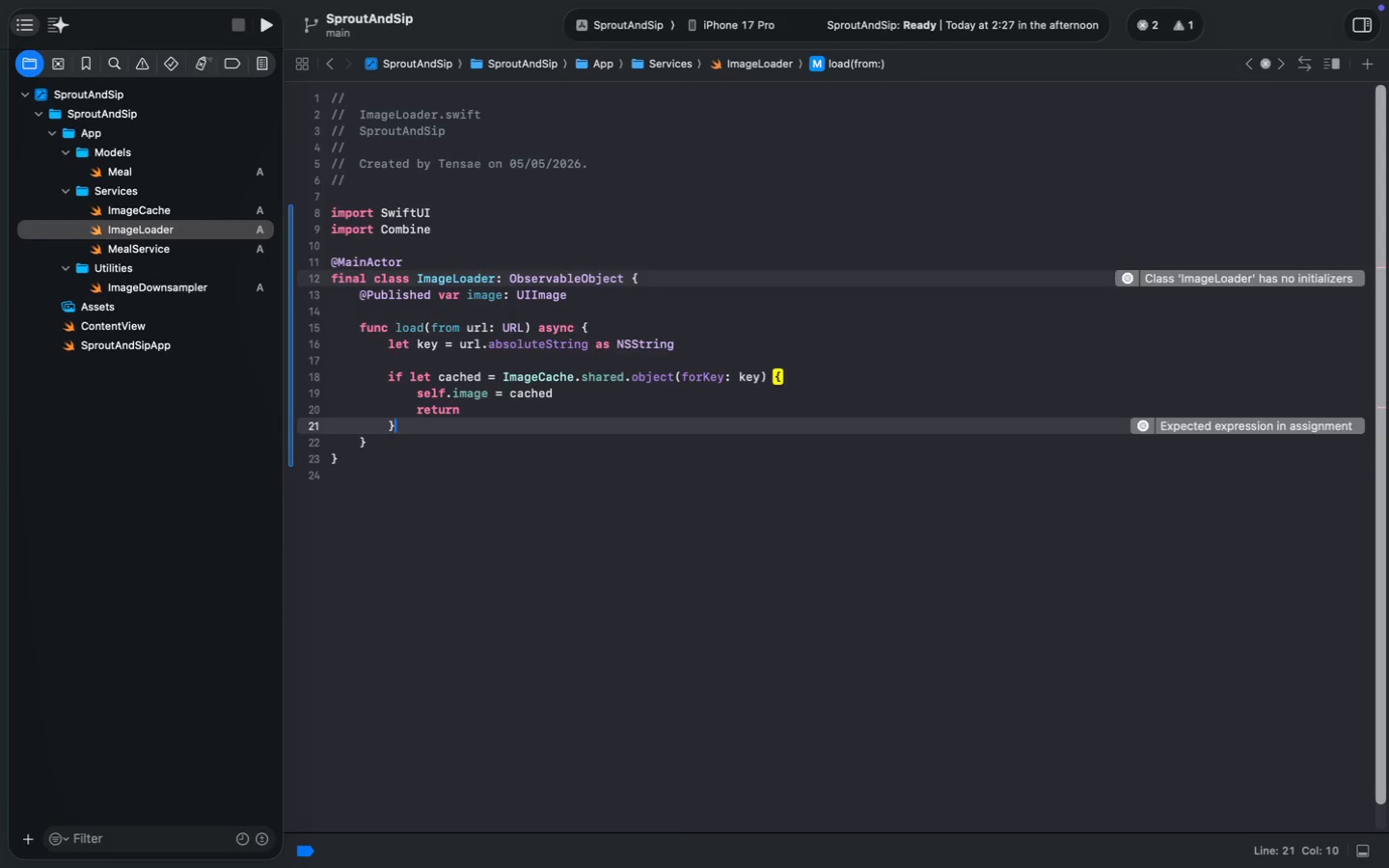 
 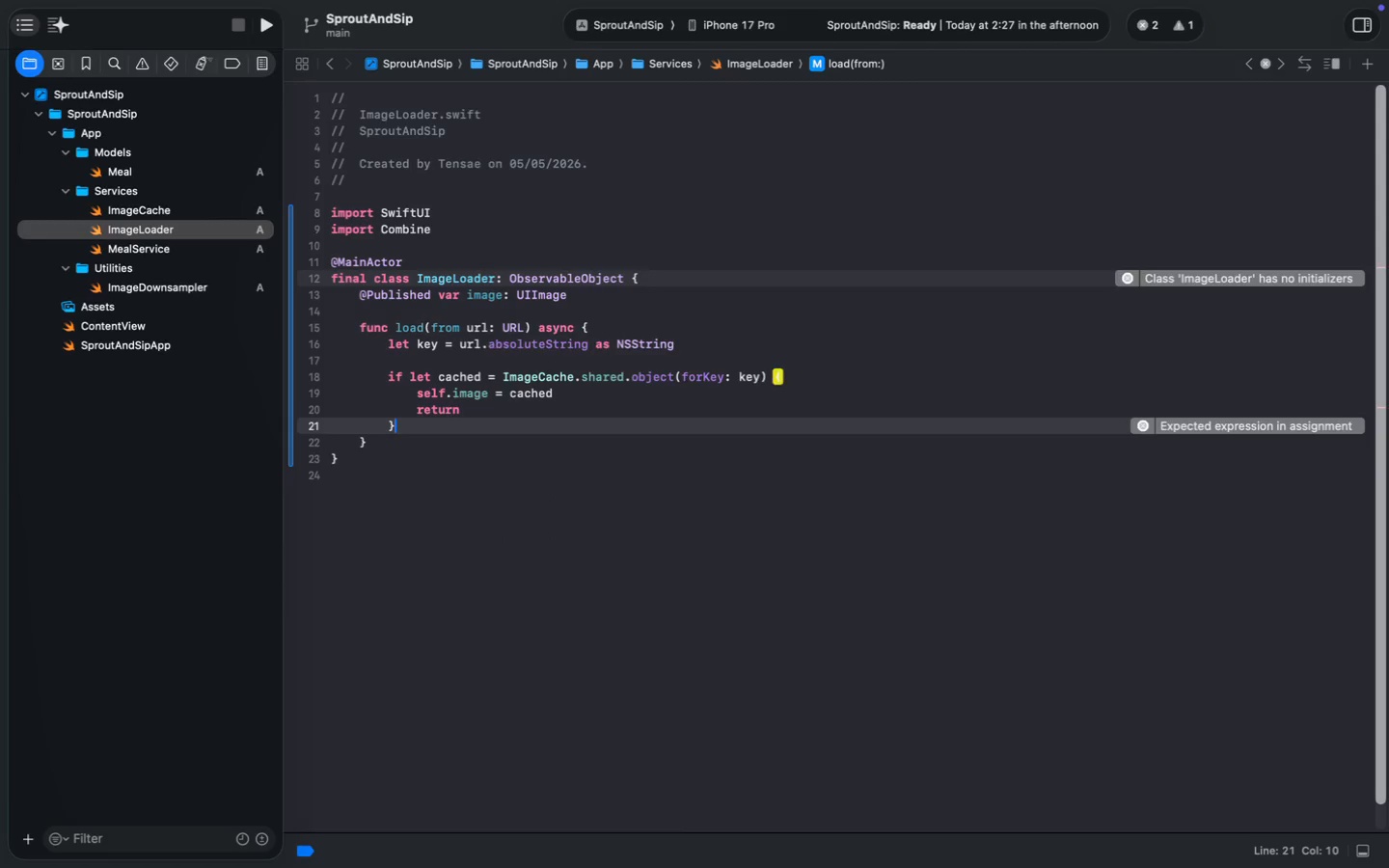 
key(Enter)
 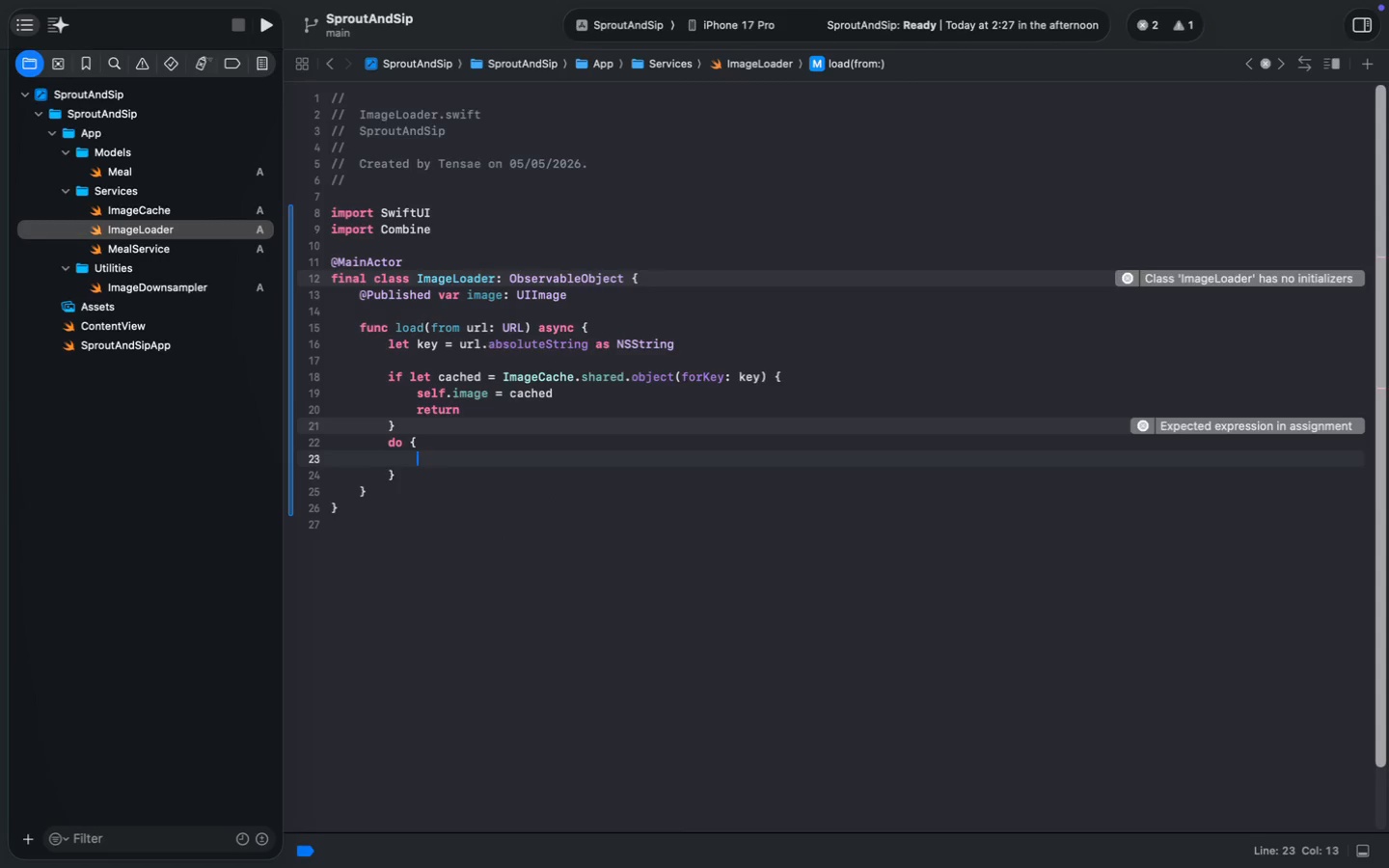 
key(ArrowUp)
 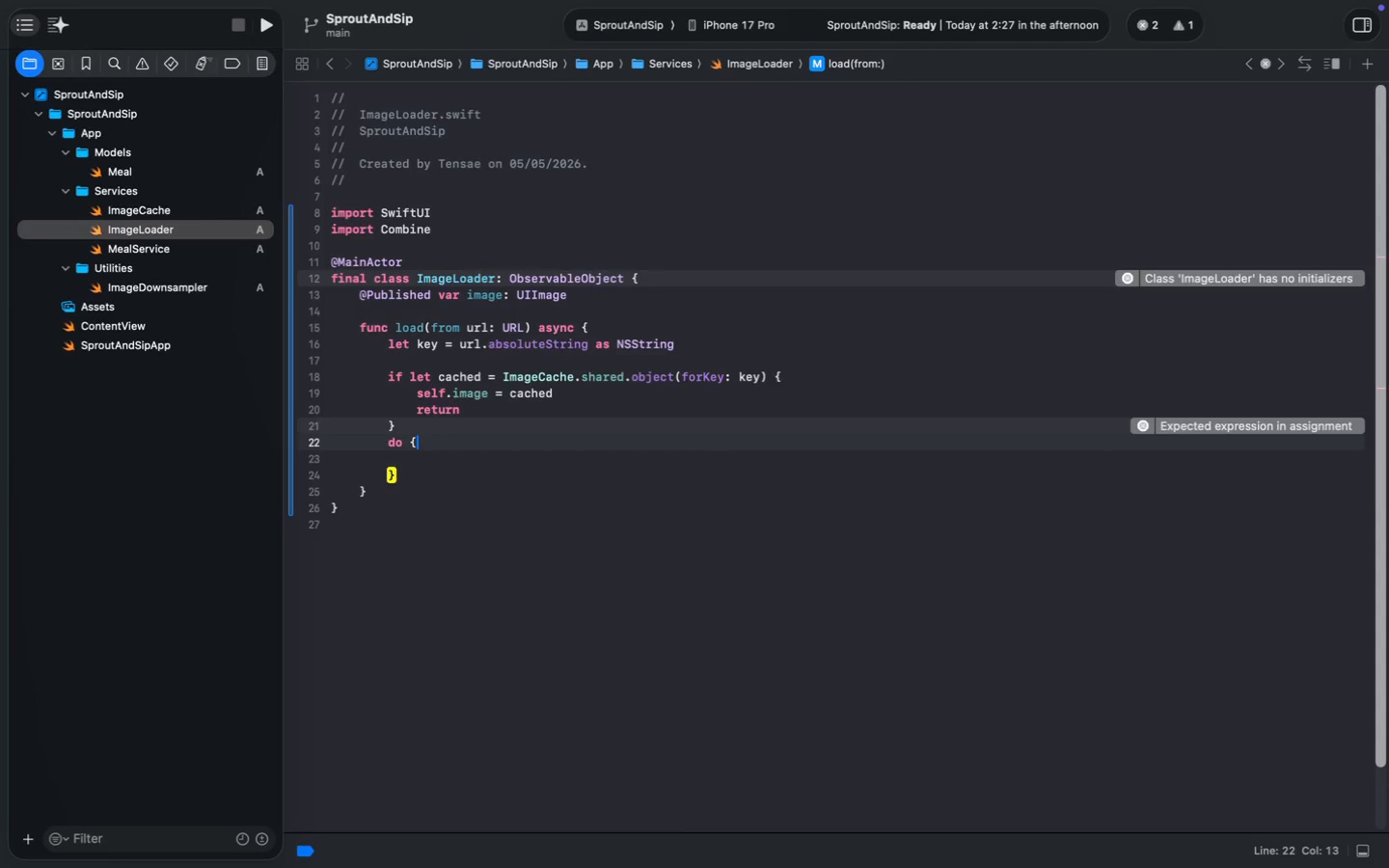 
key(ArrowUp)
 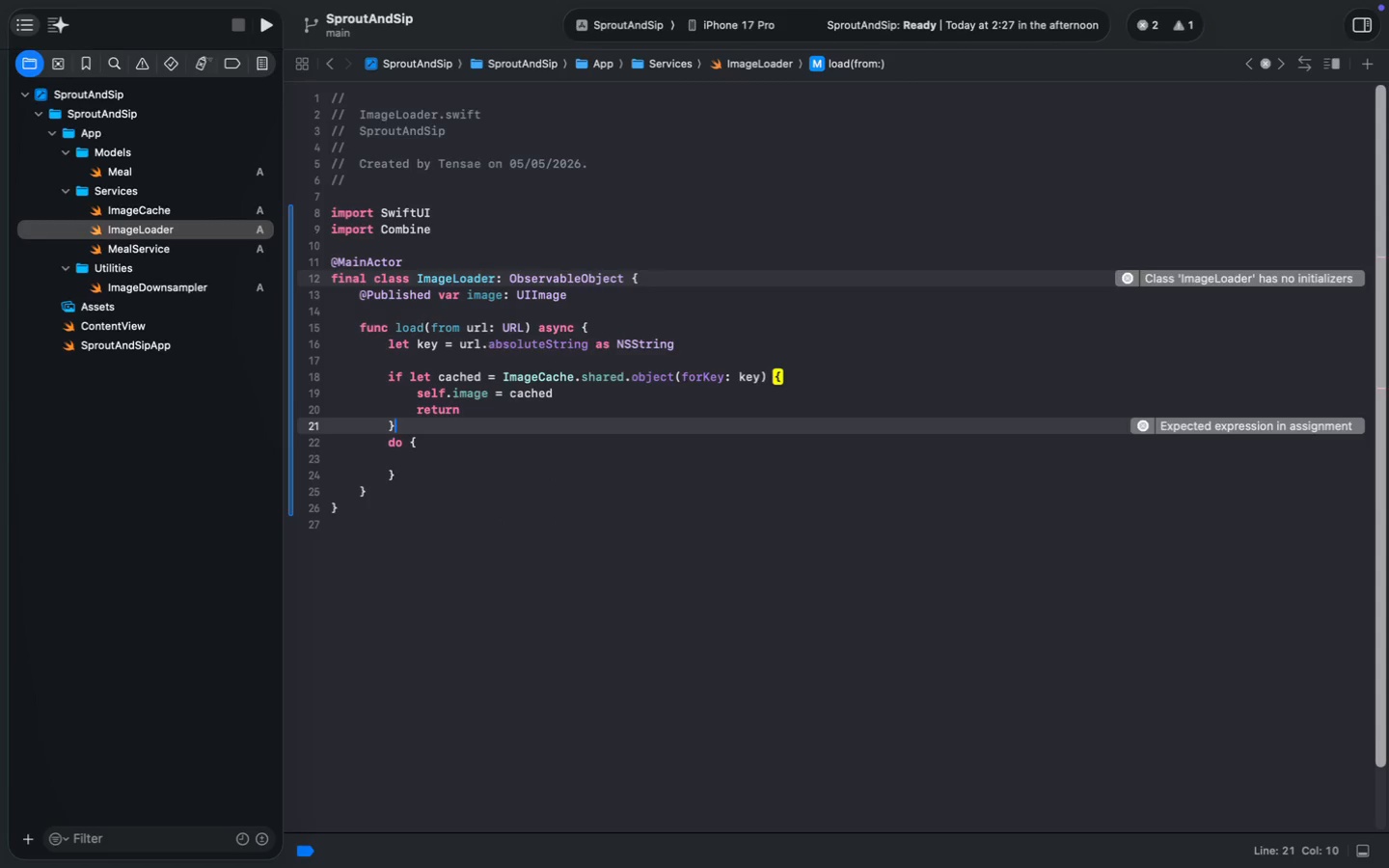 
key(Enter)
 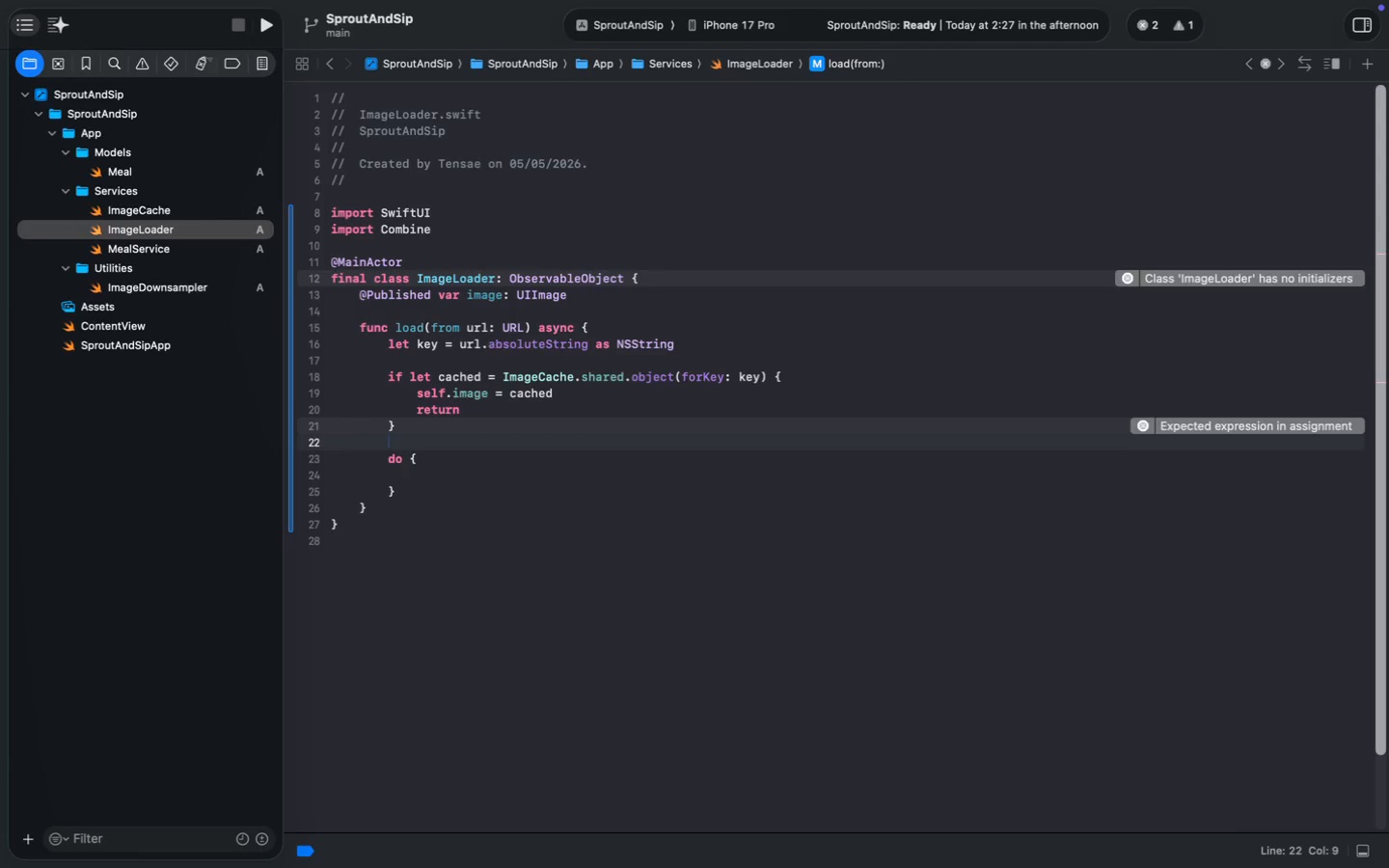 
key(ArrowDown)
 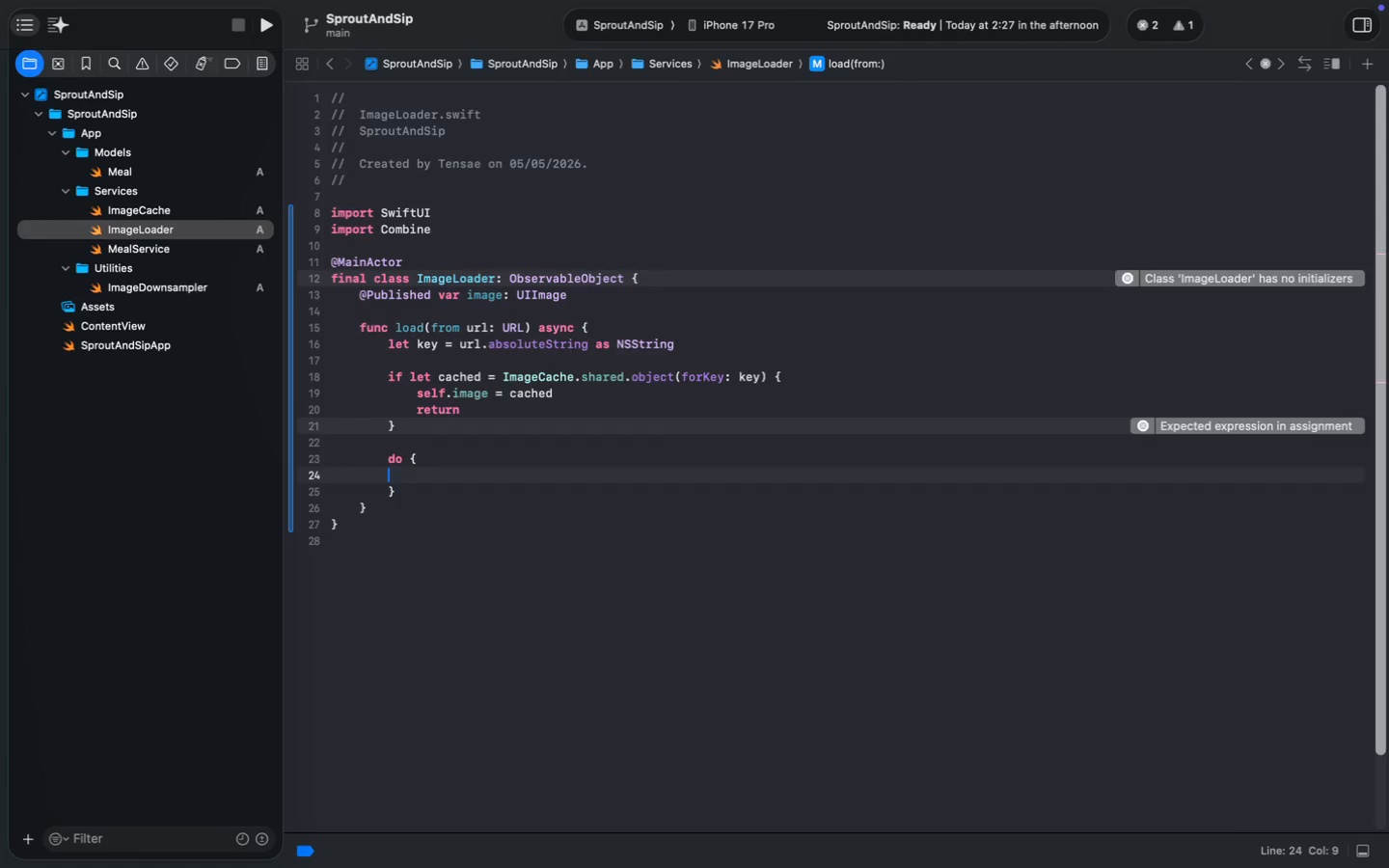 
key(ArrowDown)
 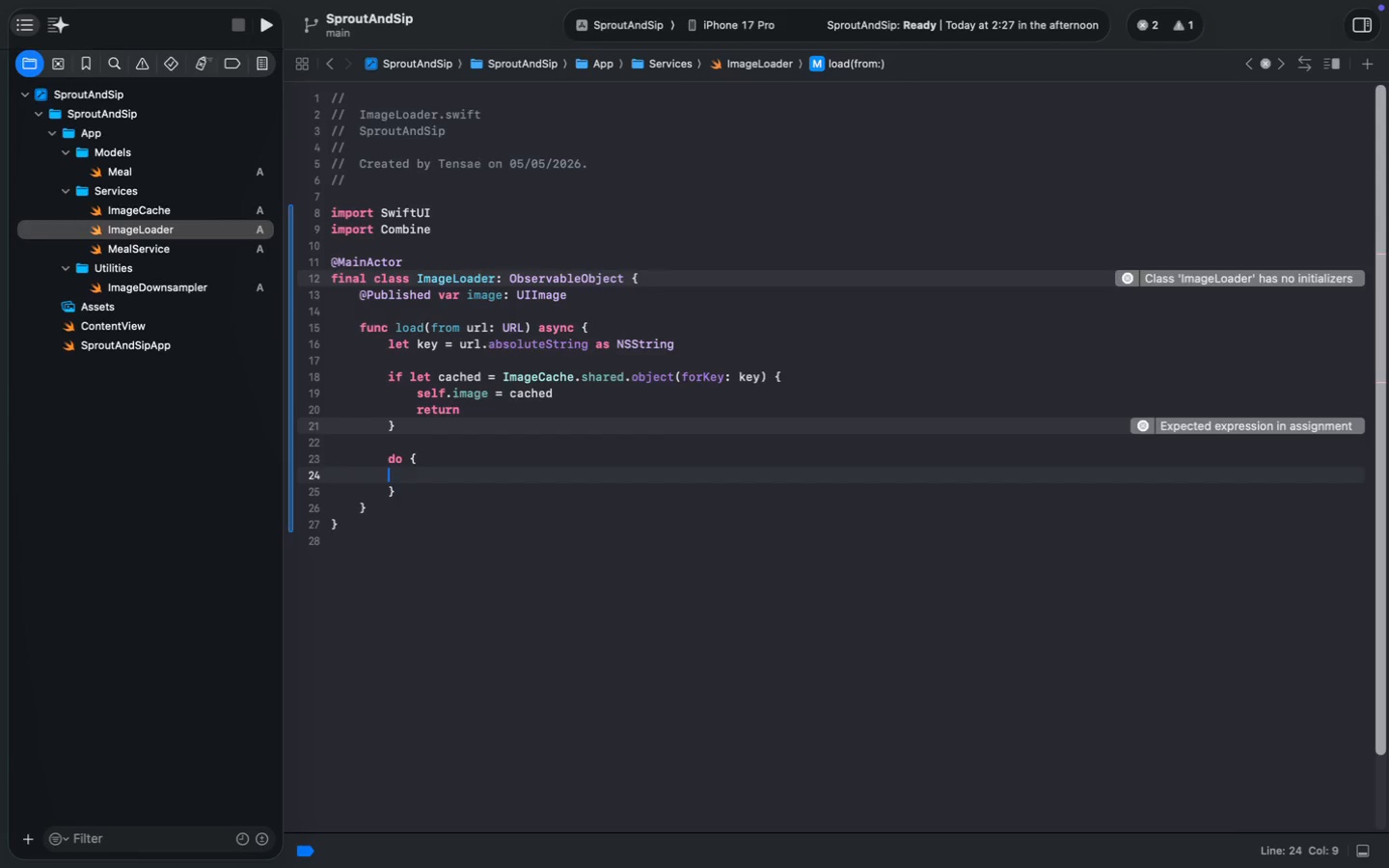 
key(ArrowUp)
 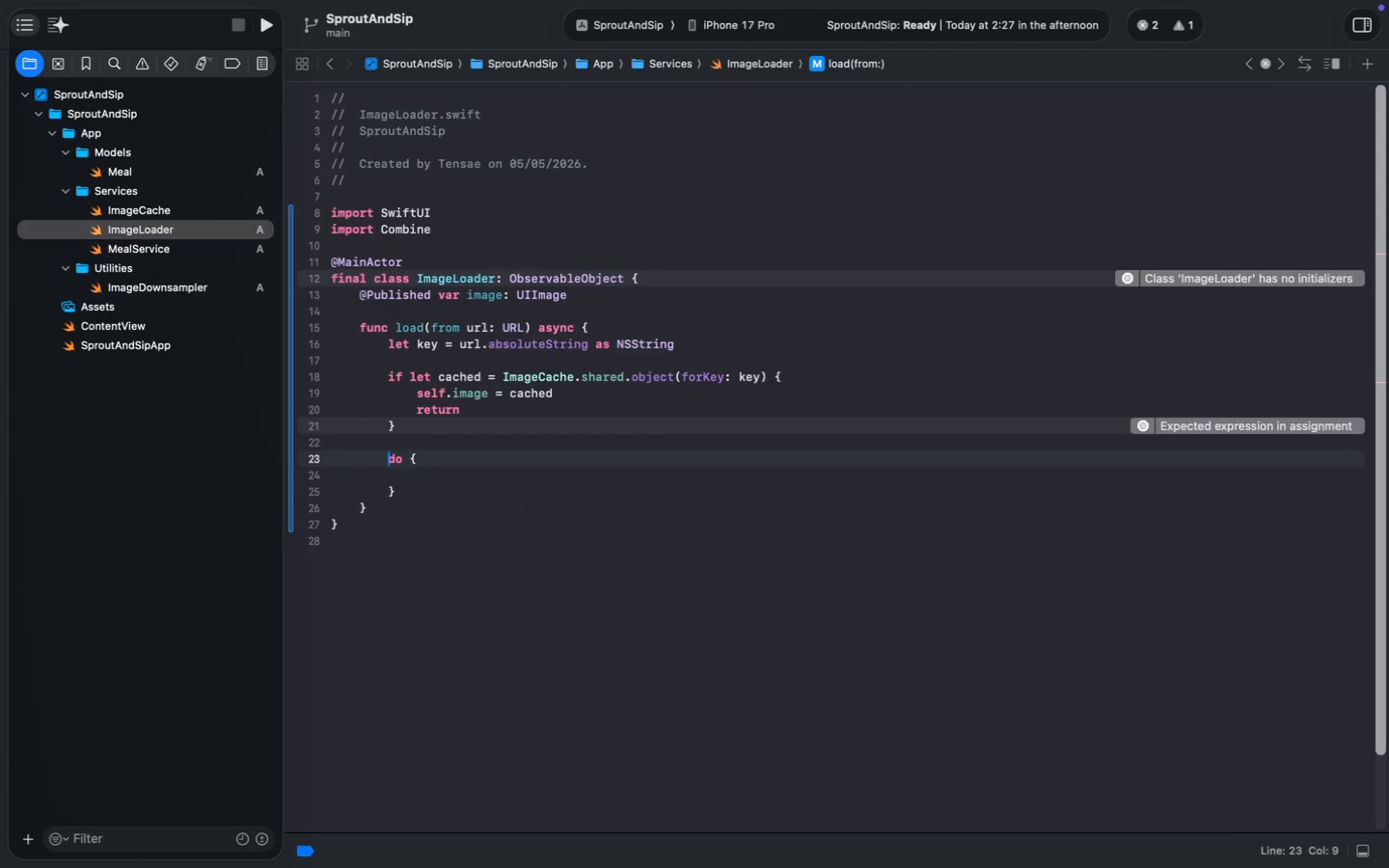 
key(ArrowDown)
 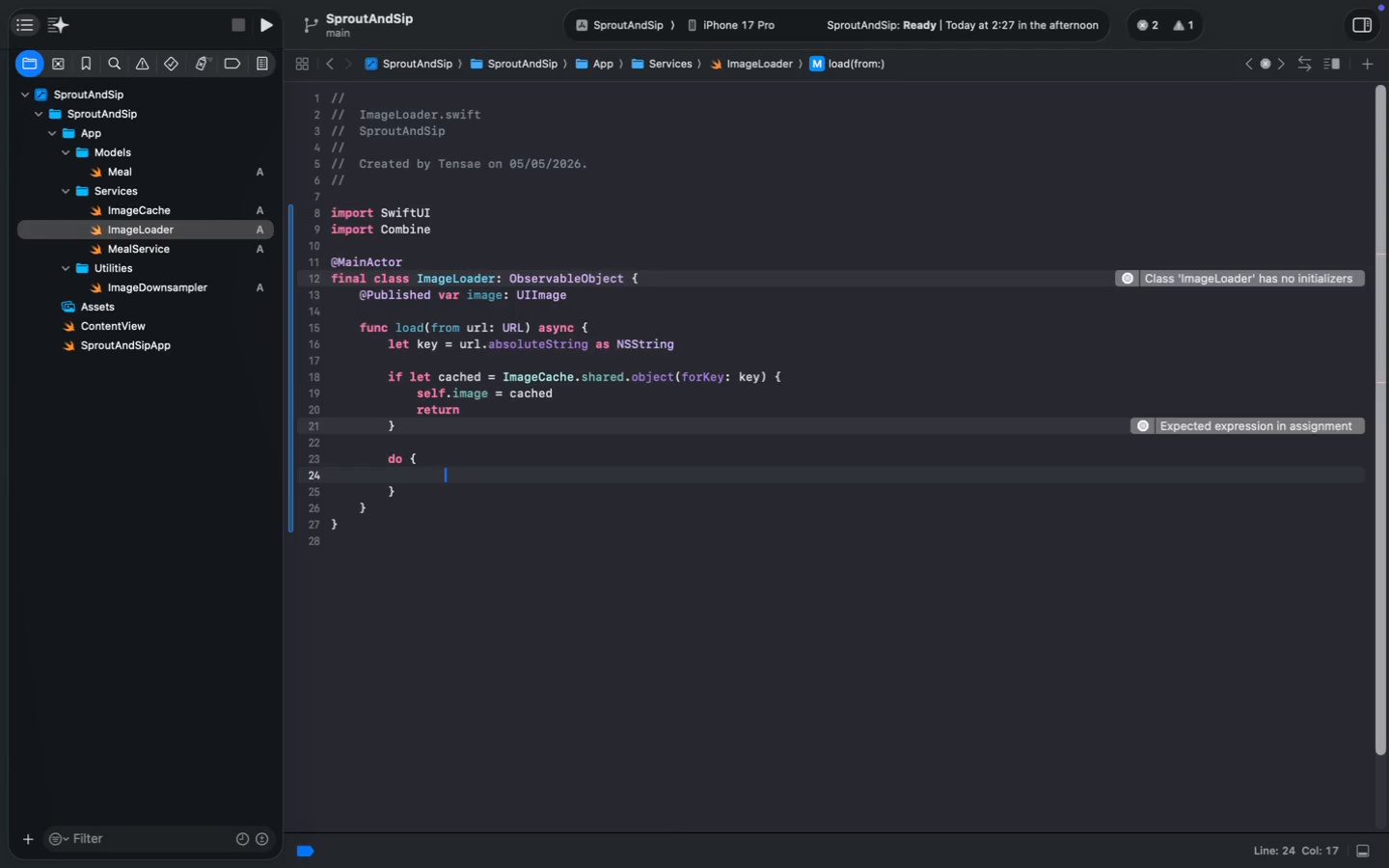 
key(Tab)
type(\)
key(Backspace)
key(Backspace)
type(let (data, _)
 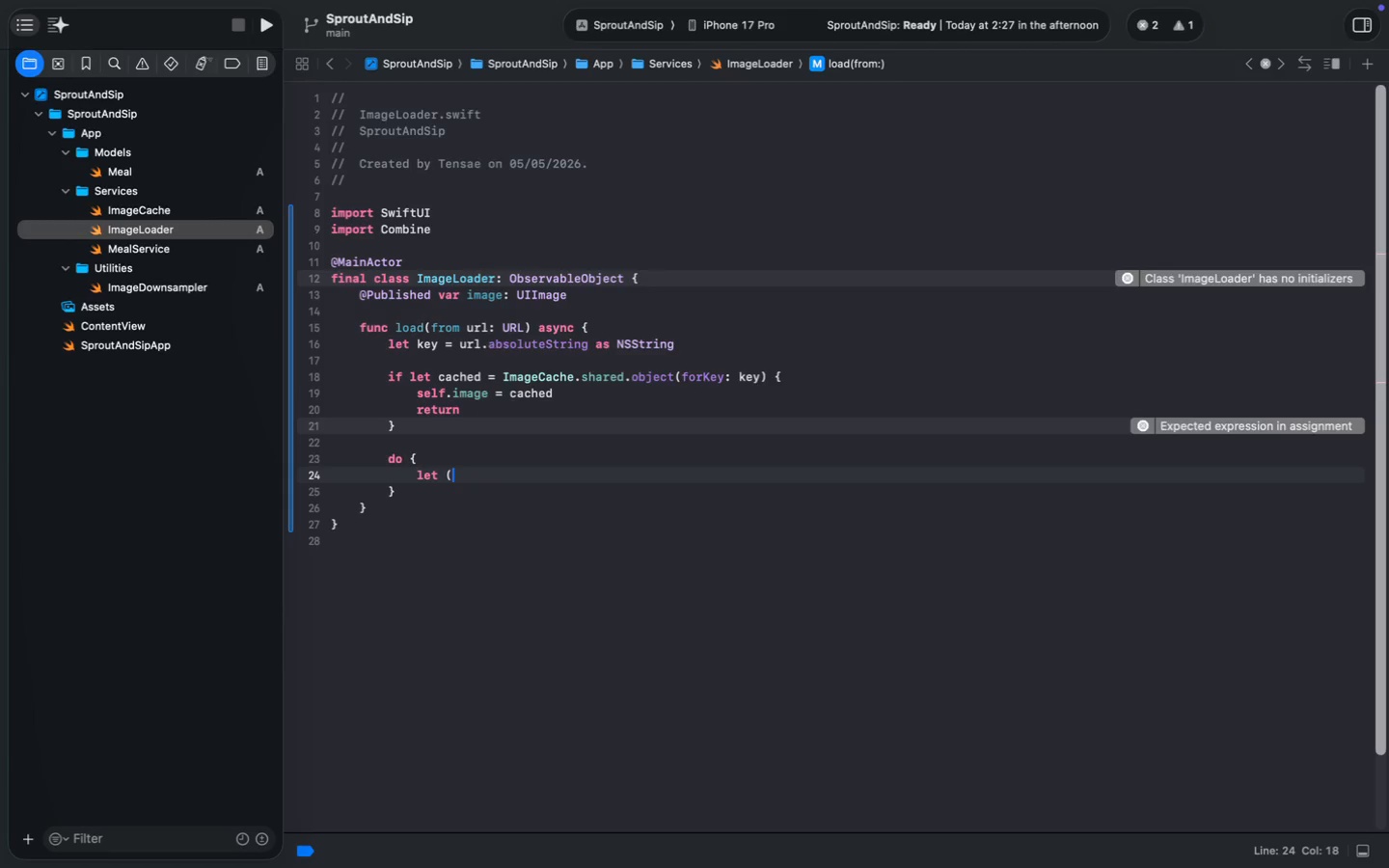 
key(ArrowRight)
 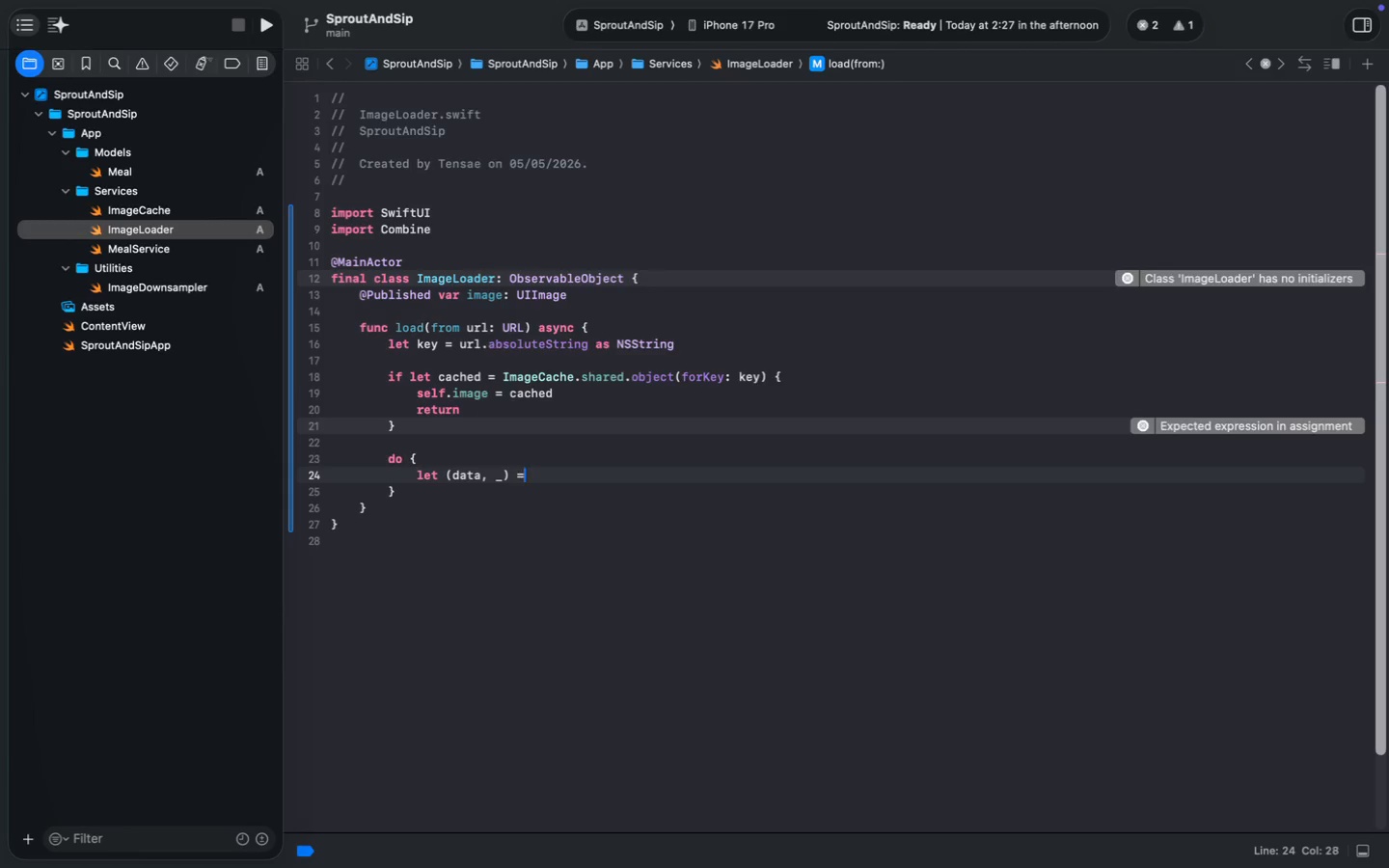 
type( = try await URLS)
 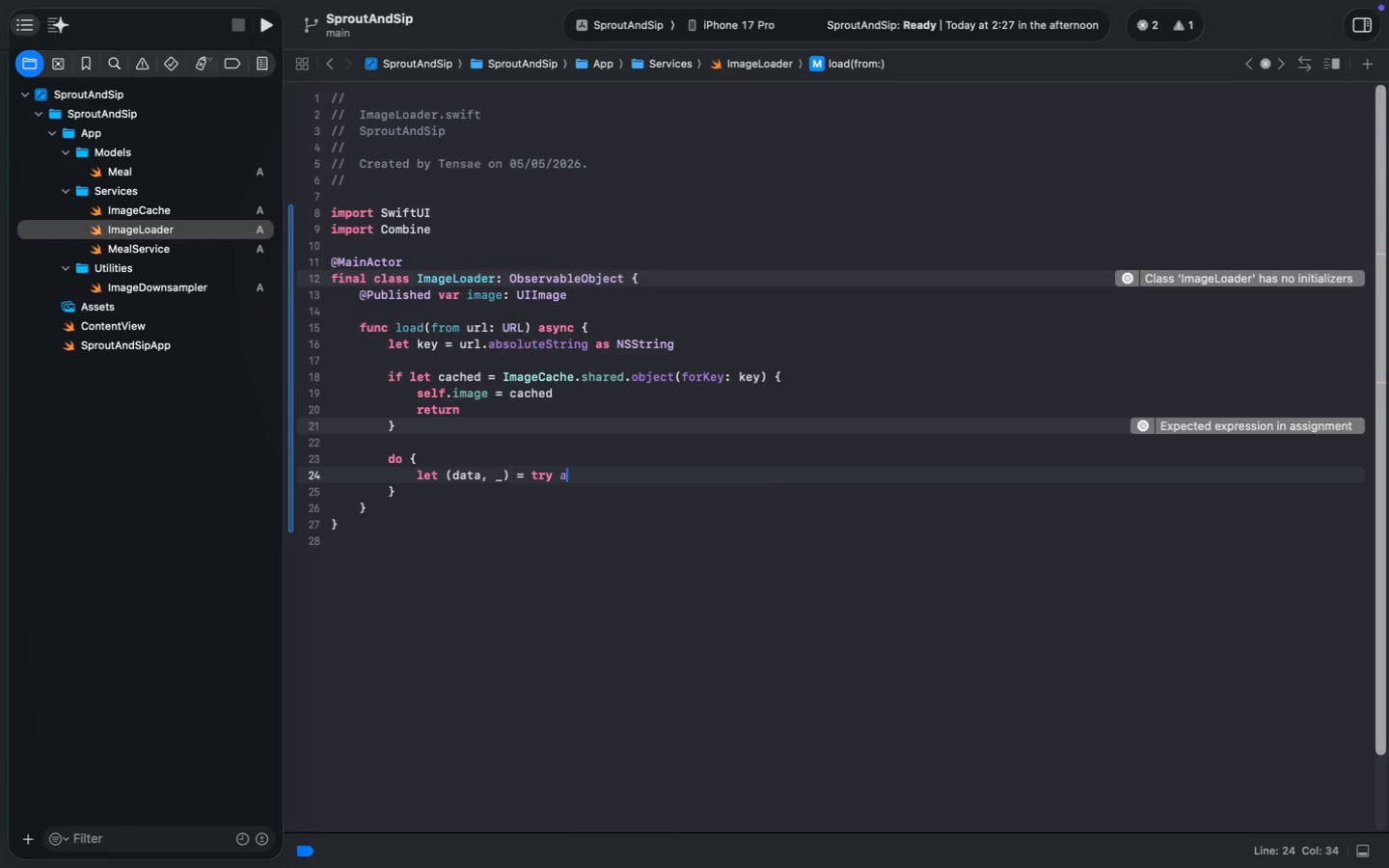 
 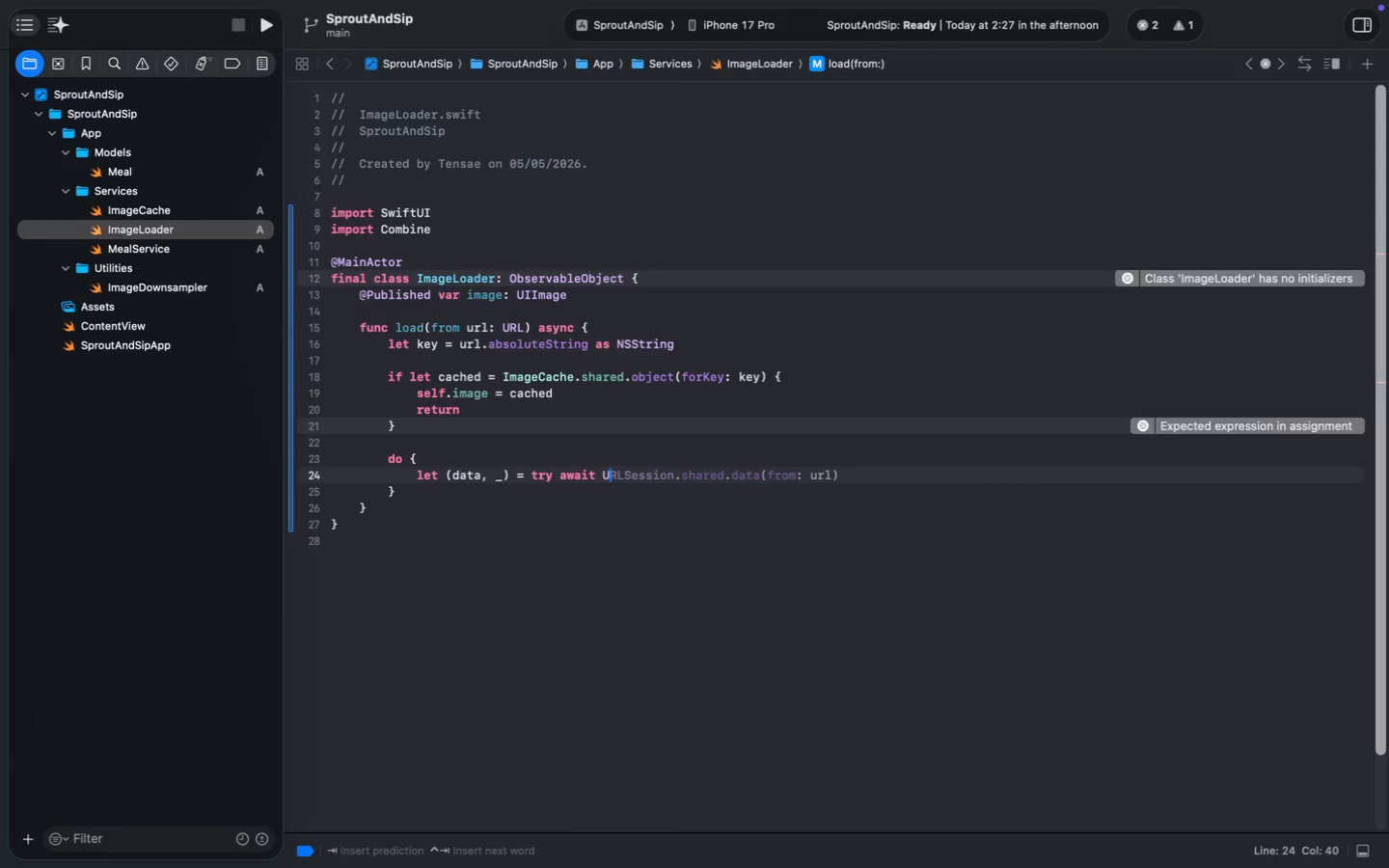 
key(Enter)
 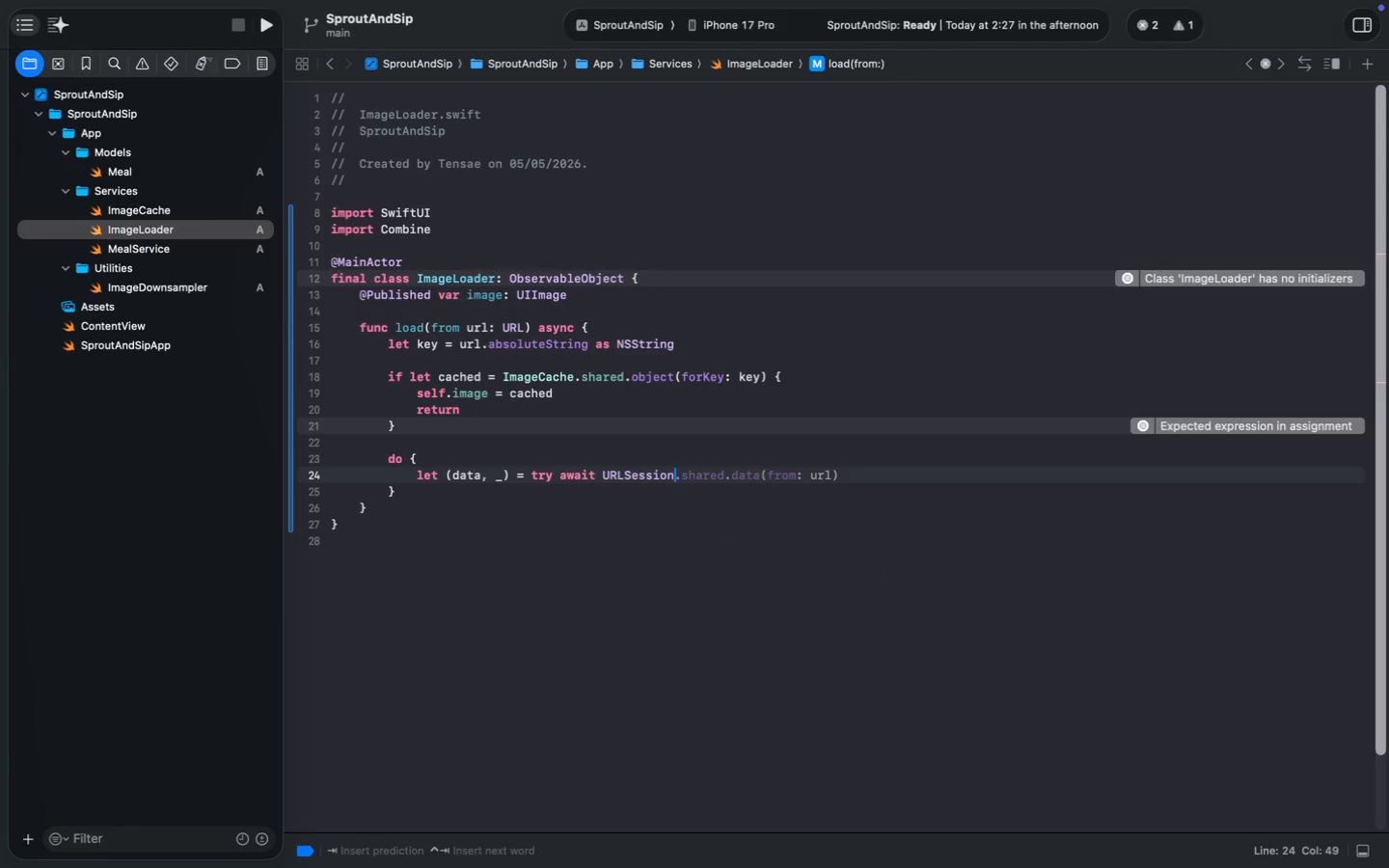 
key(Tab)
 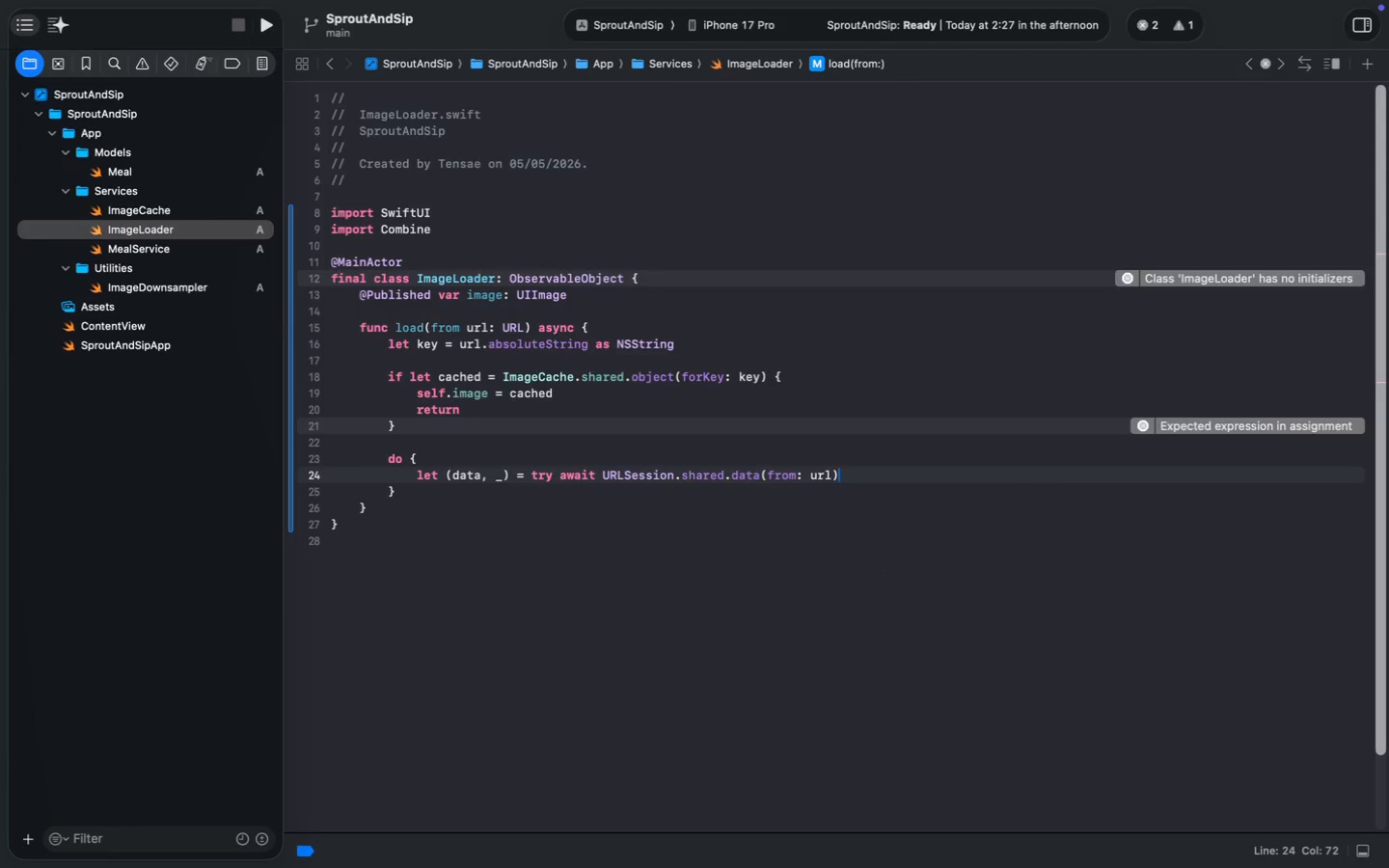 
key(Enter)
 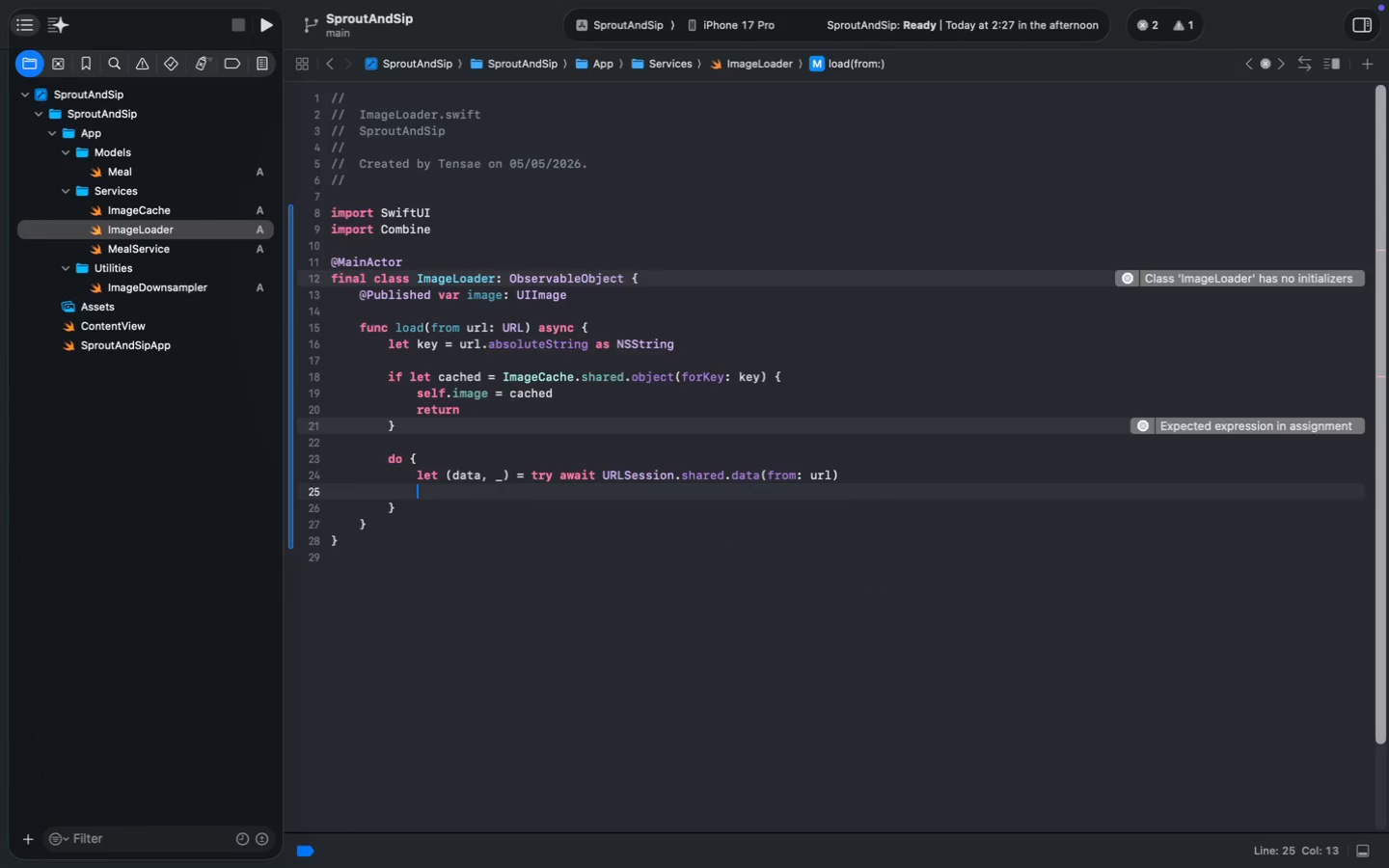 
key(Enter)
 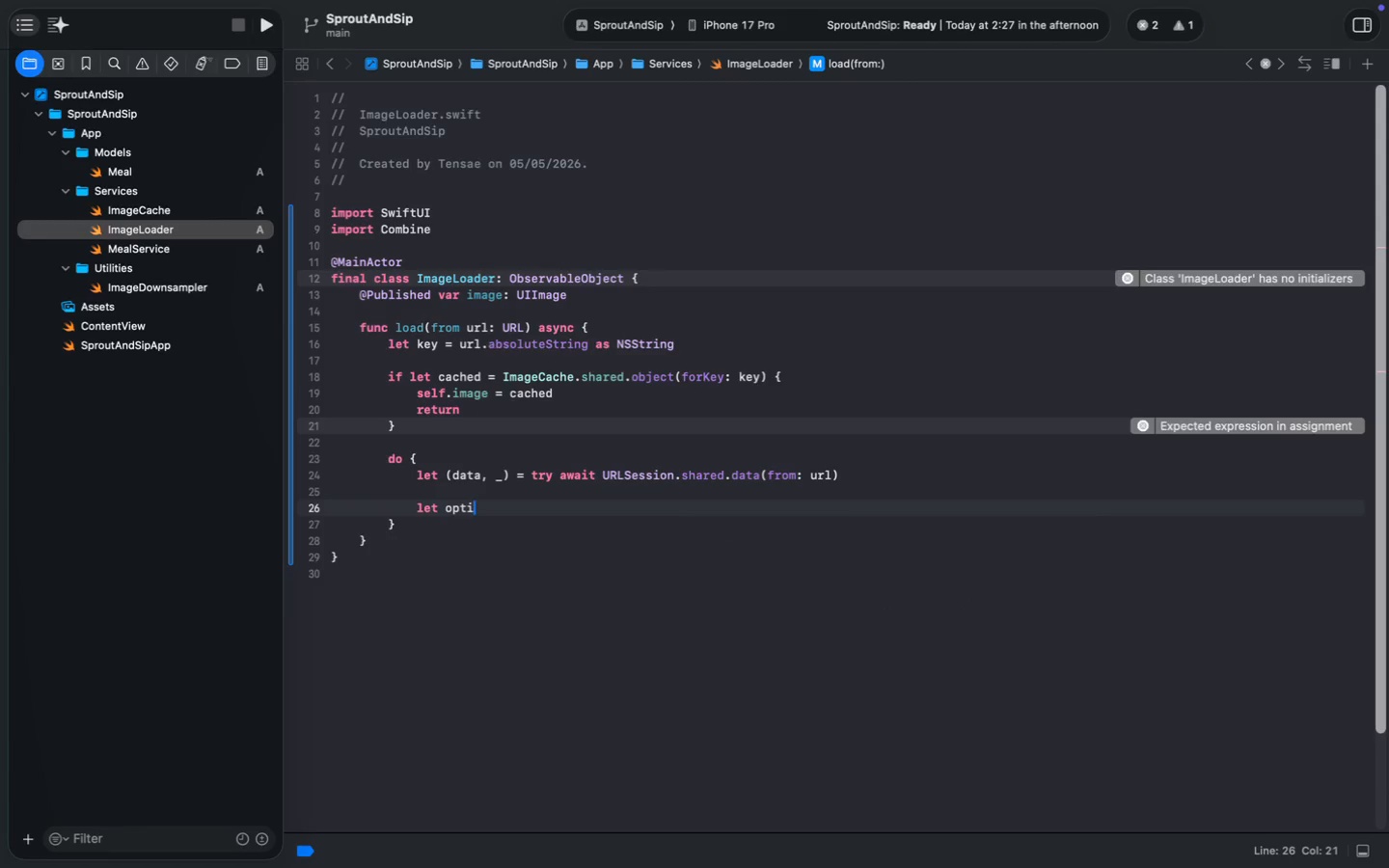 
type(let optimized = ImageD)
 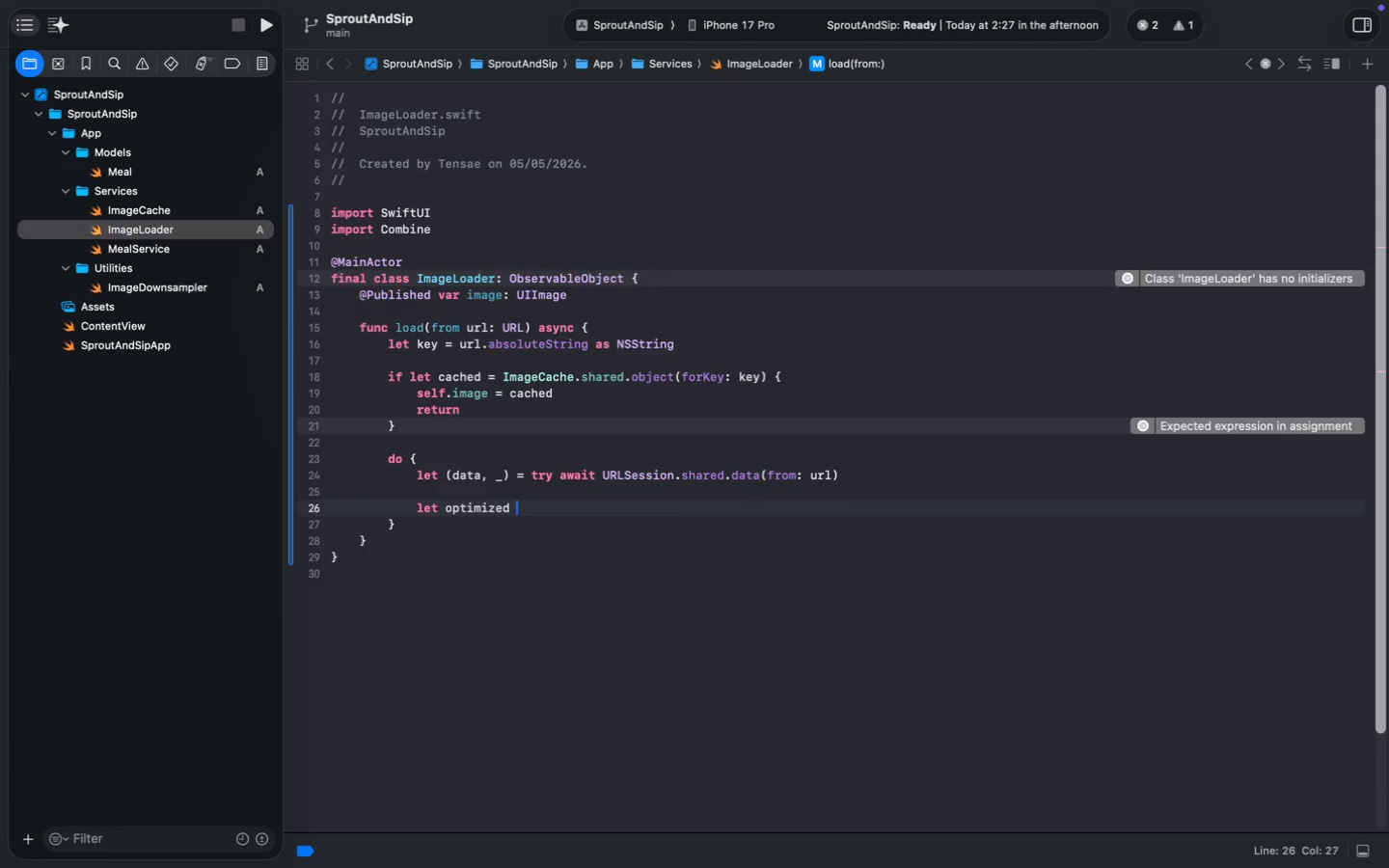 
key(Enter)
 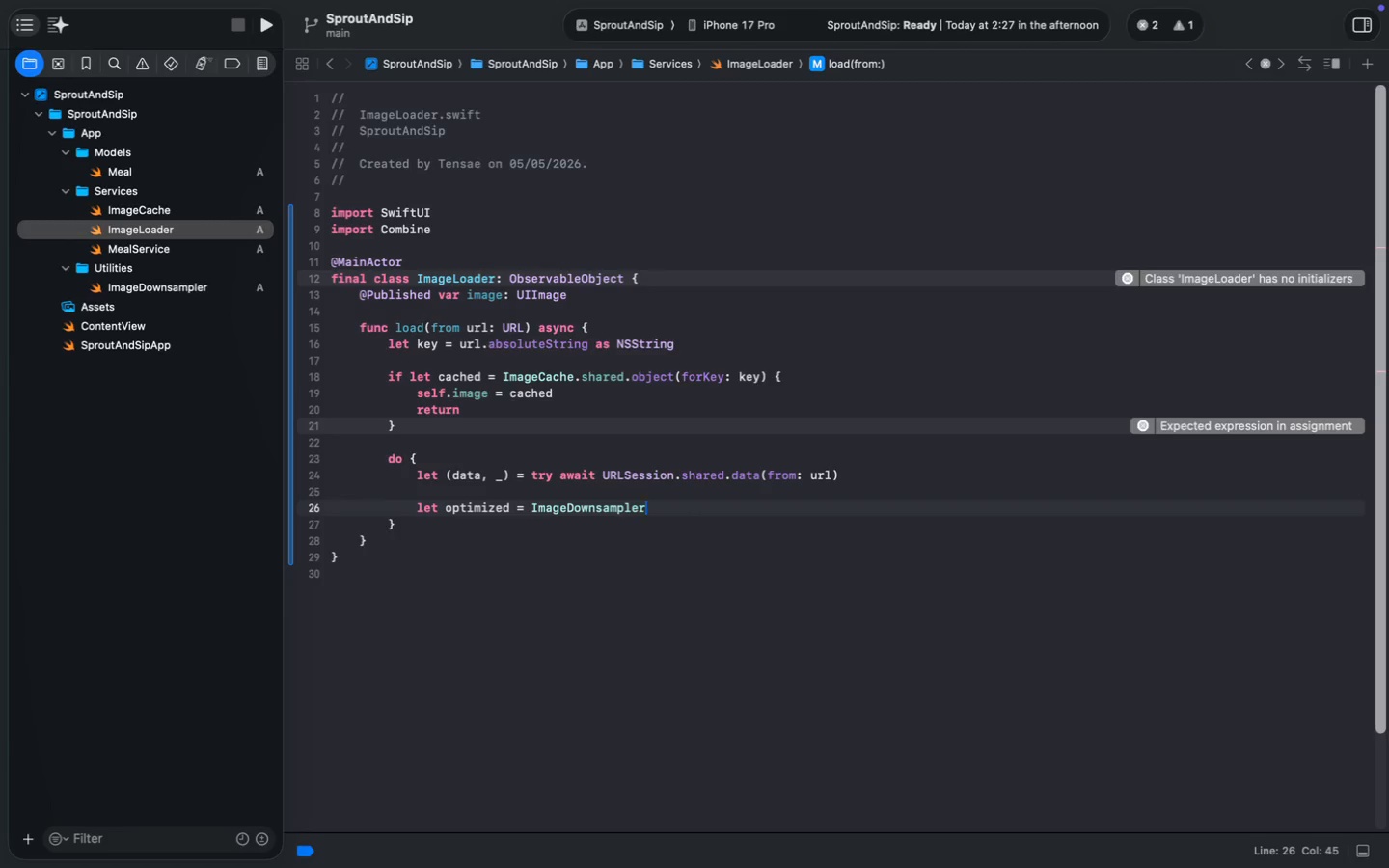 
key(Period)
 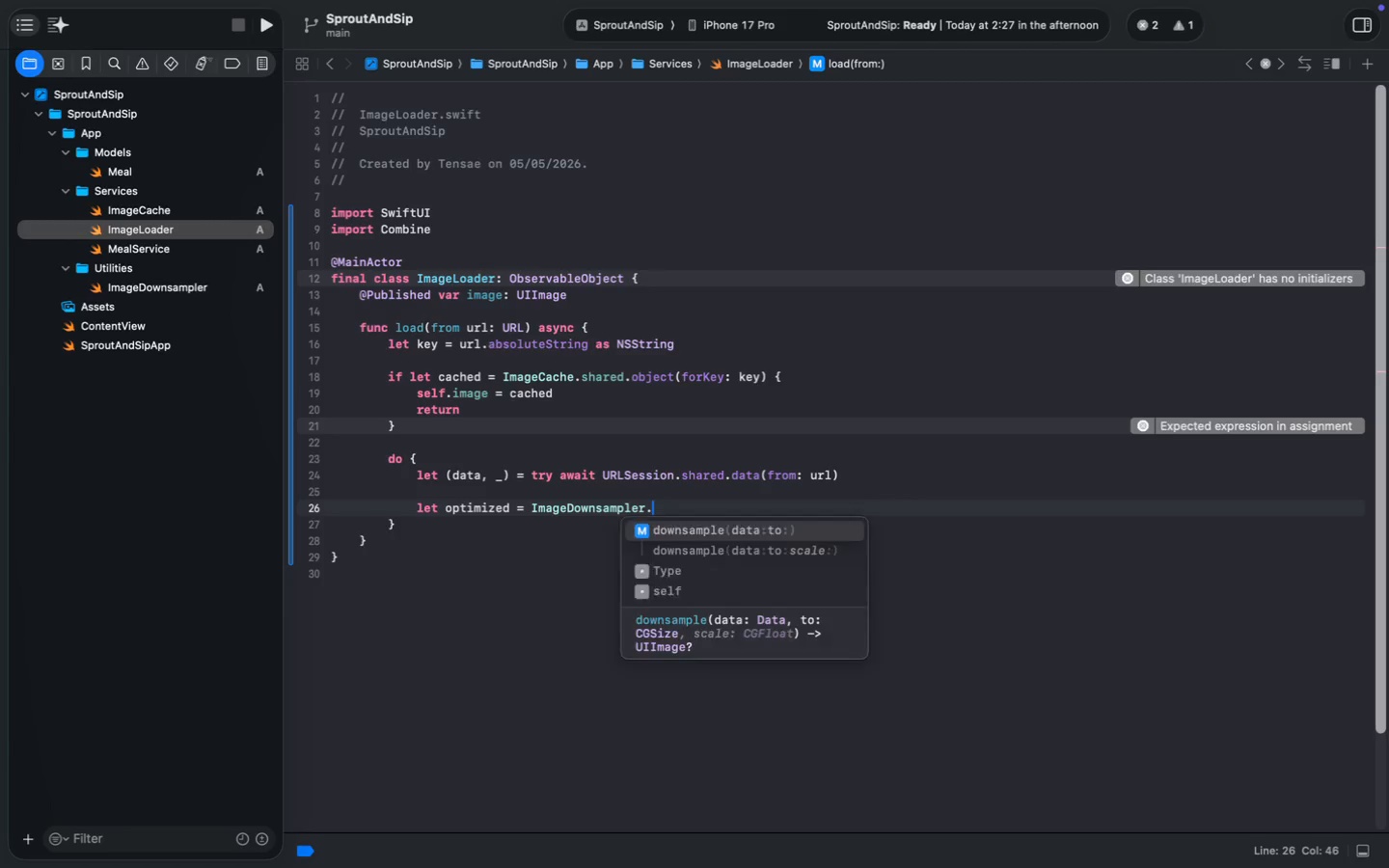 
key(D)
 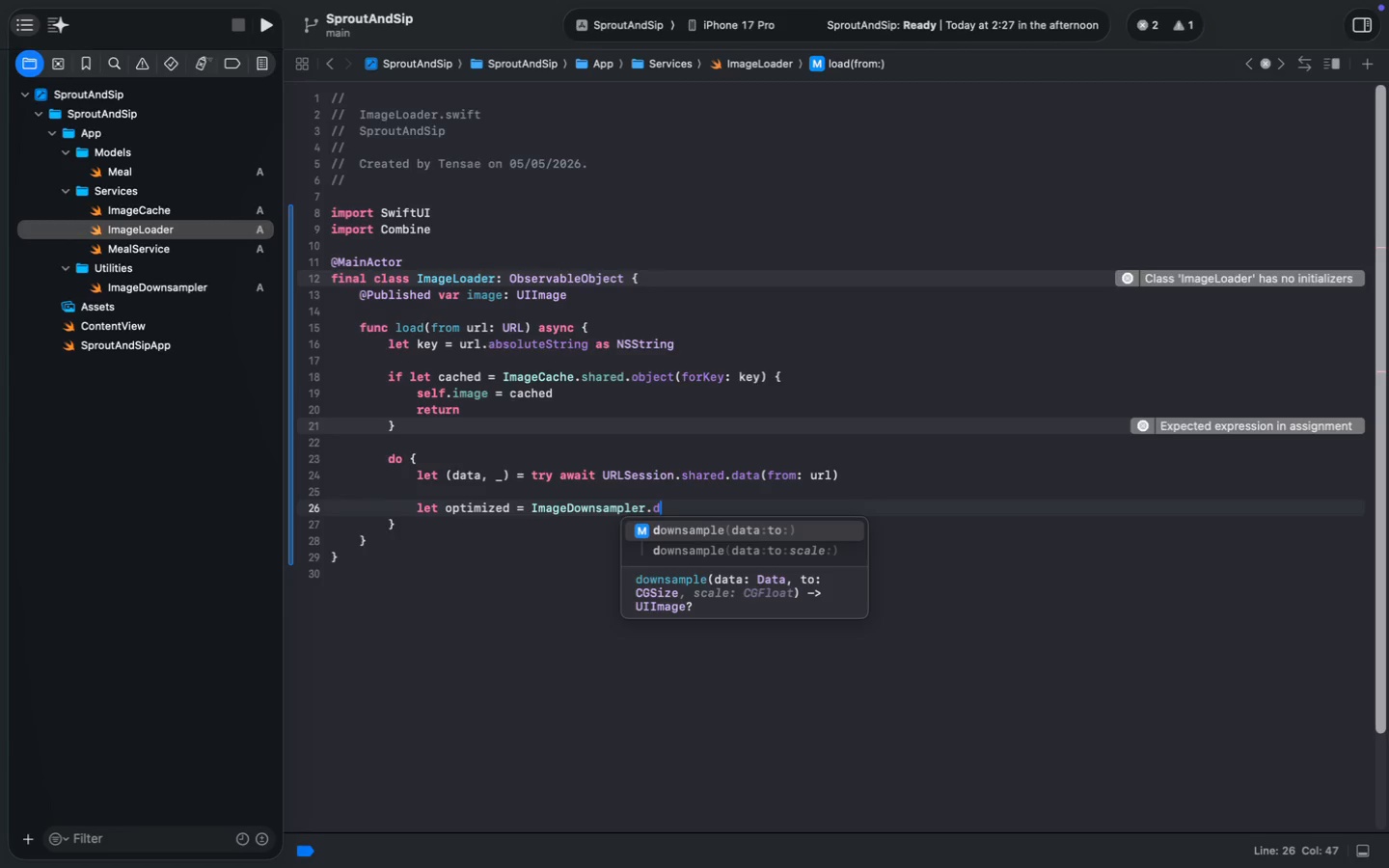 
key(Enter)
 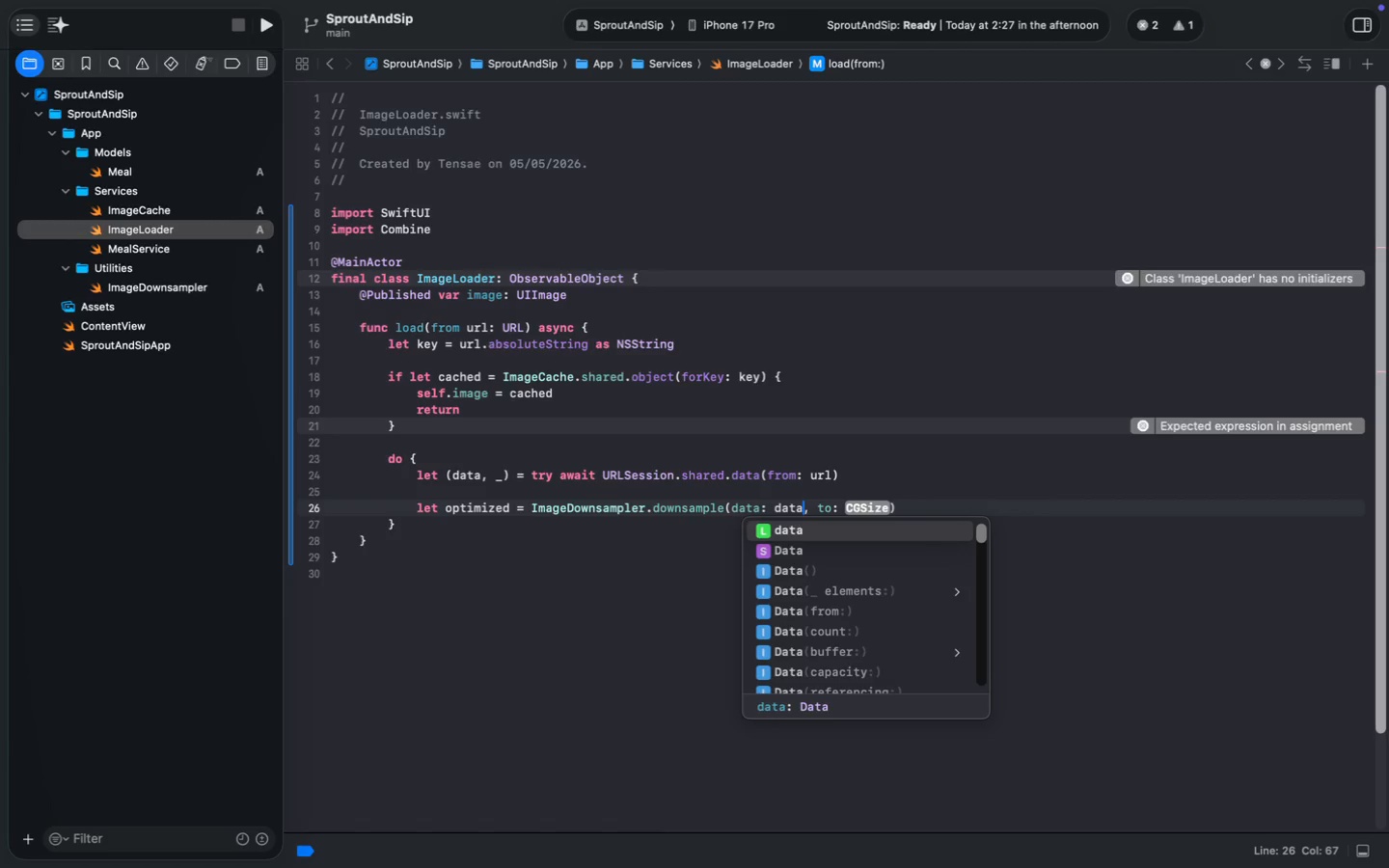 
type(data)
 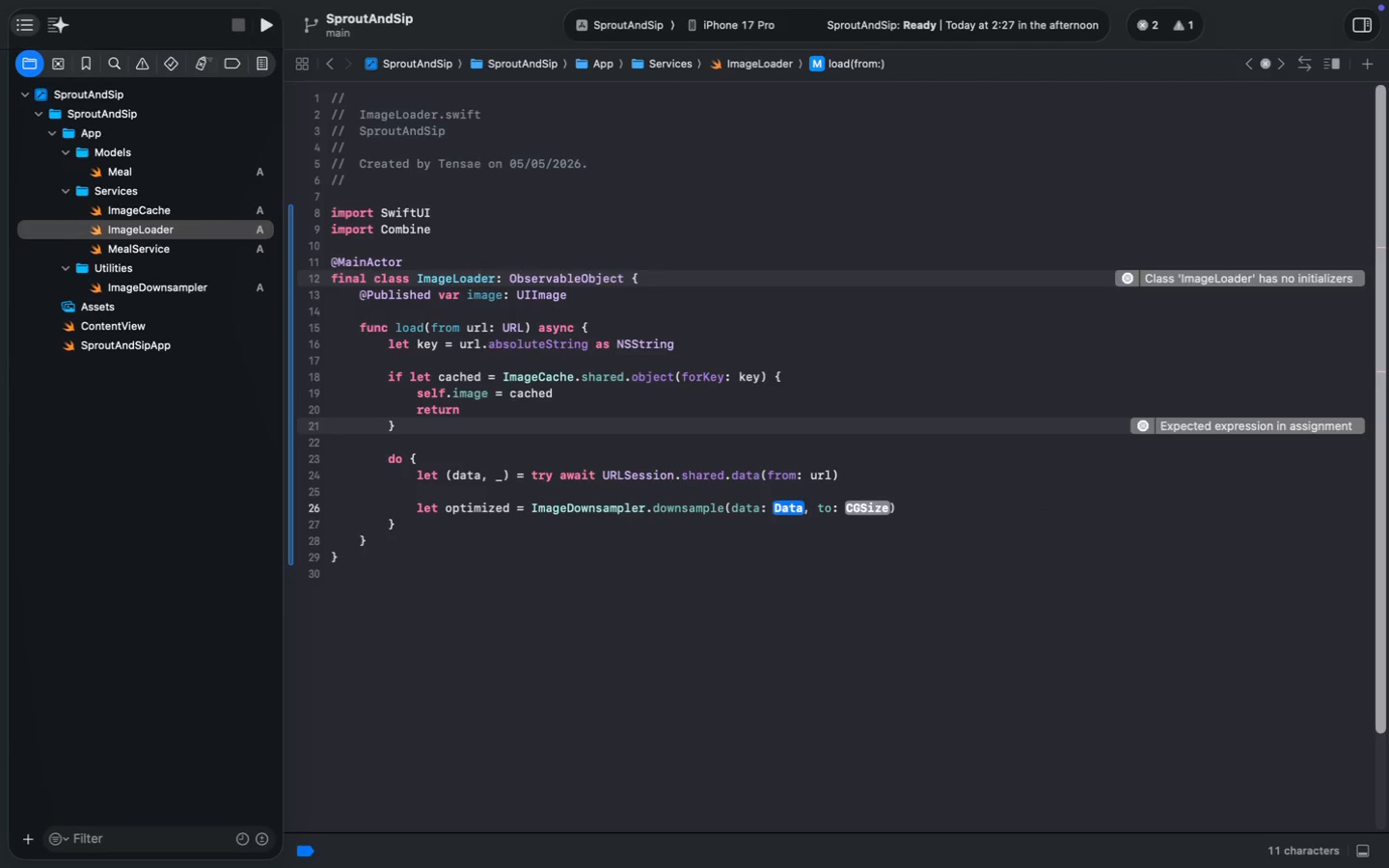 
key(ArrowRight)
 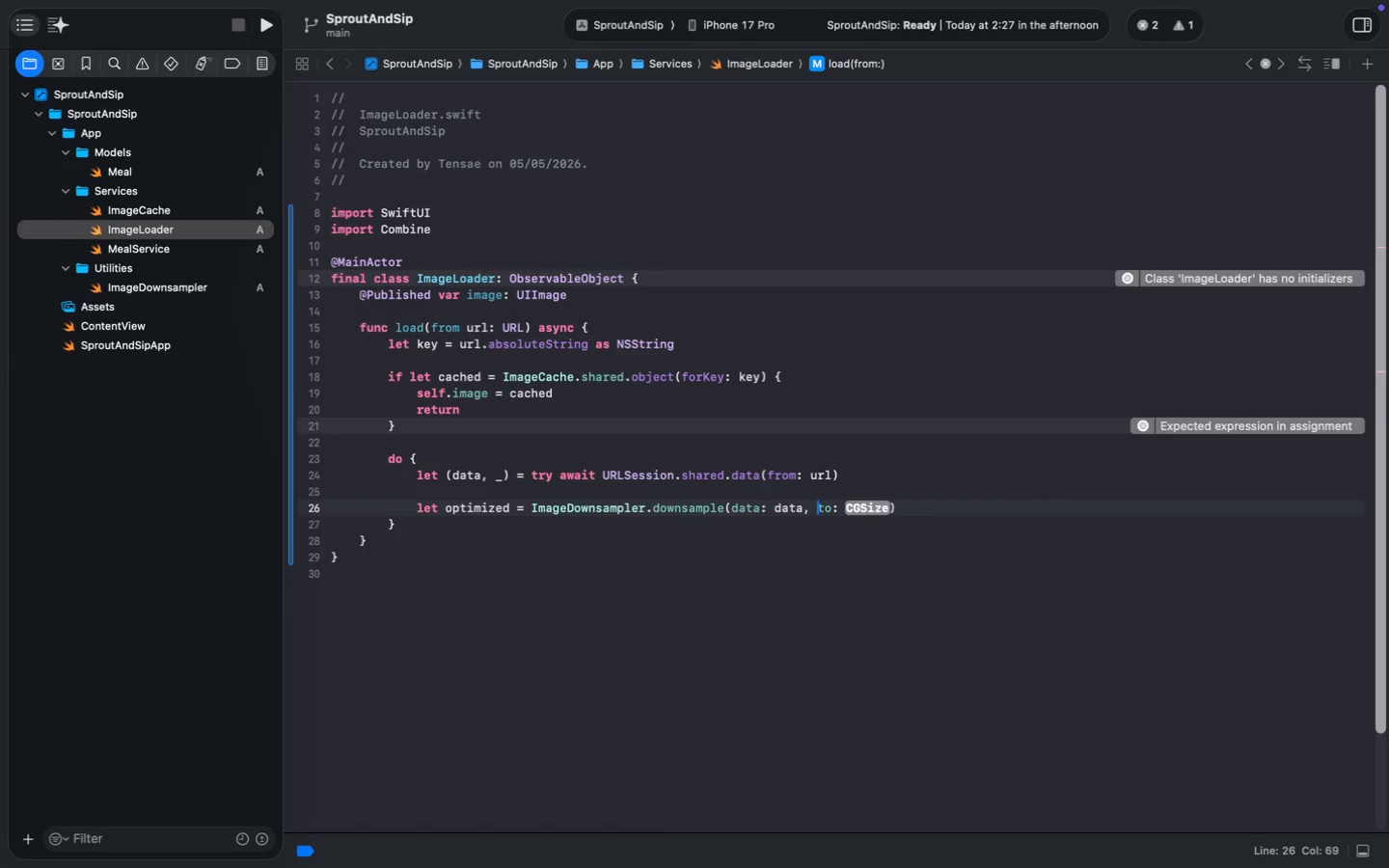 
key(ArrowRight)
 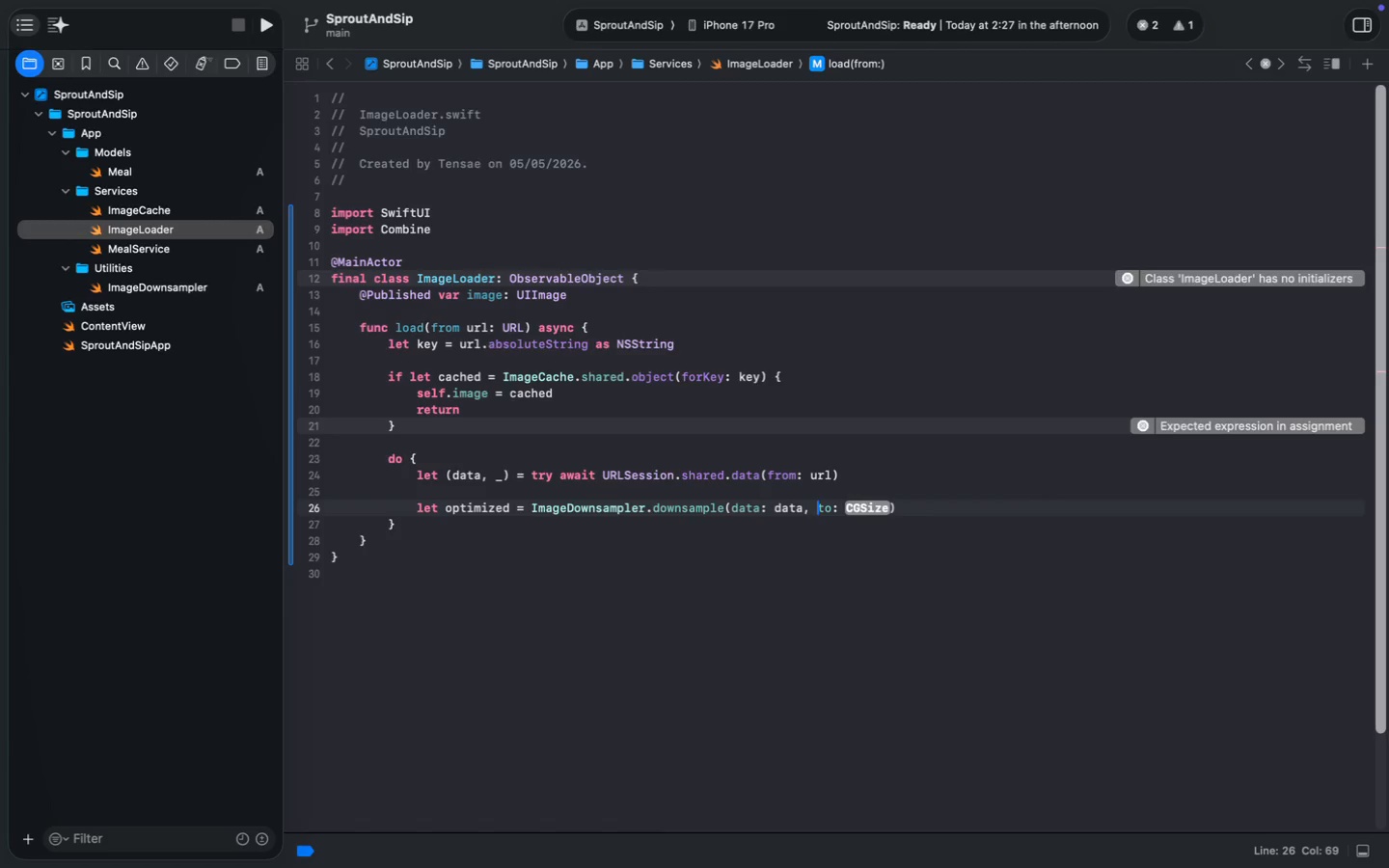 
key(ArrowRight)
 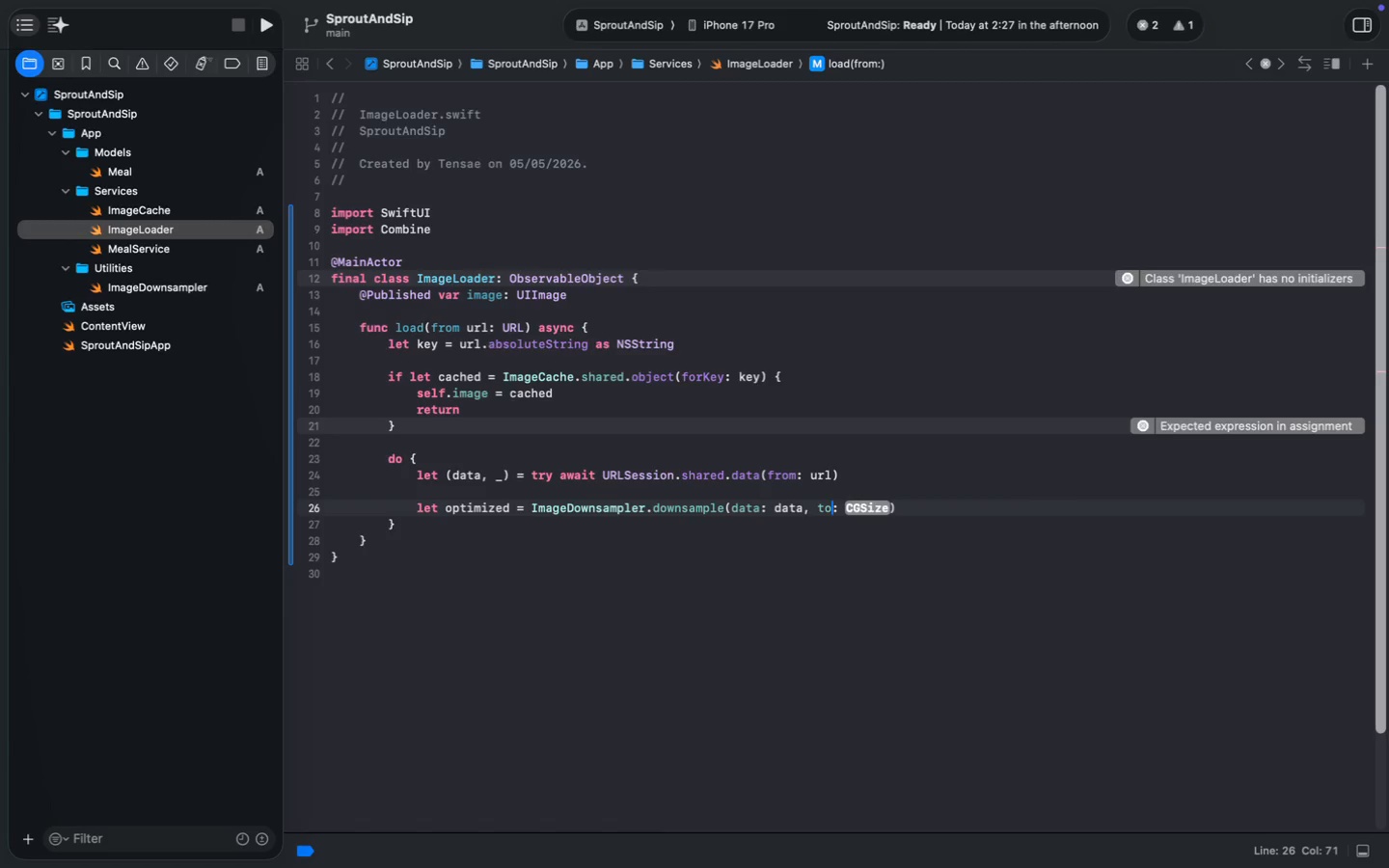 
key(ArrowRight)
 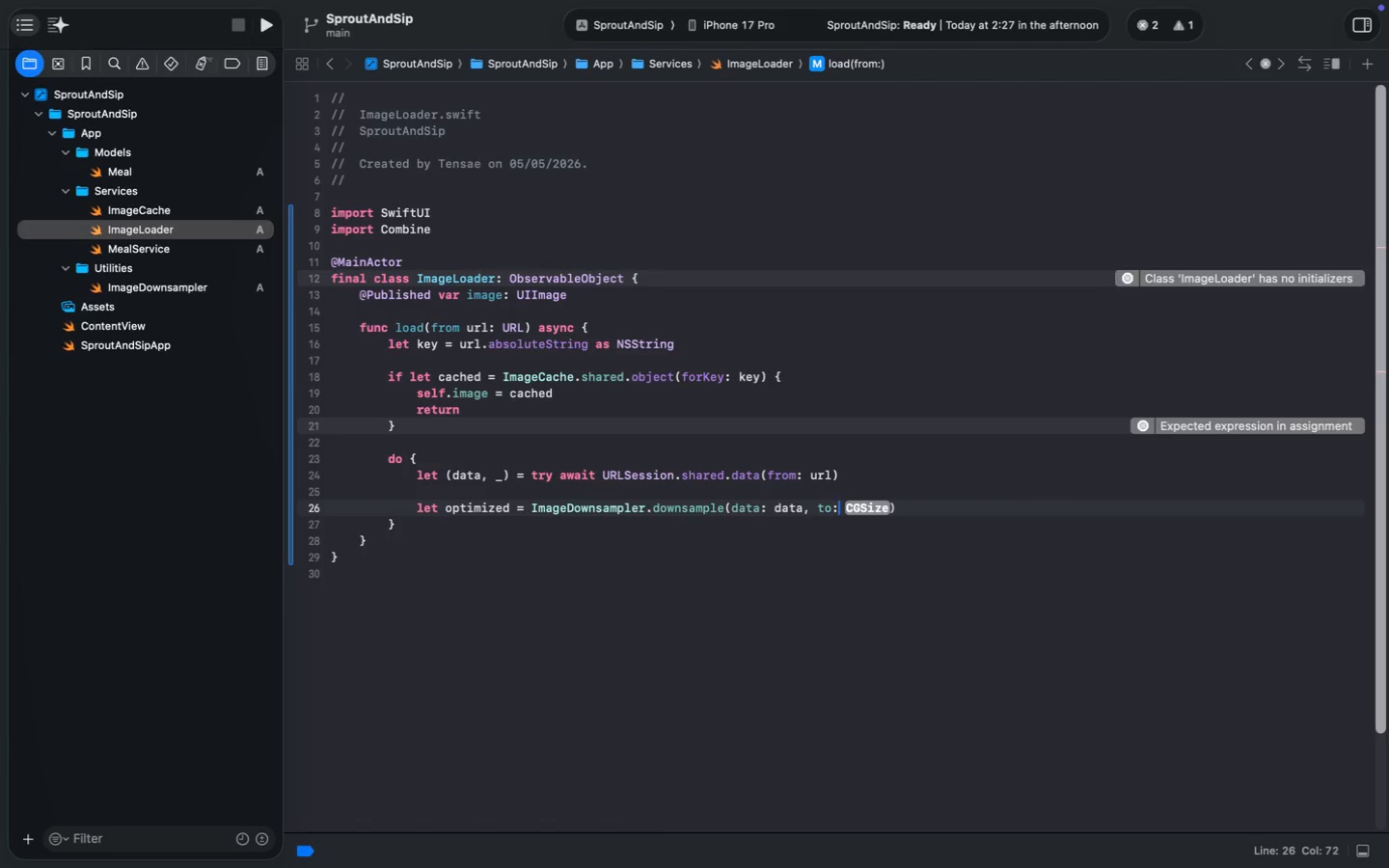 
key(ArrowRight)
 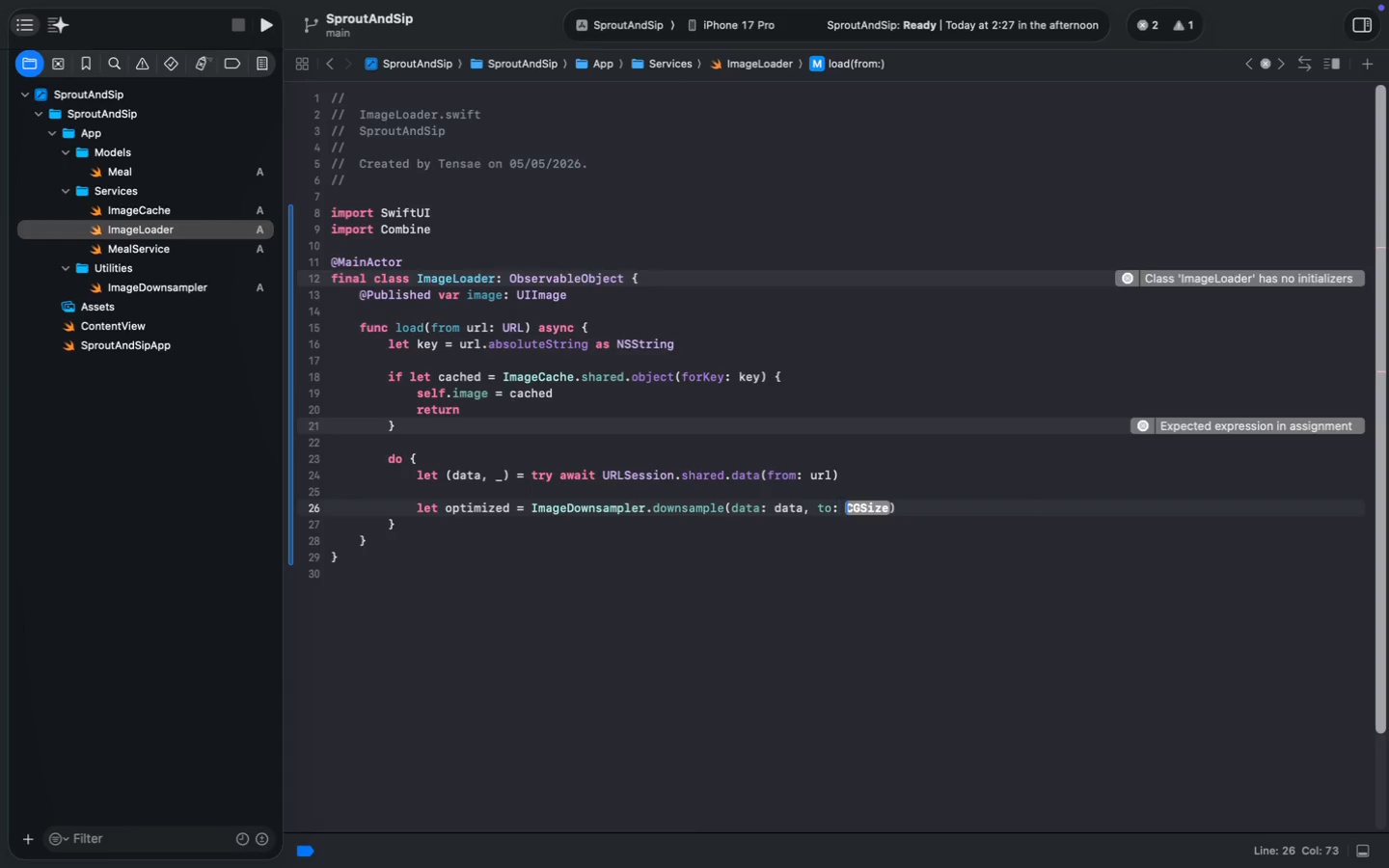 
key(ArrowRight)
 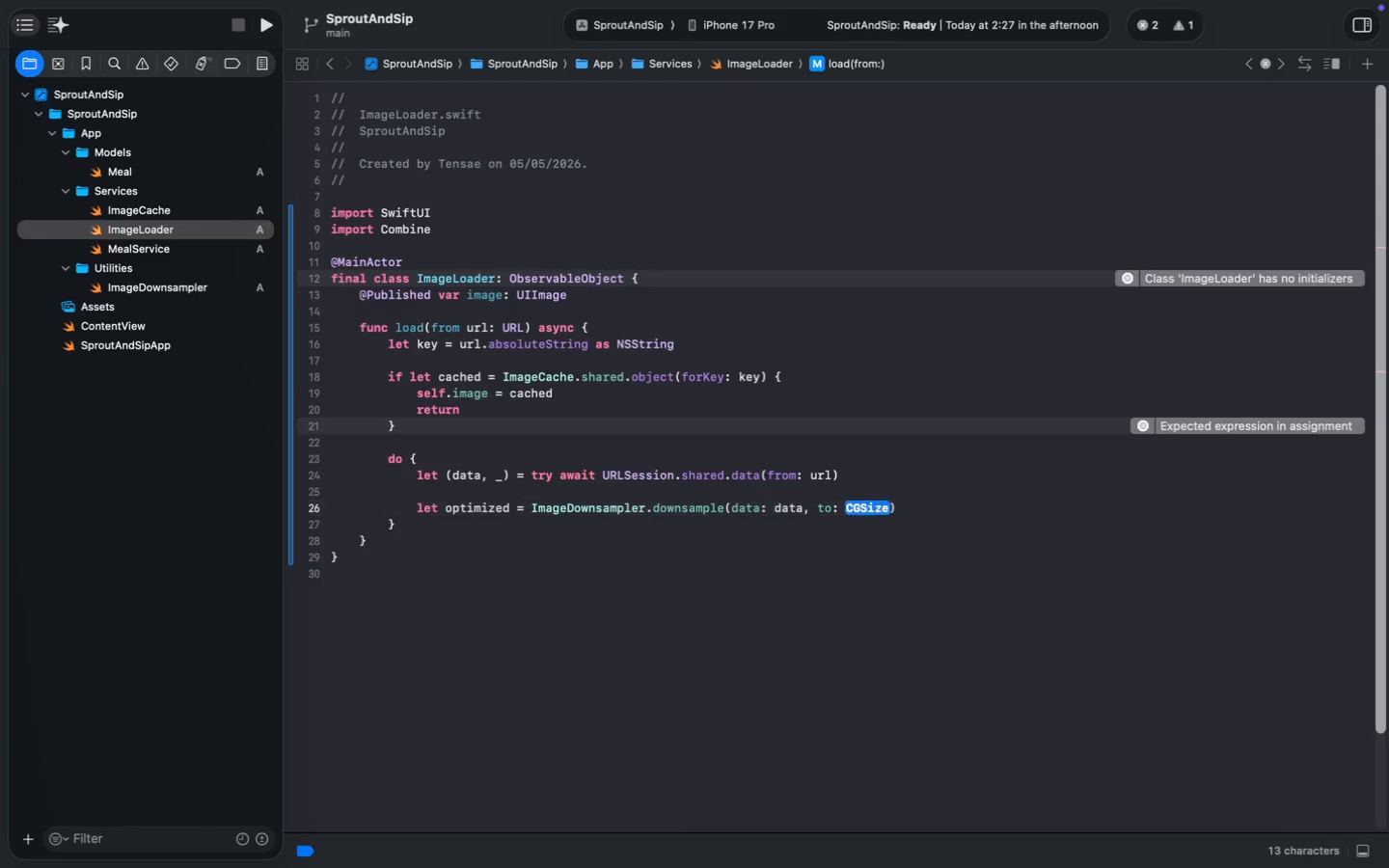 
key(ArrowRight)
 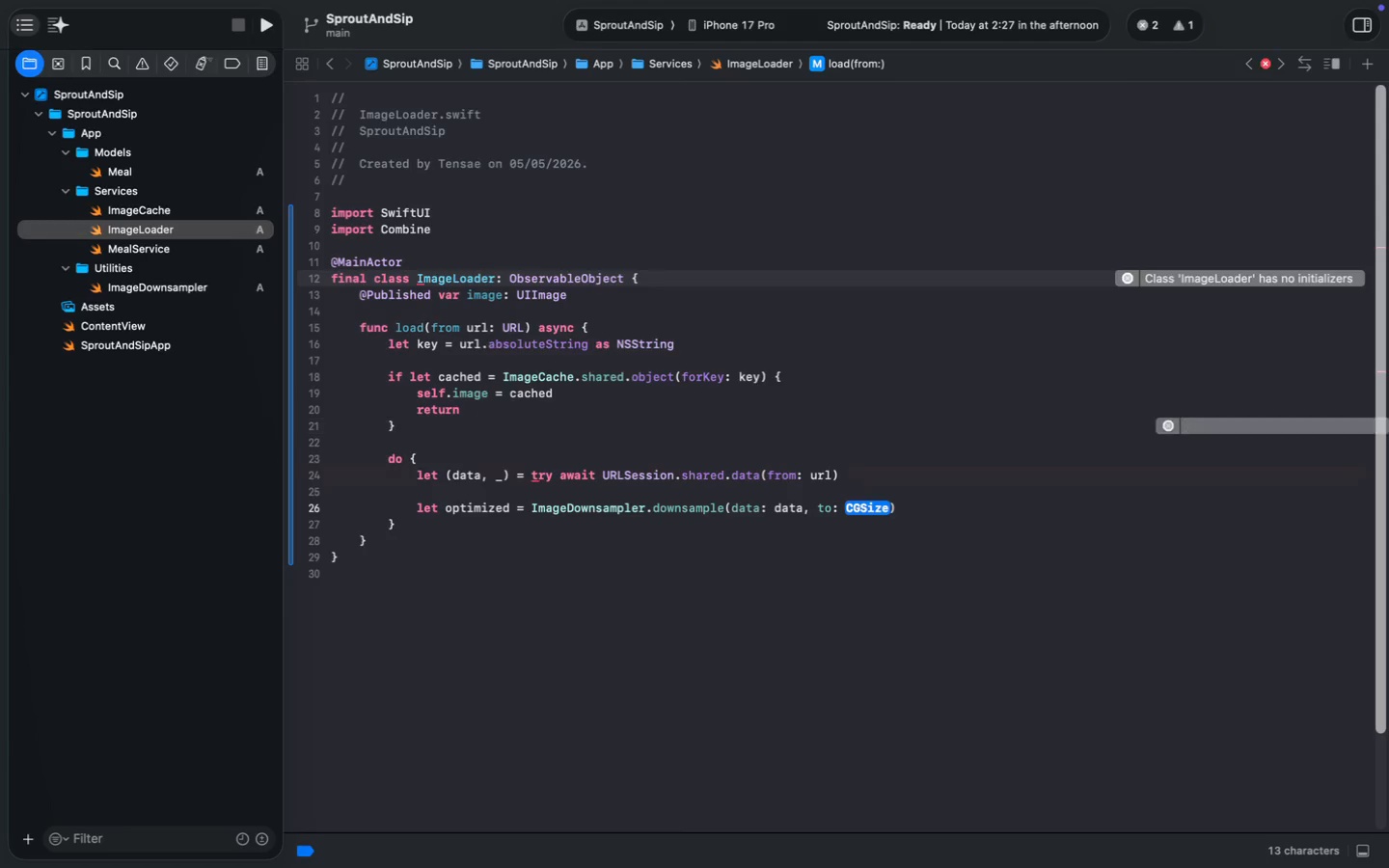 
type(CGS)
 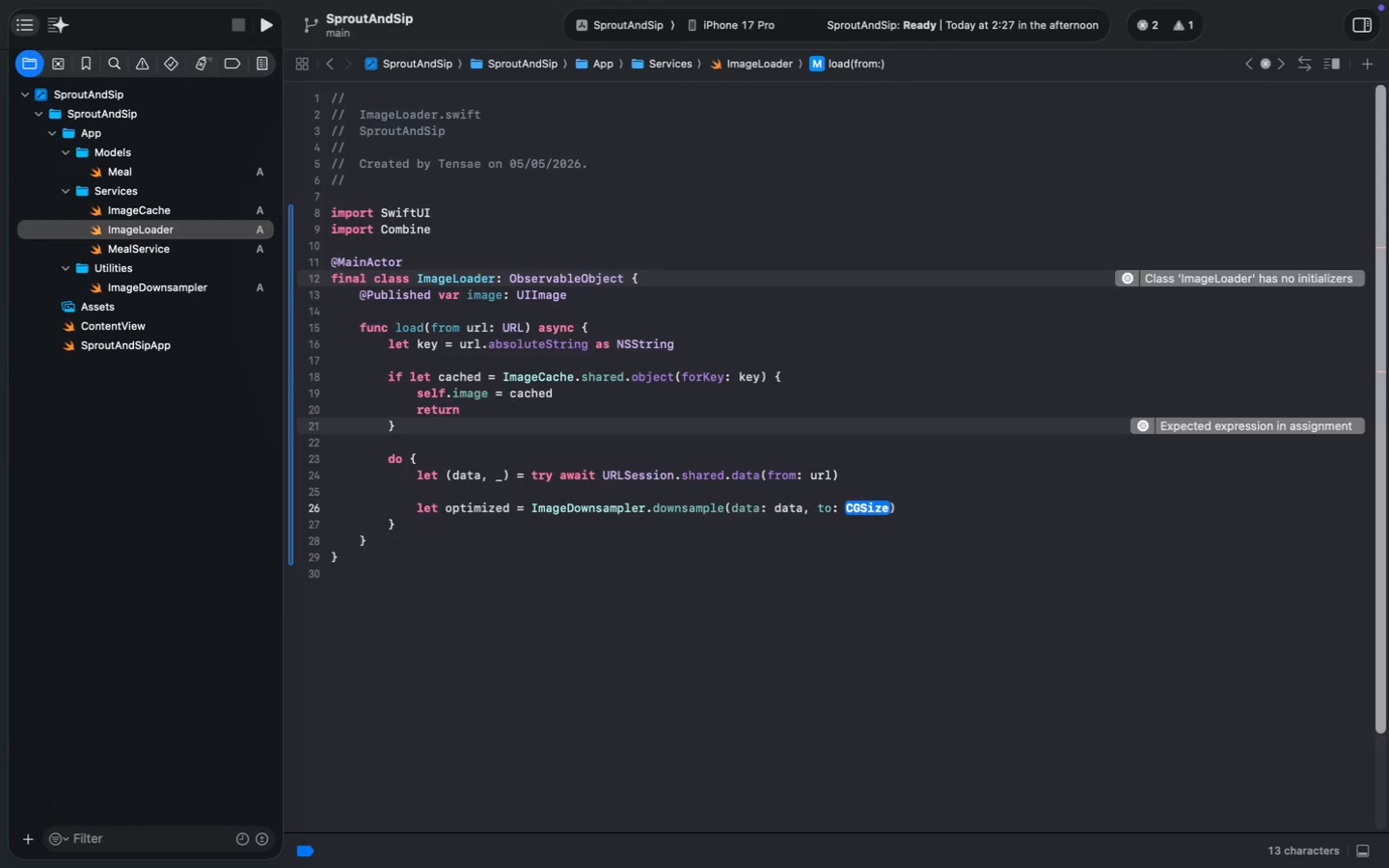 
key(Enter)
 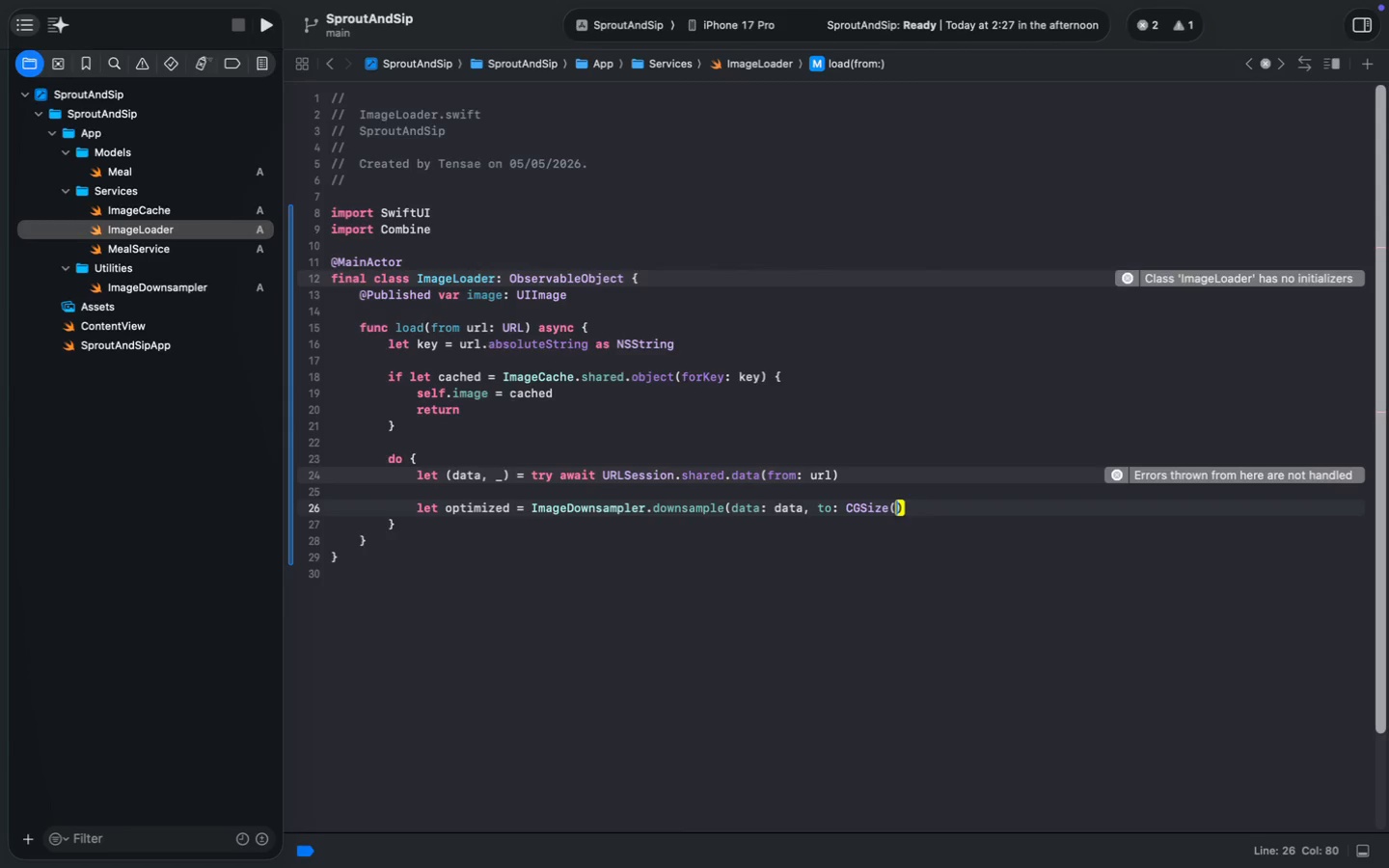 
type((width)
 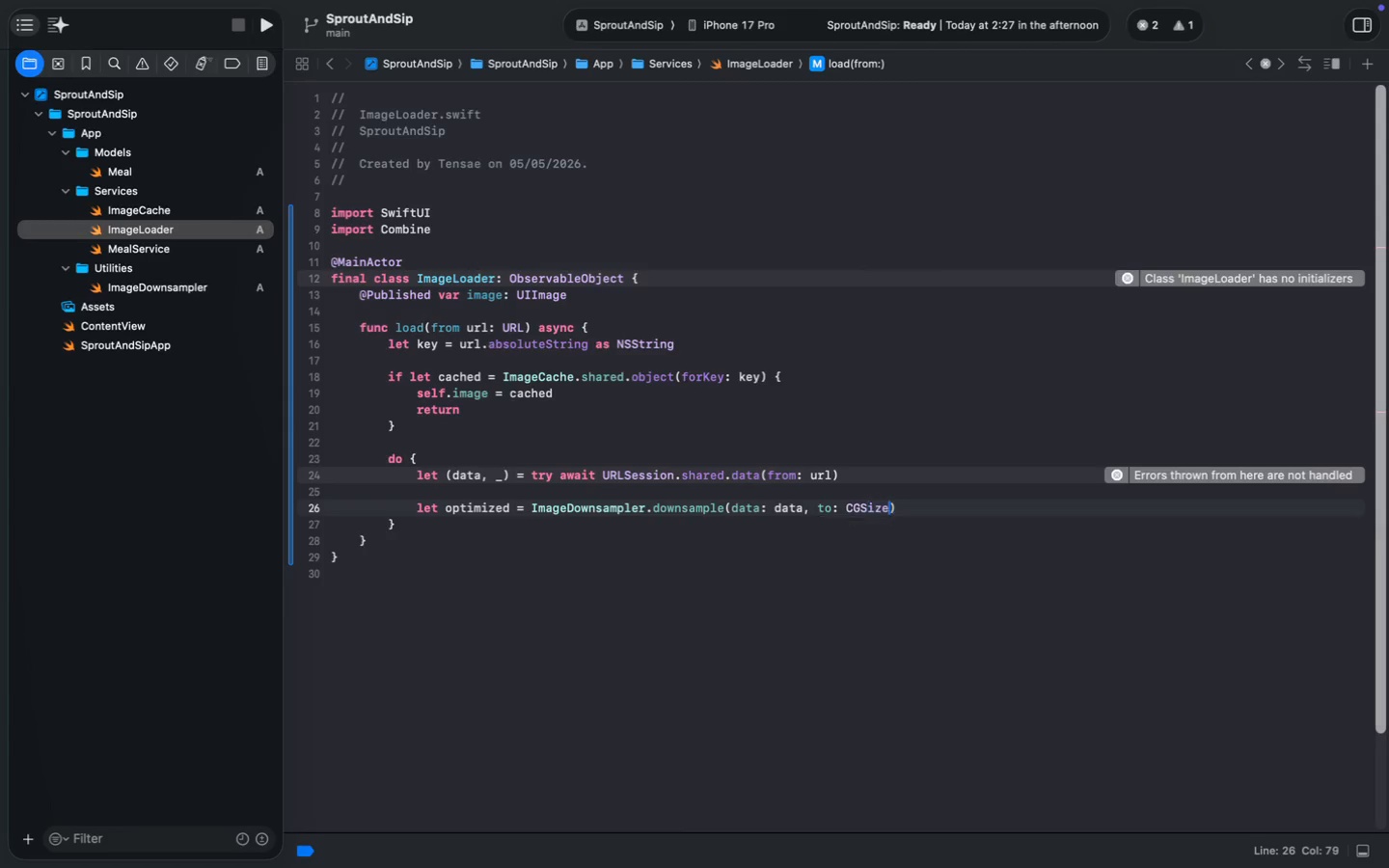 
key(Enter)
 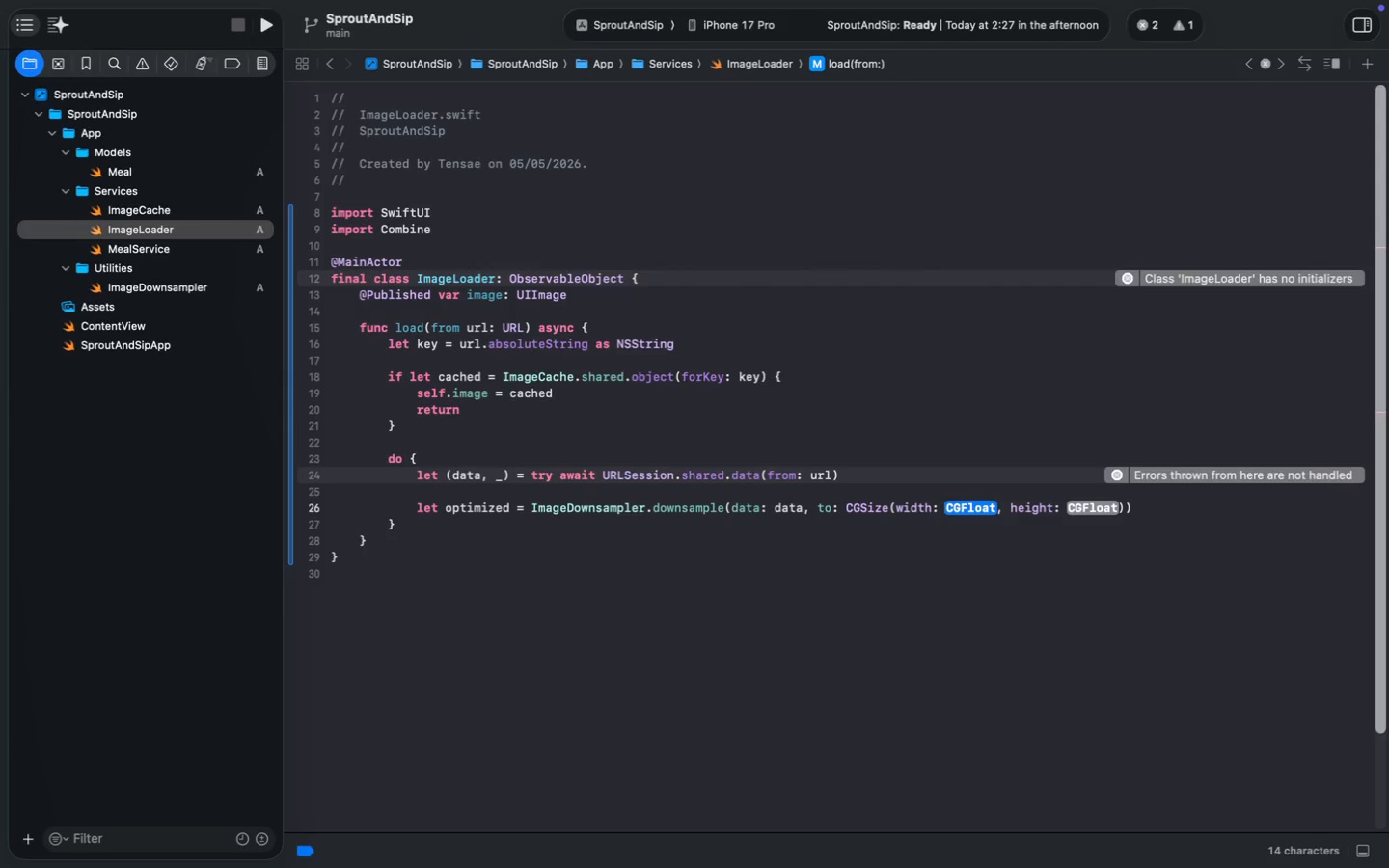 
type(300)
 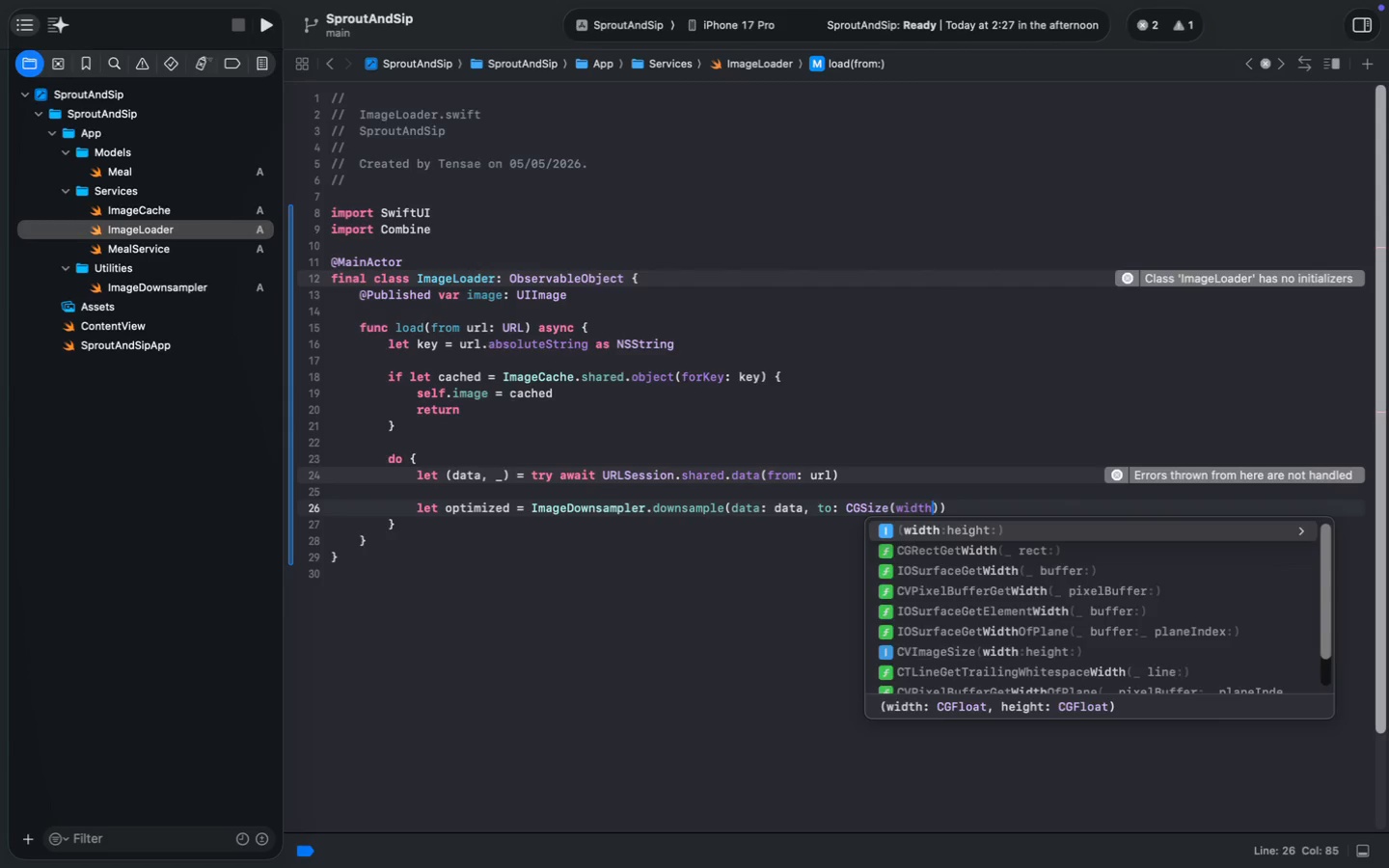 
key(Alt+ArrowRight)
 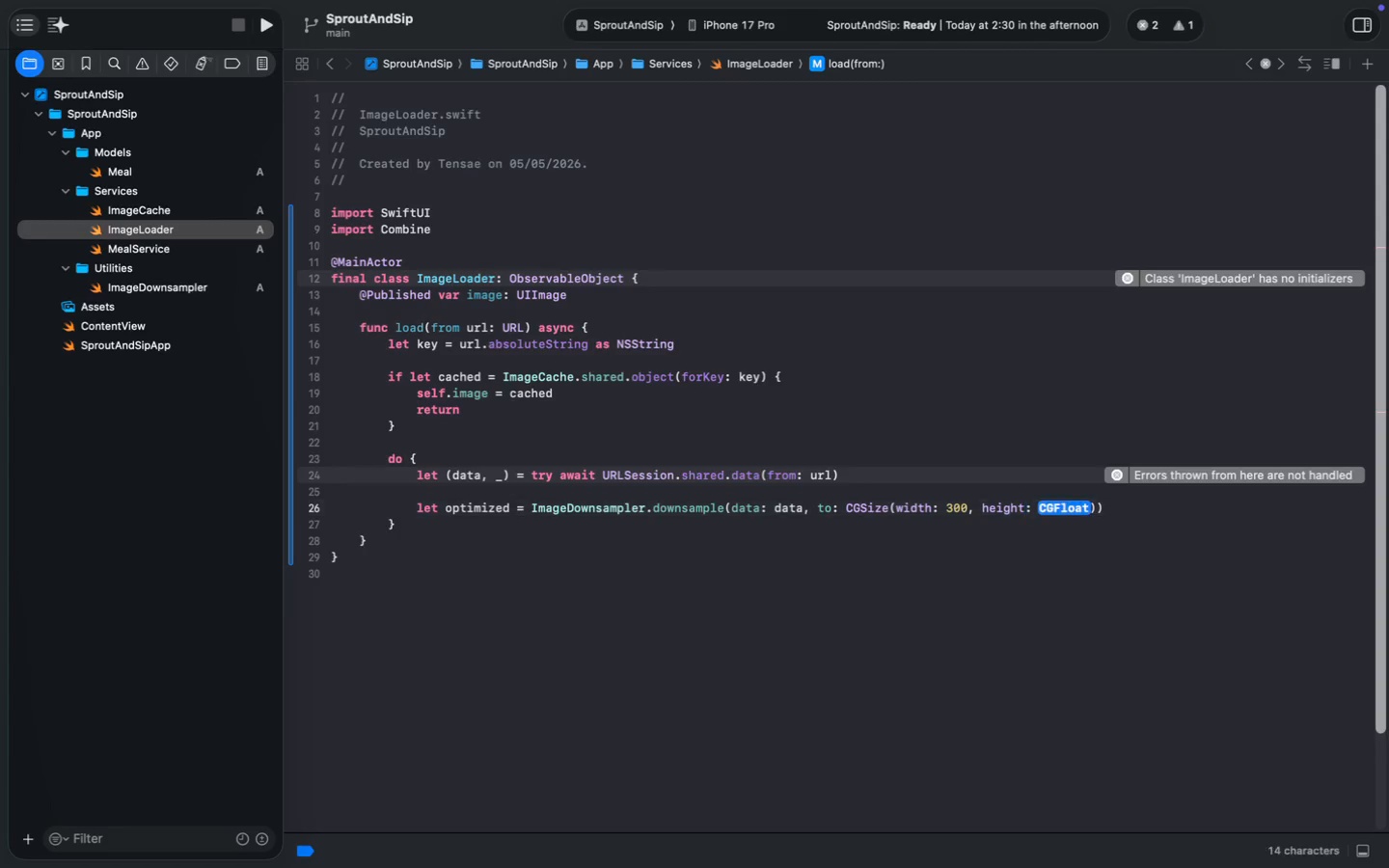 
key(Alt+ArrowRight)
 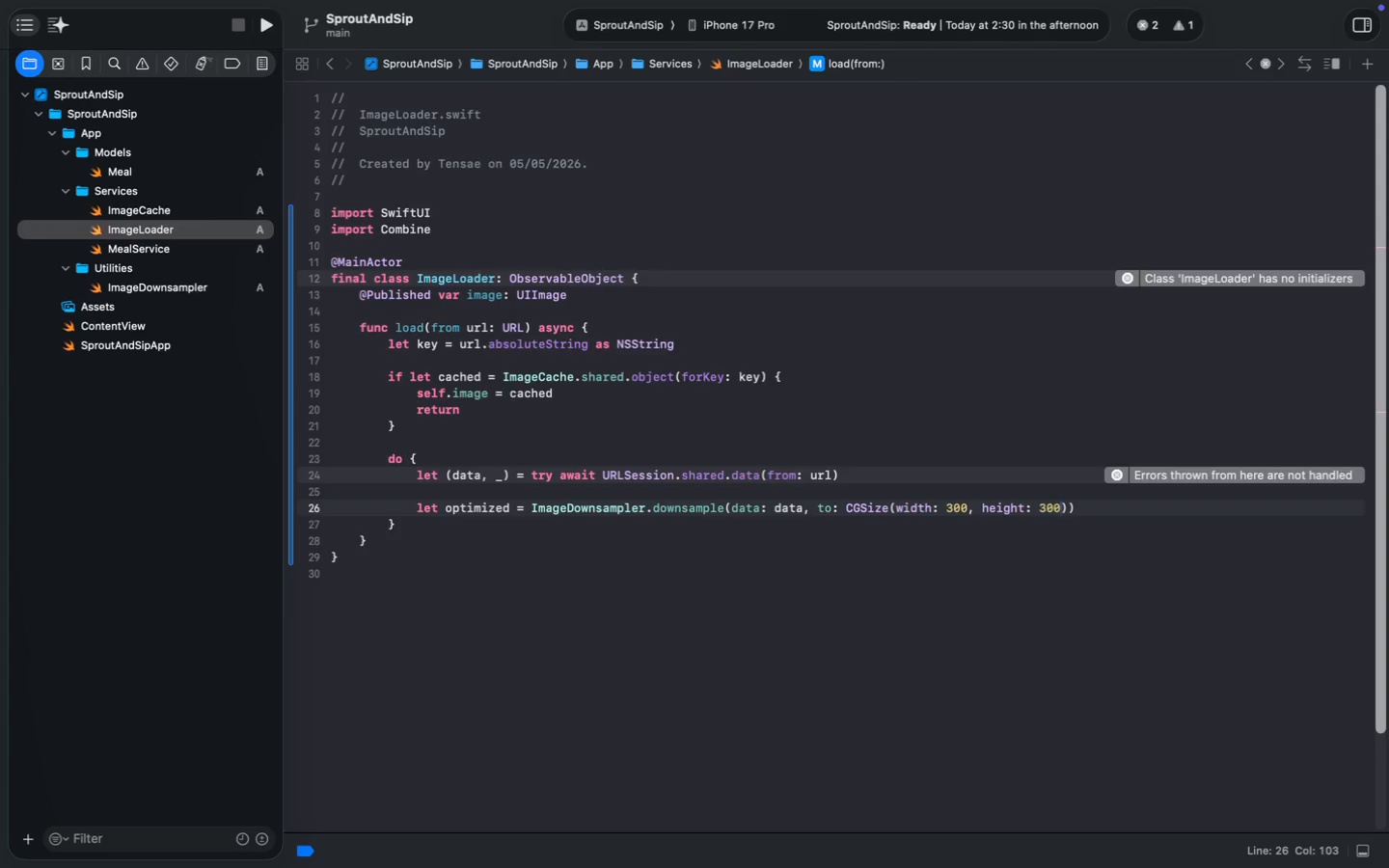 
type(300)
 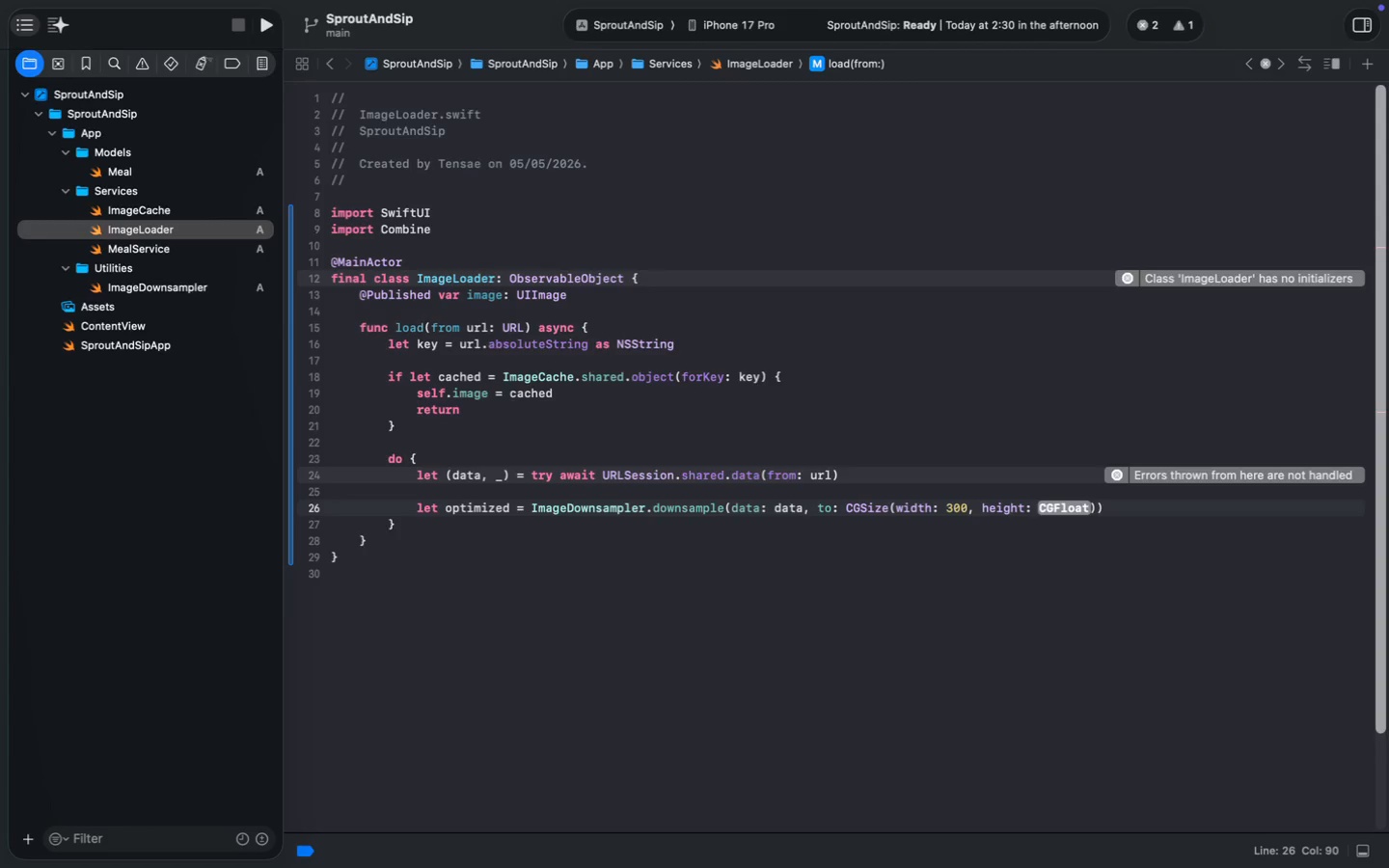 
key(ArrowRight)
 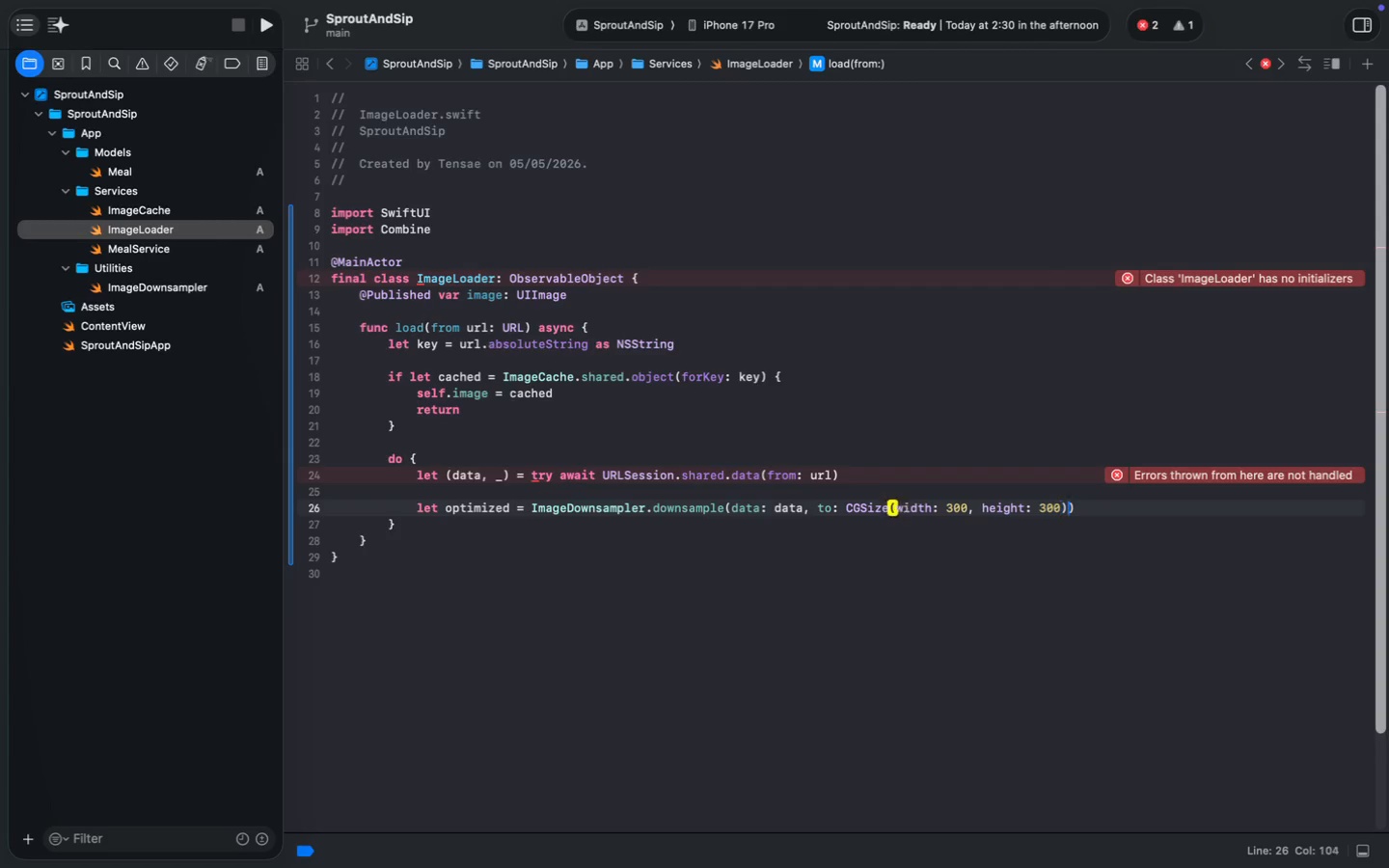 
key(ArrowRight)
 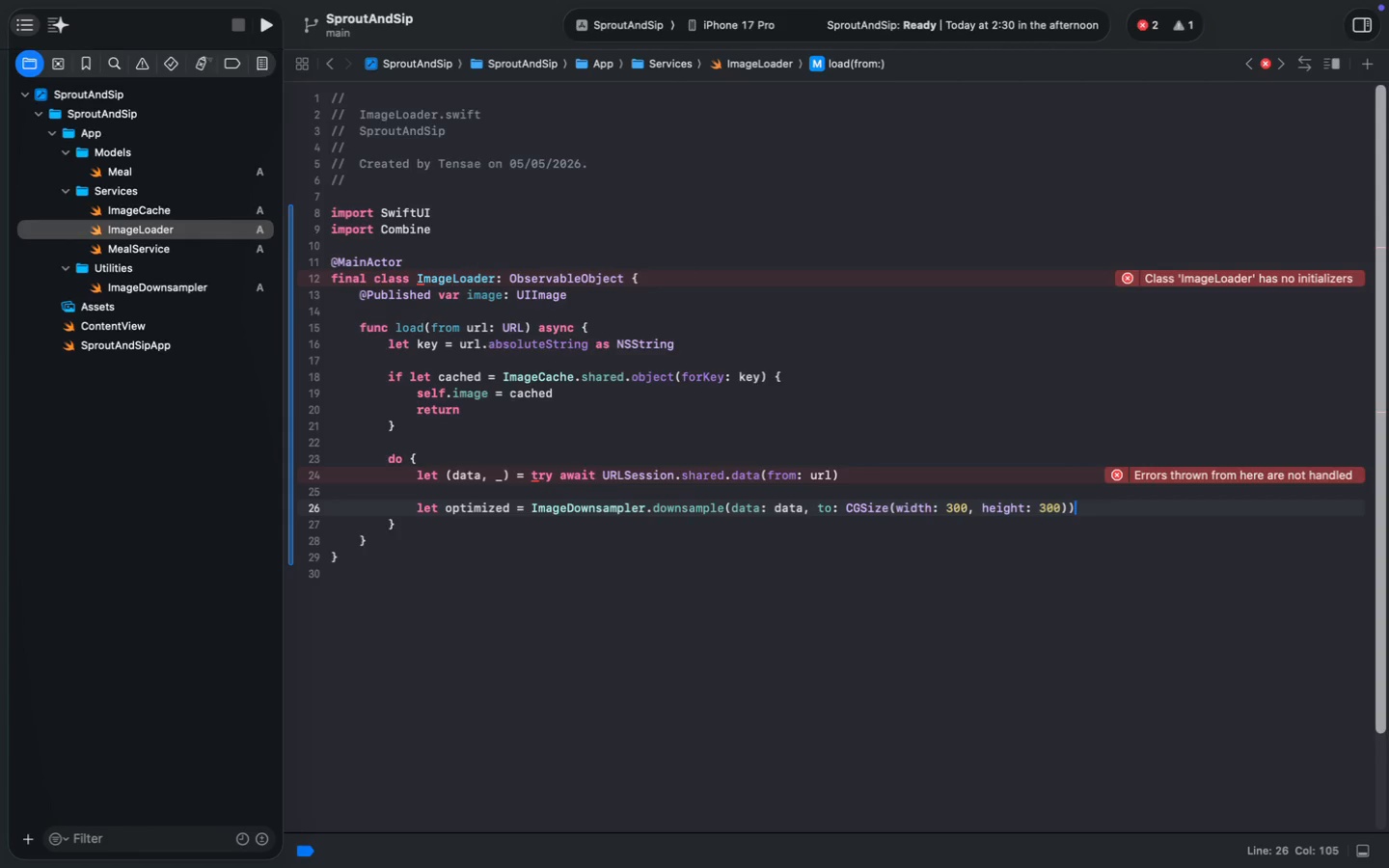 
wait(14.02)
 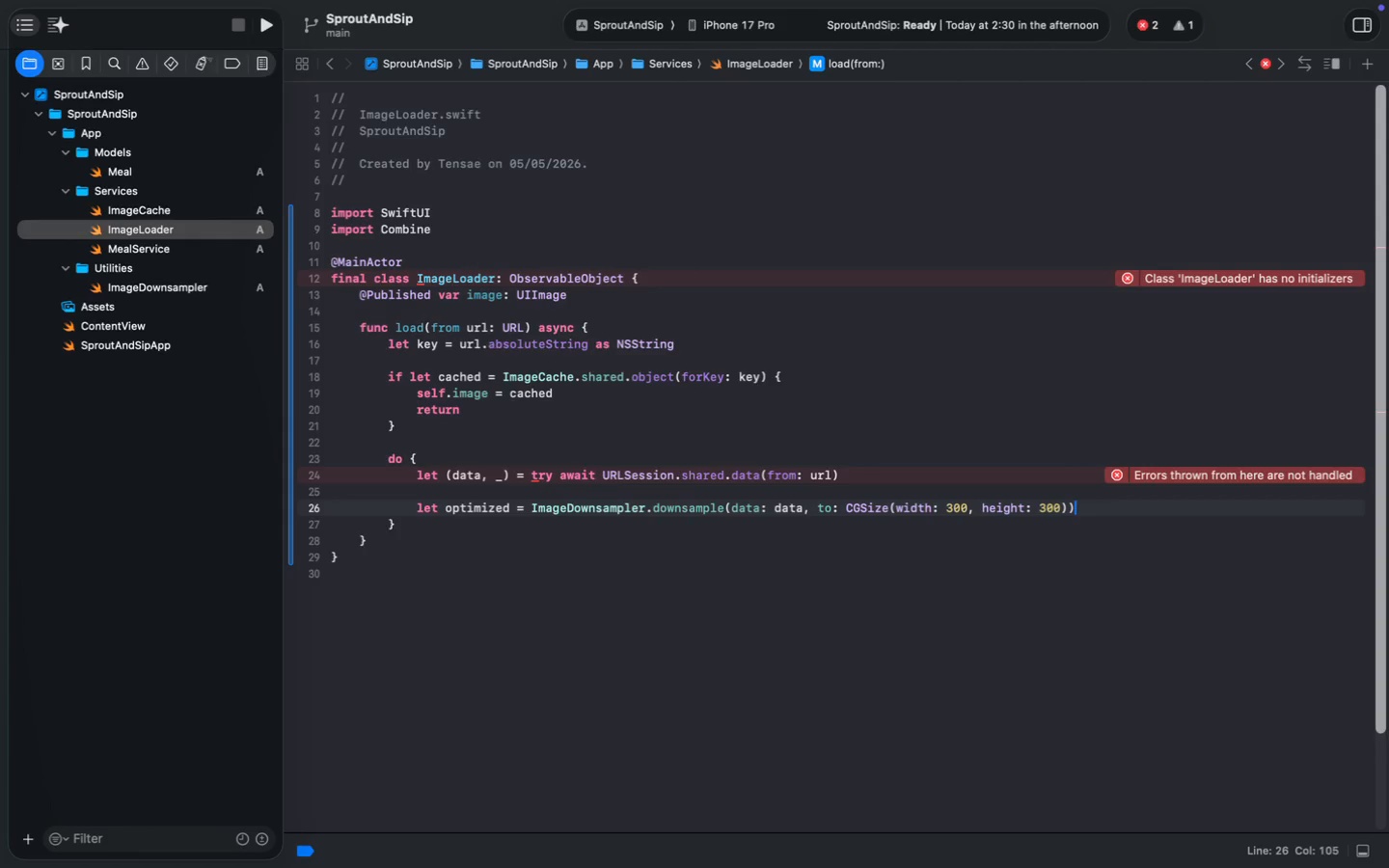 
key(ArrowDown)
 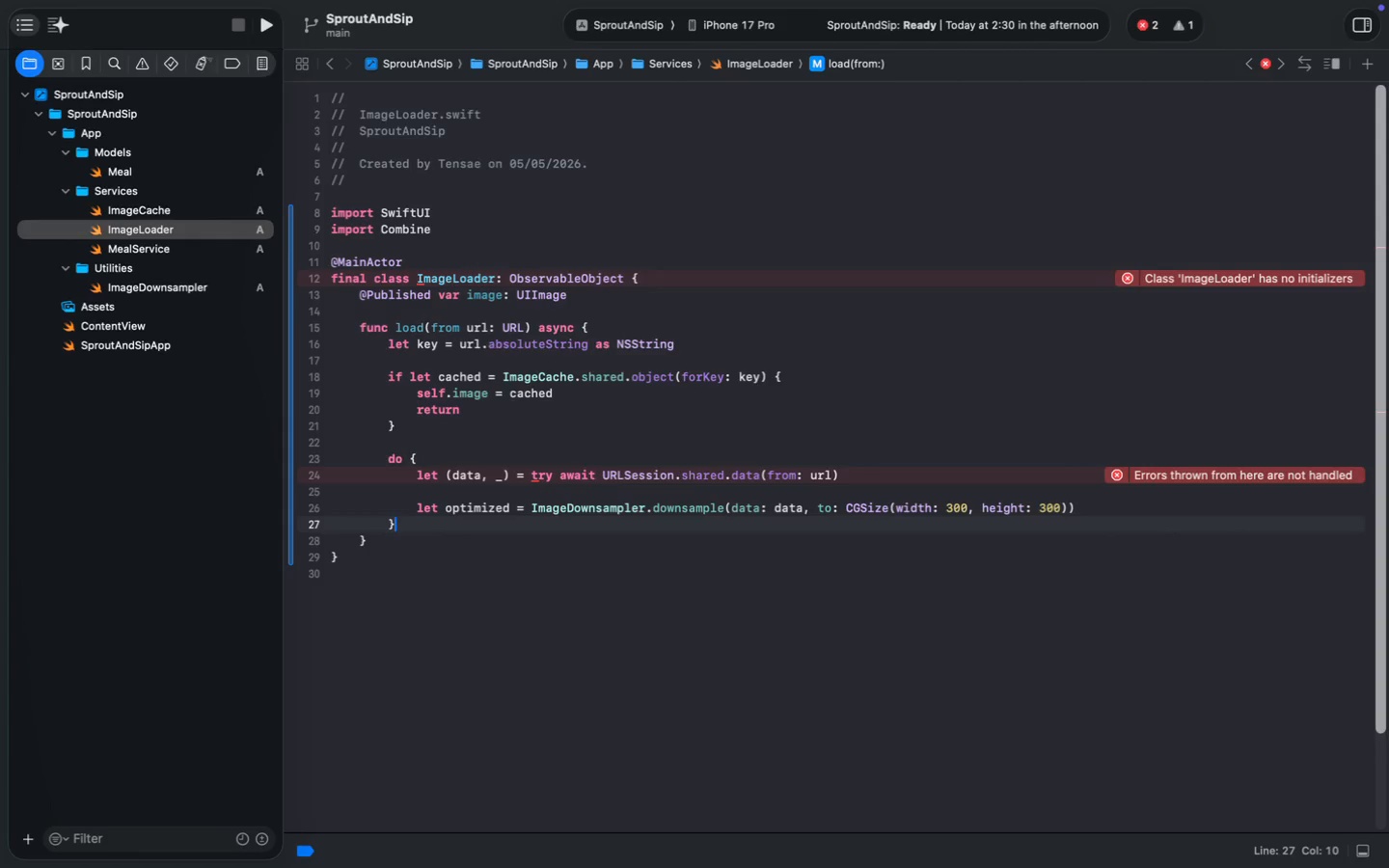 
key(ArrowUp)
 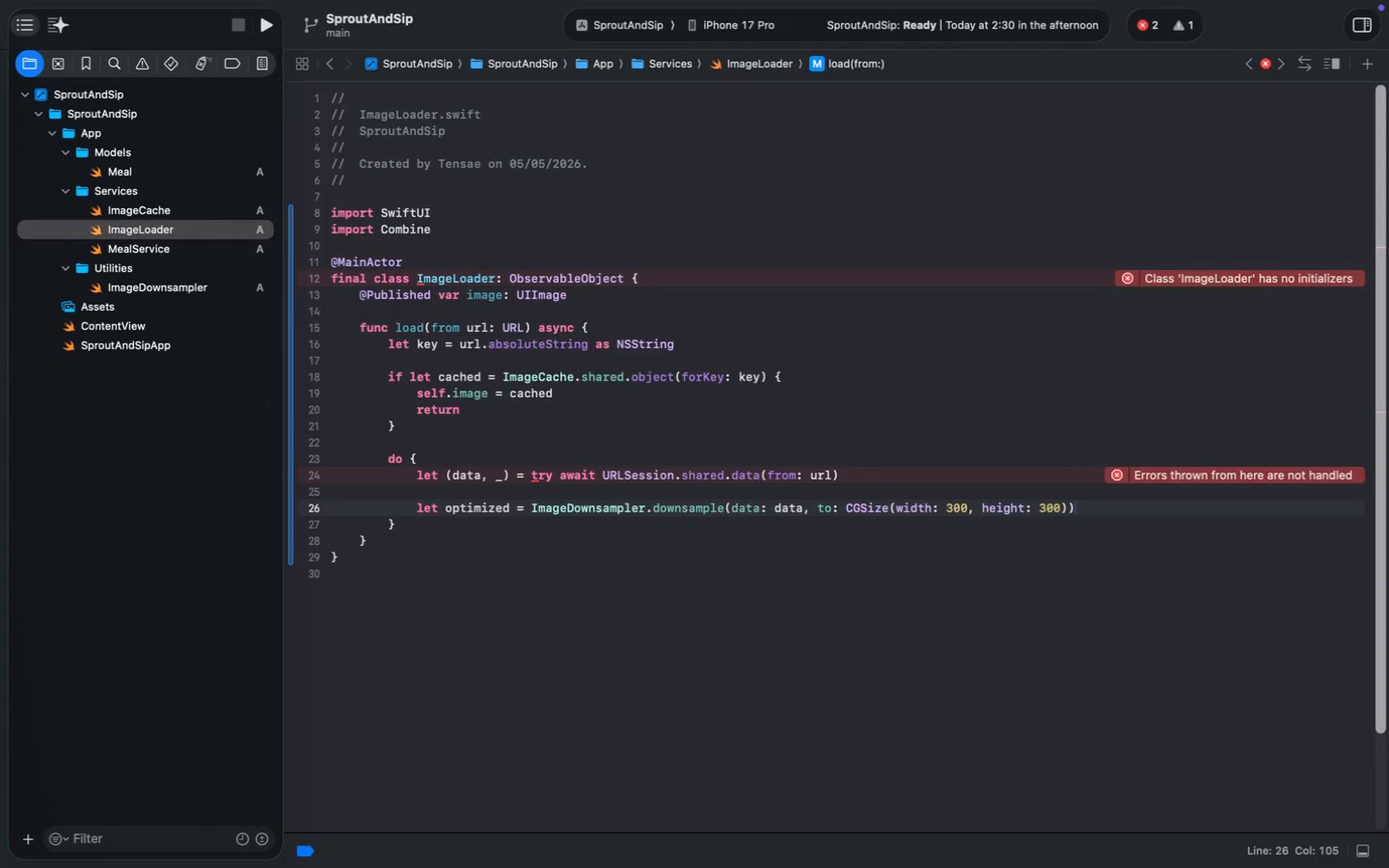 
wait(6.61)
 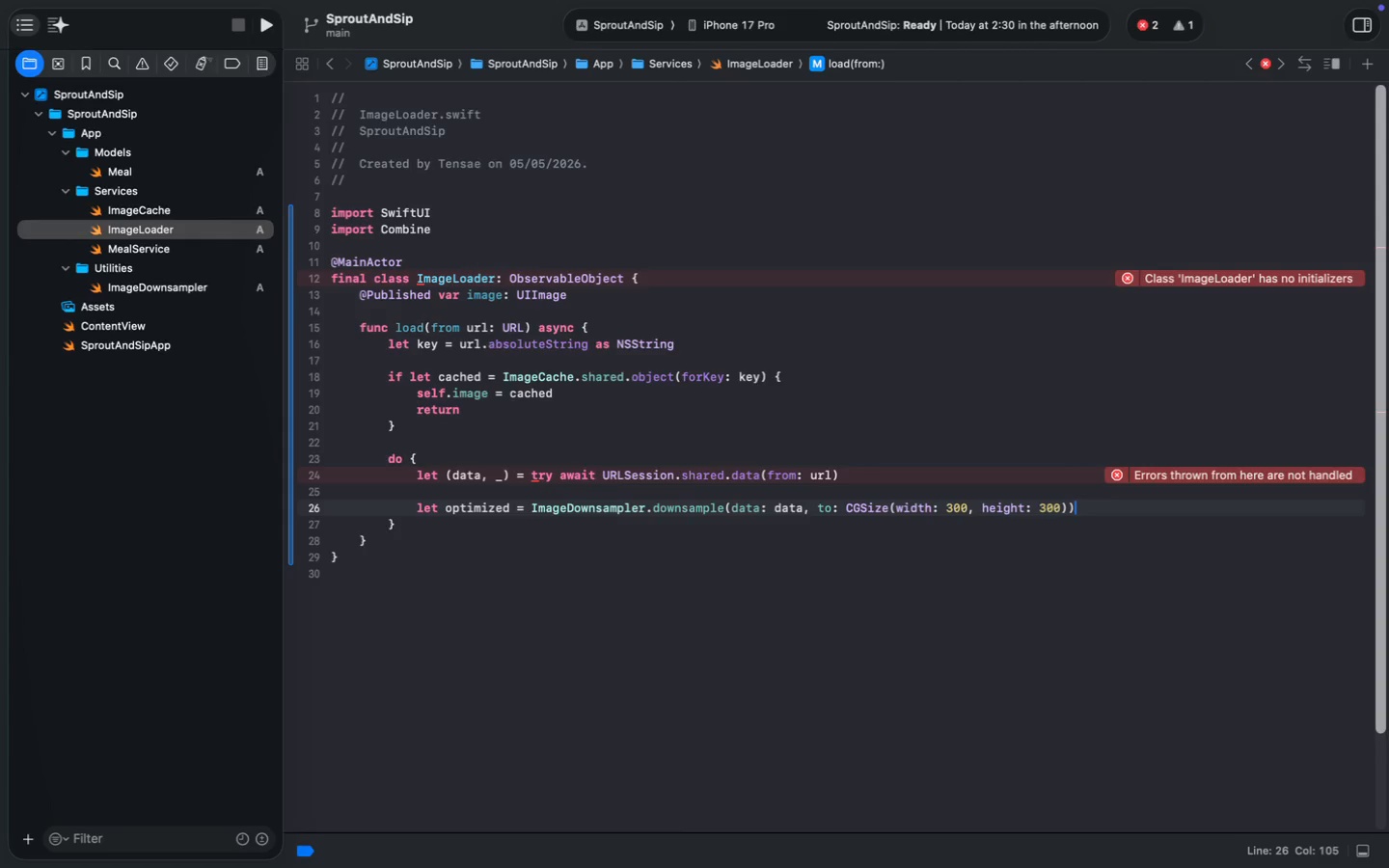 
key(Enter)
 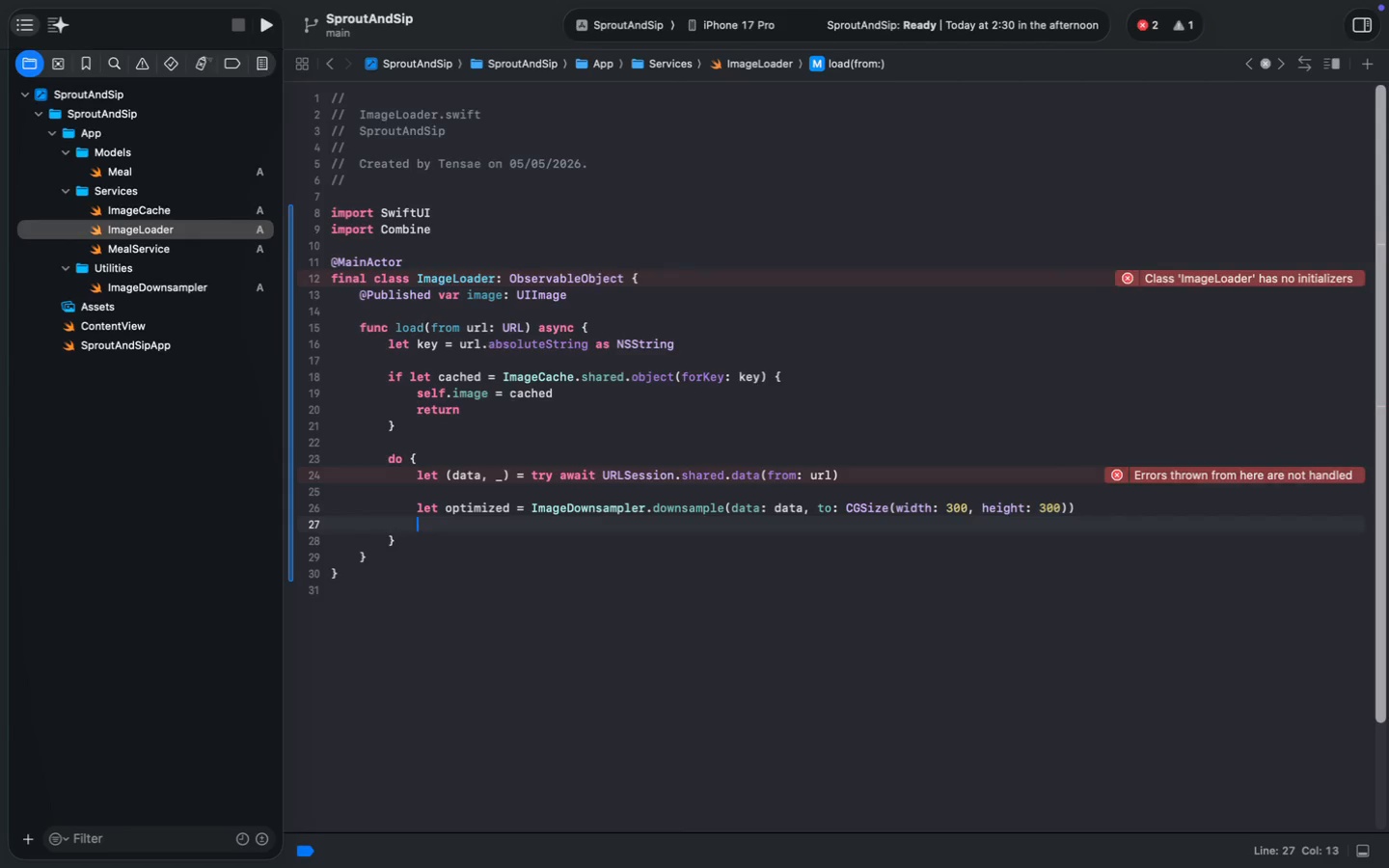 
key(Enter)
 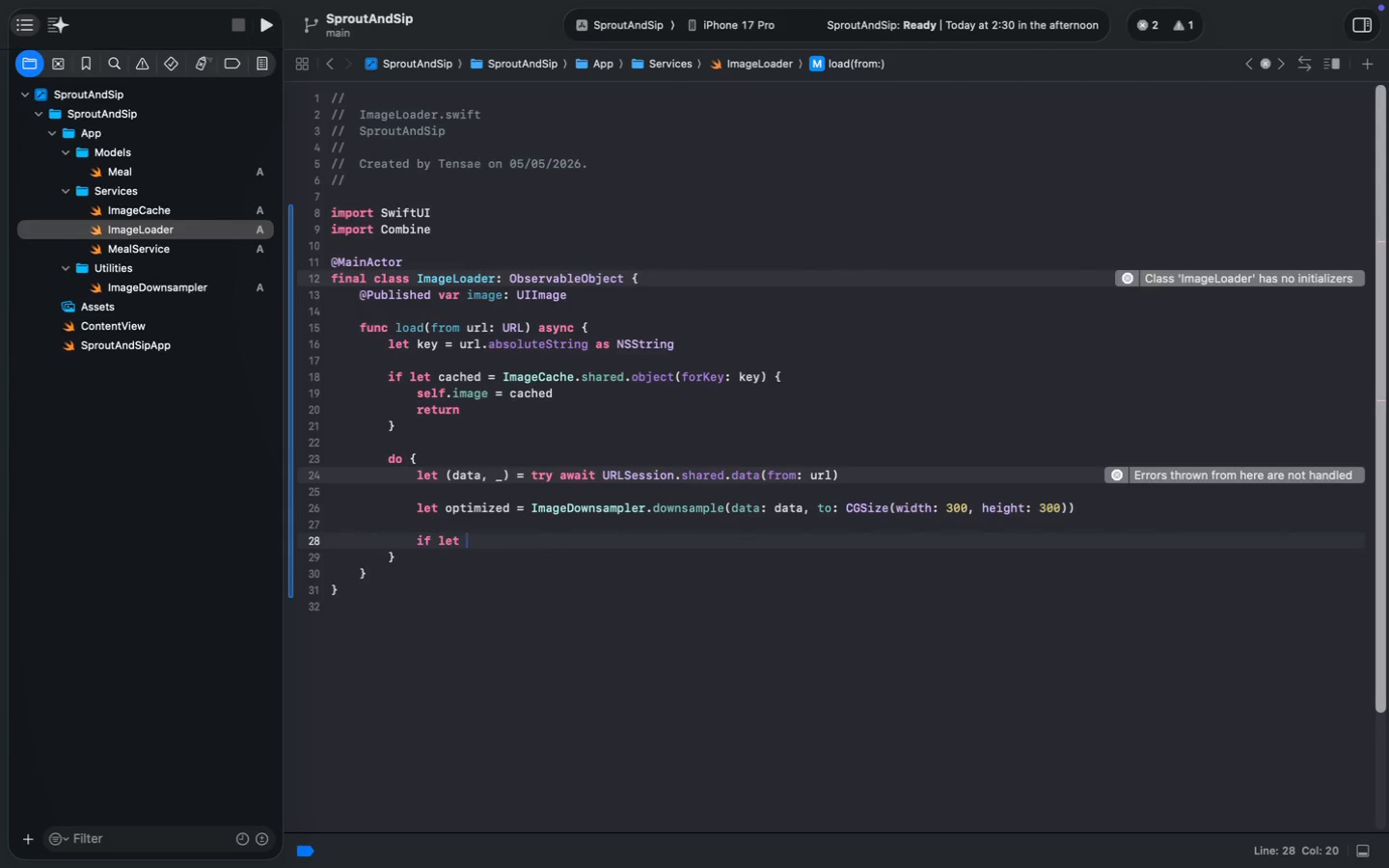 
type(if let opt)
 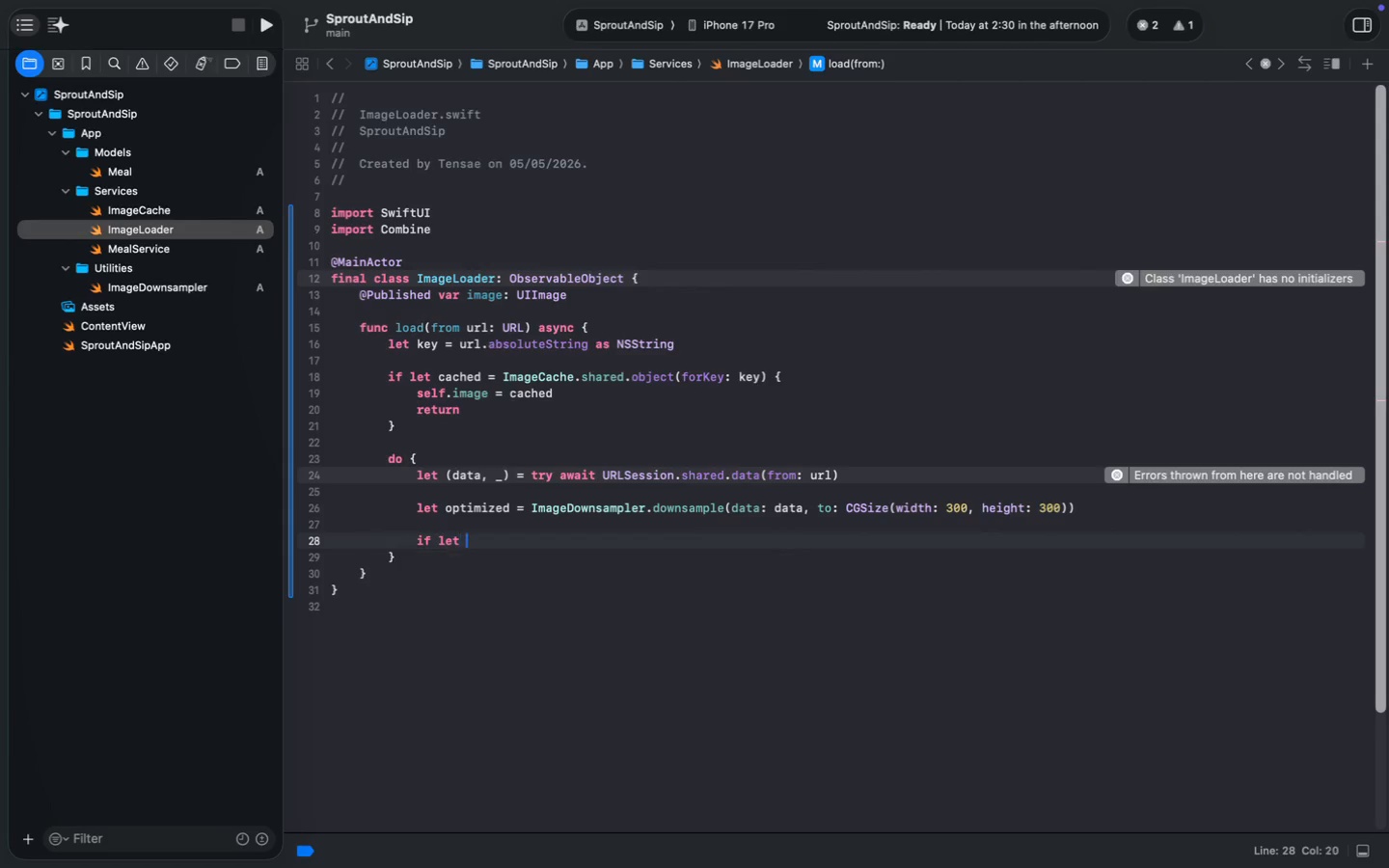 
key(Enter)
 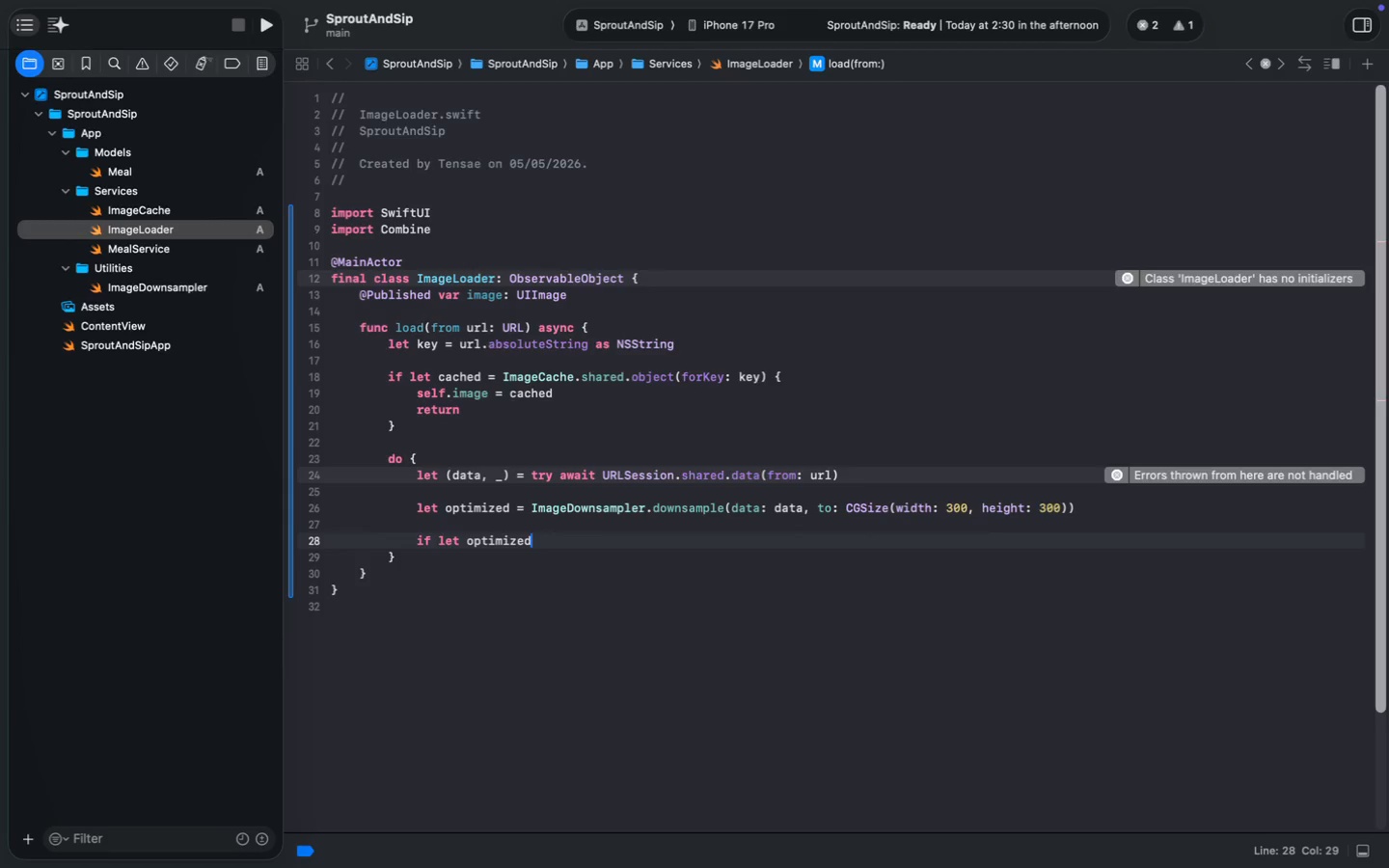 
key(Space)
 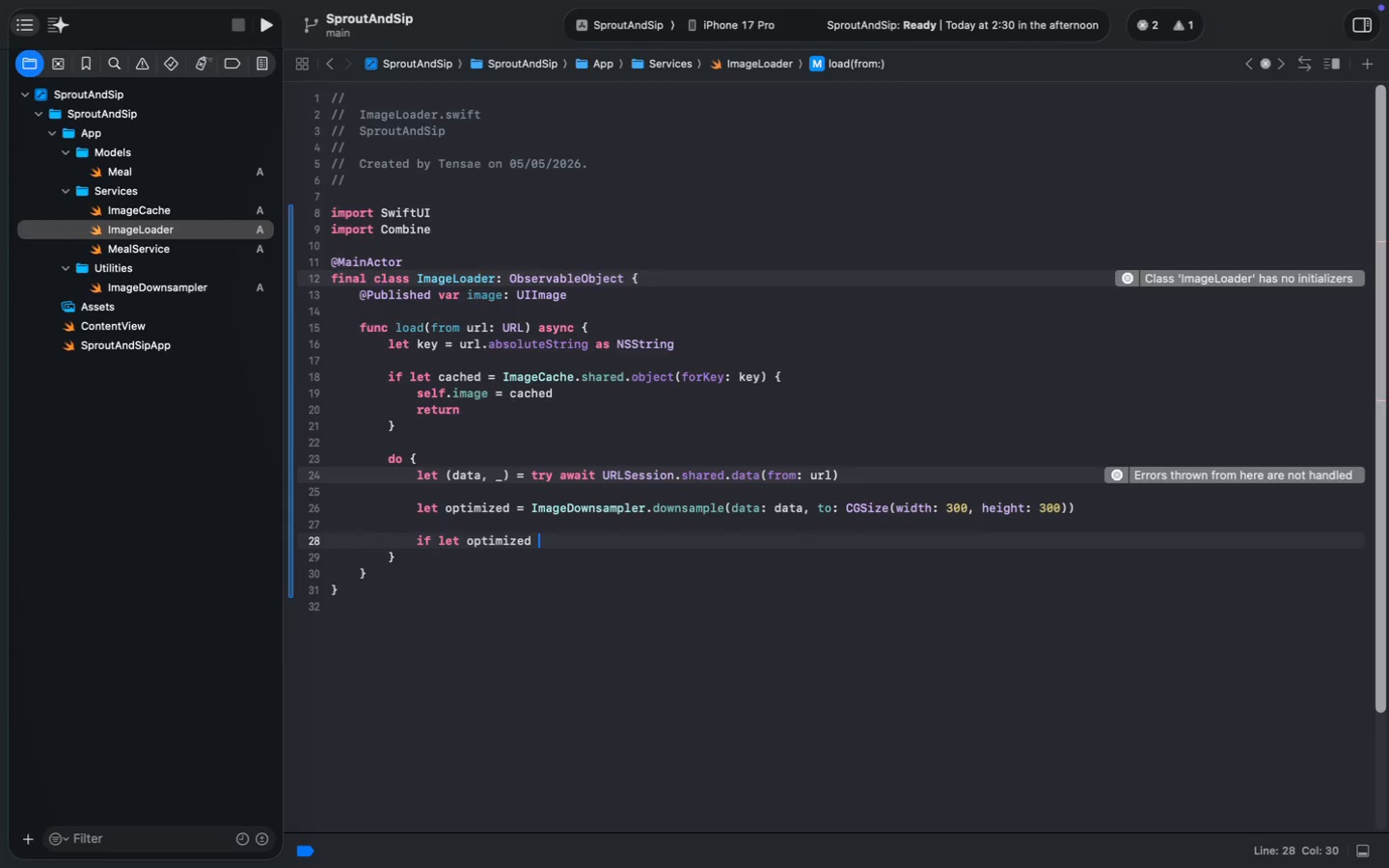 
key(Shift+ShiftLeft)
 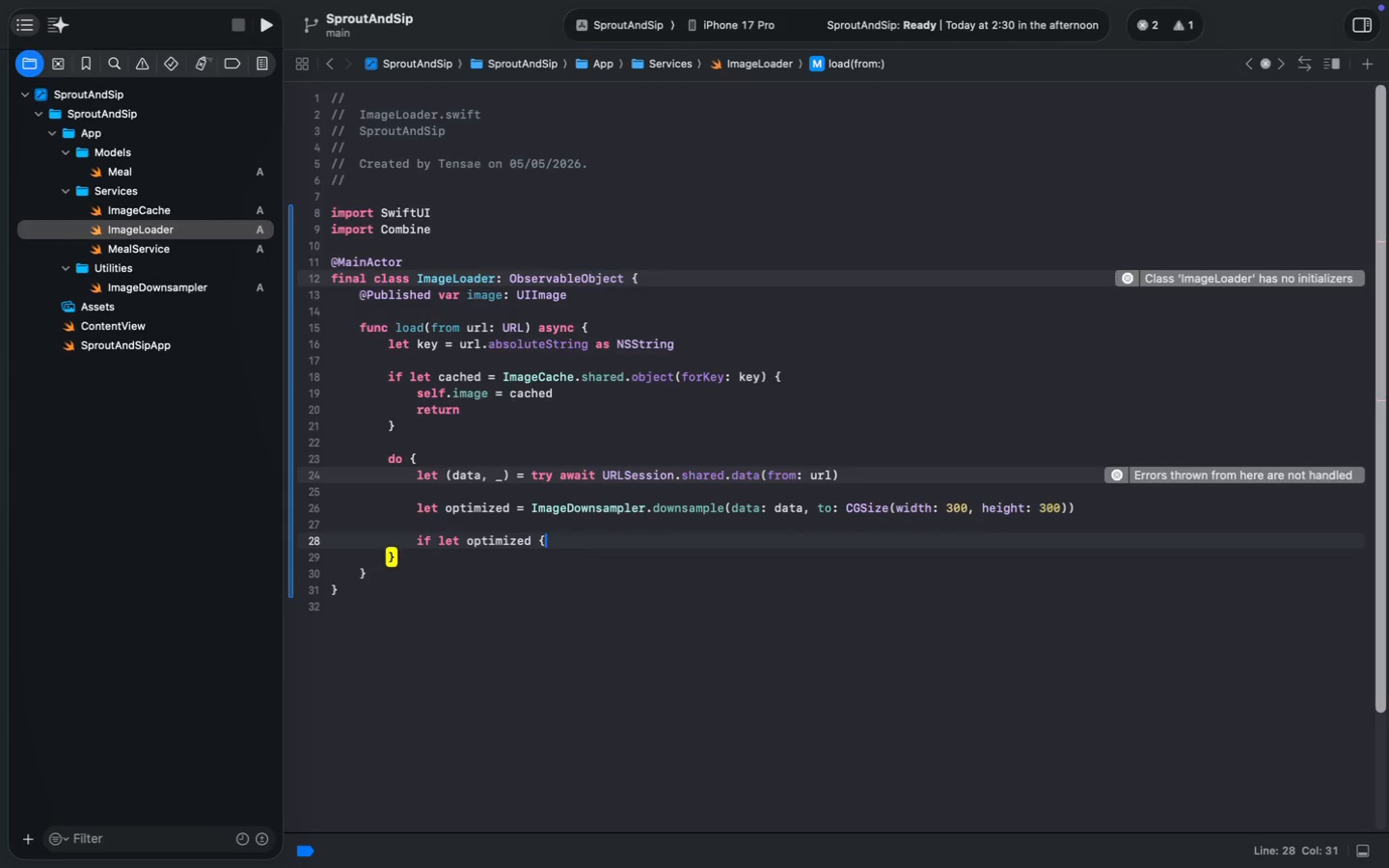 
key(Shift+BracketLeft)
 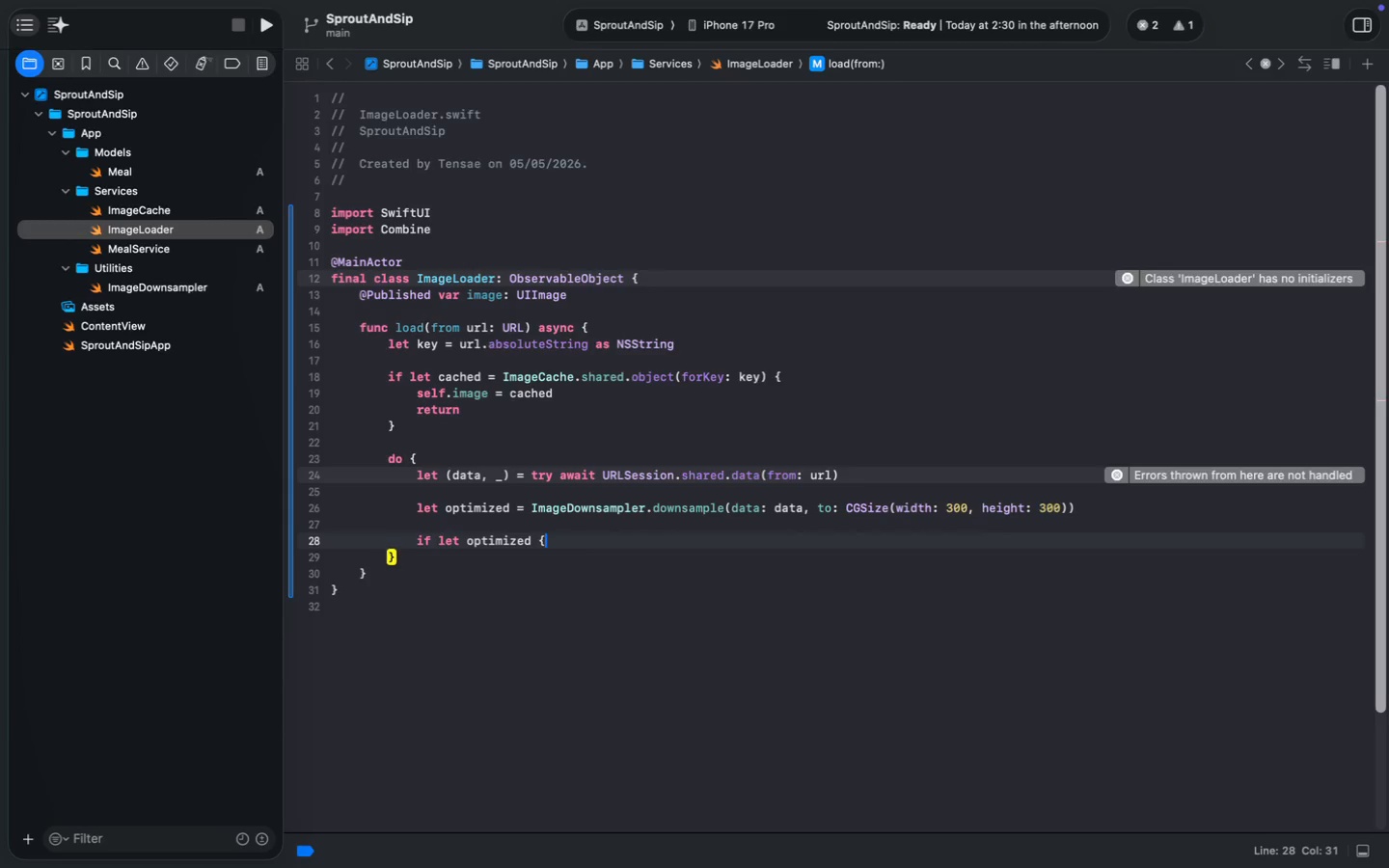 
key(Enter)
 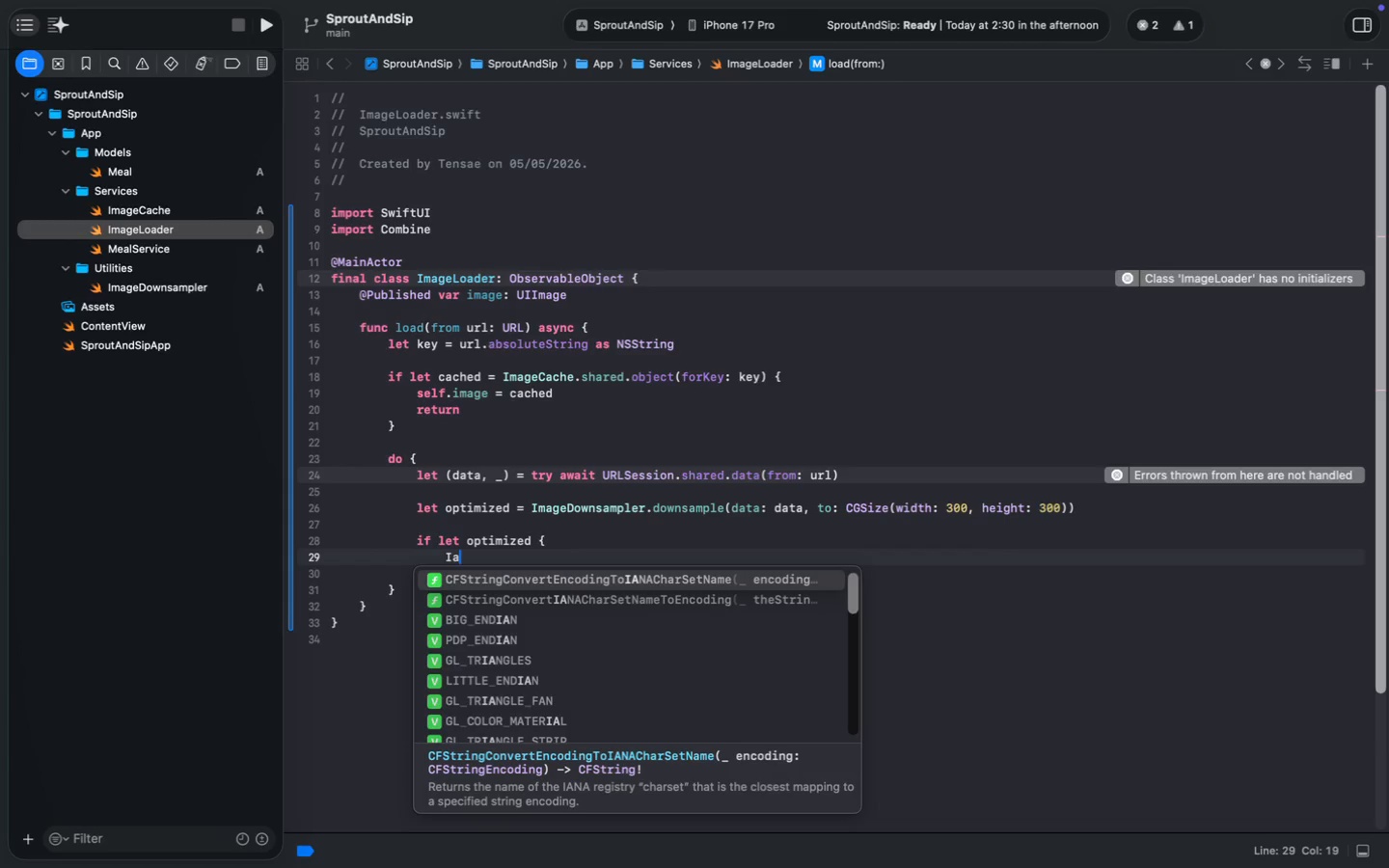 
type(Ia)
key(Backspace)
type(mageC)
 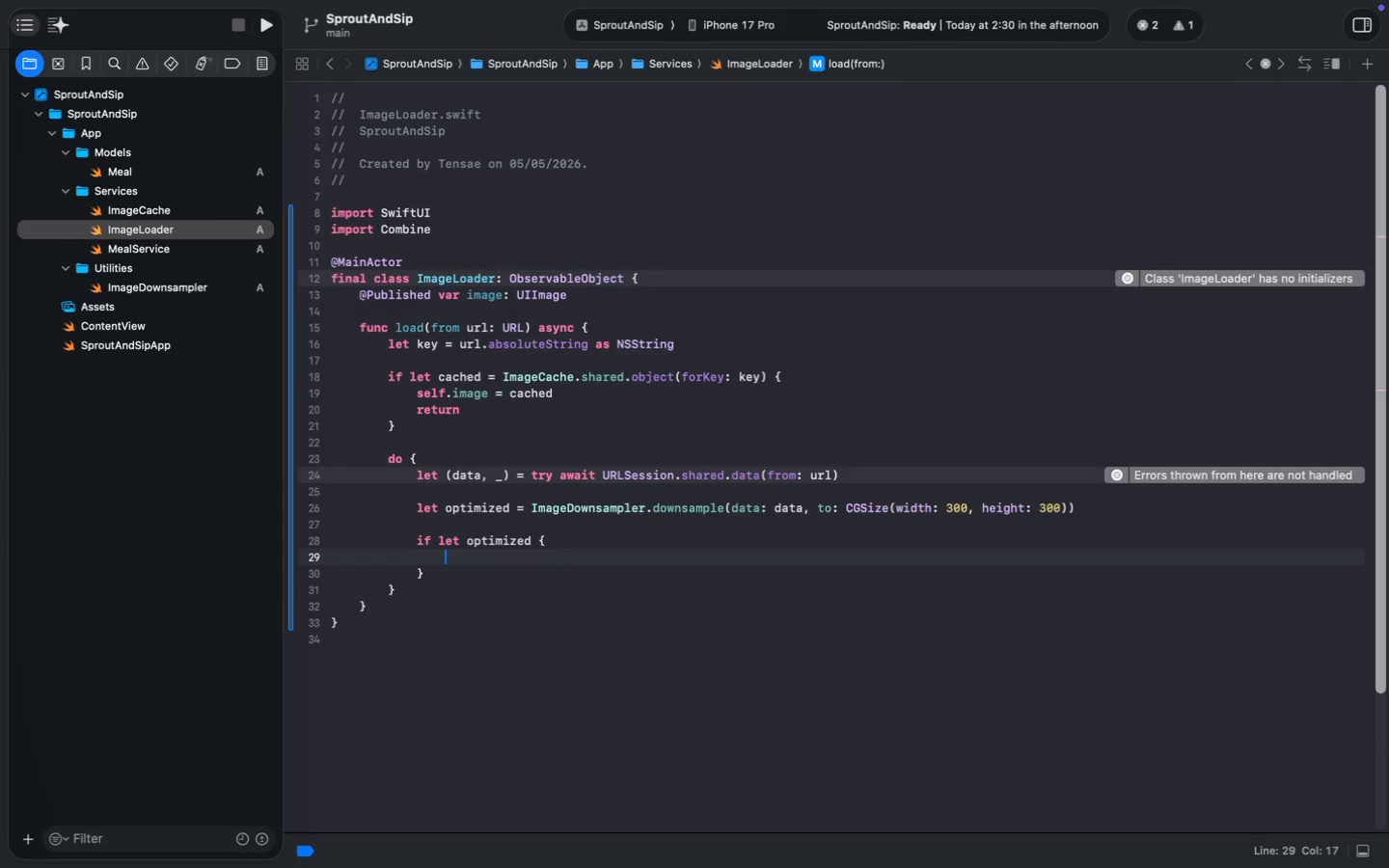 
key(Enter)
 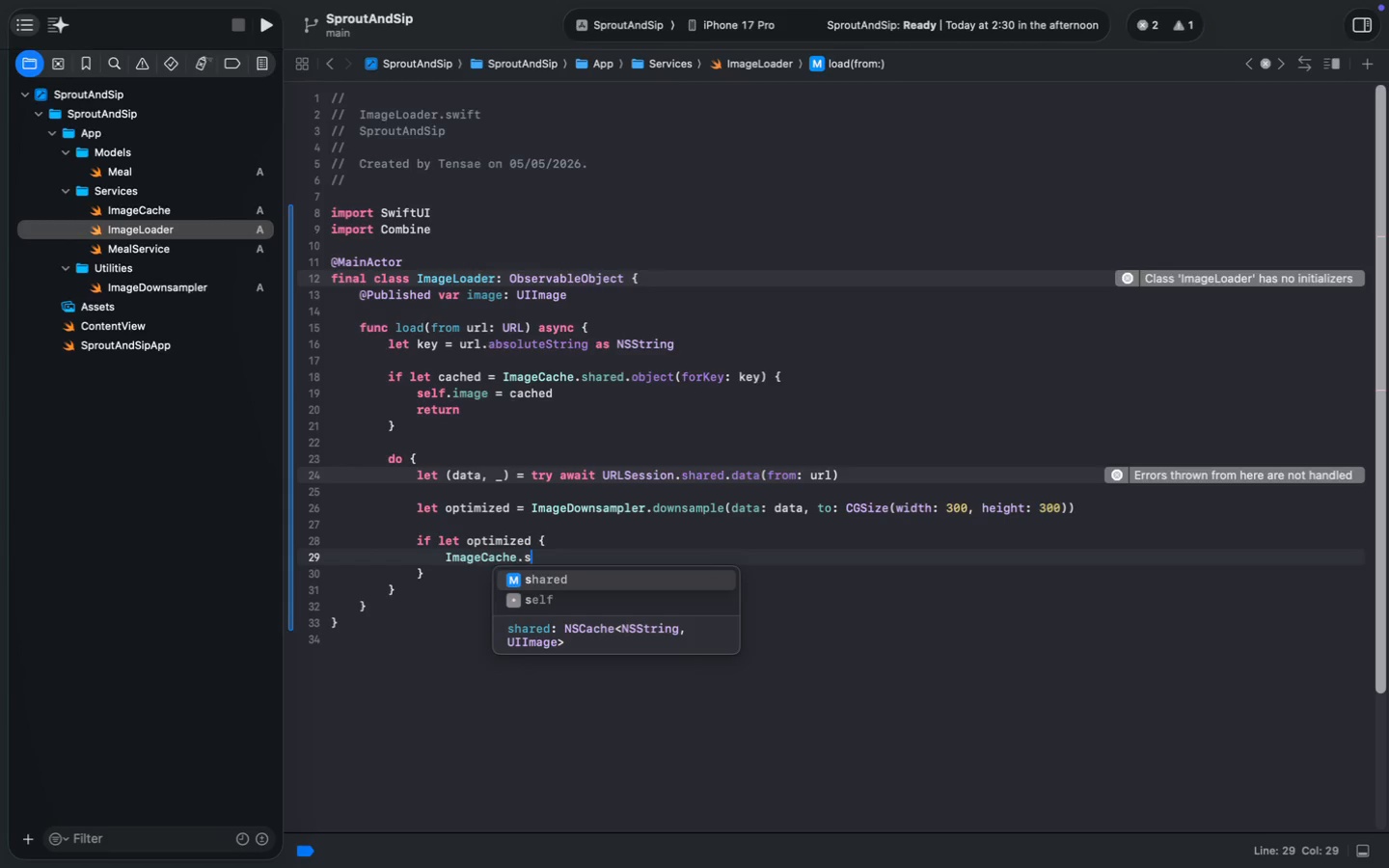 
type(.sh)
 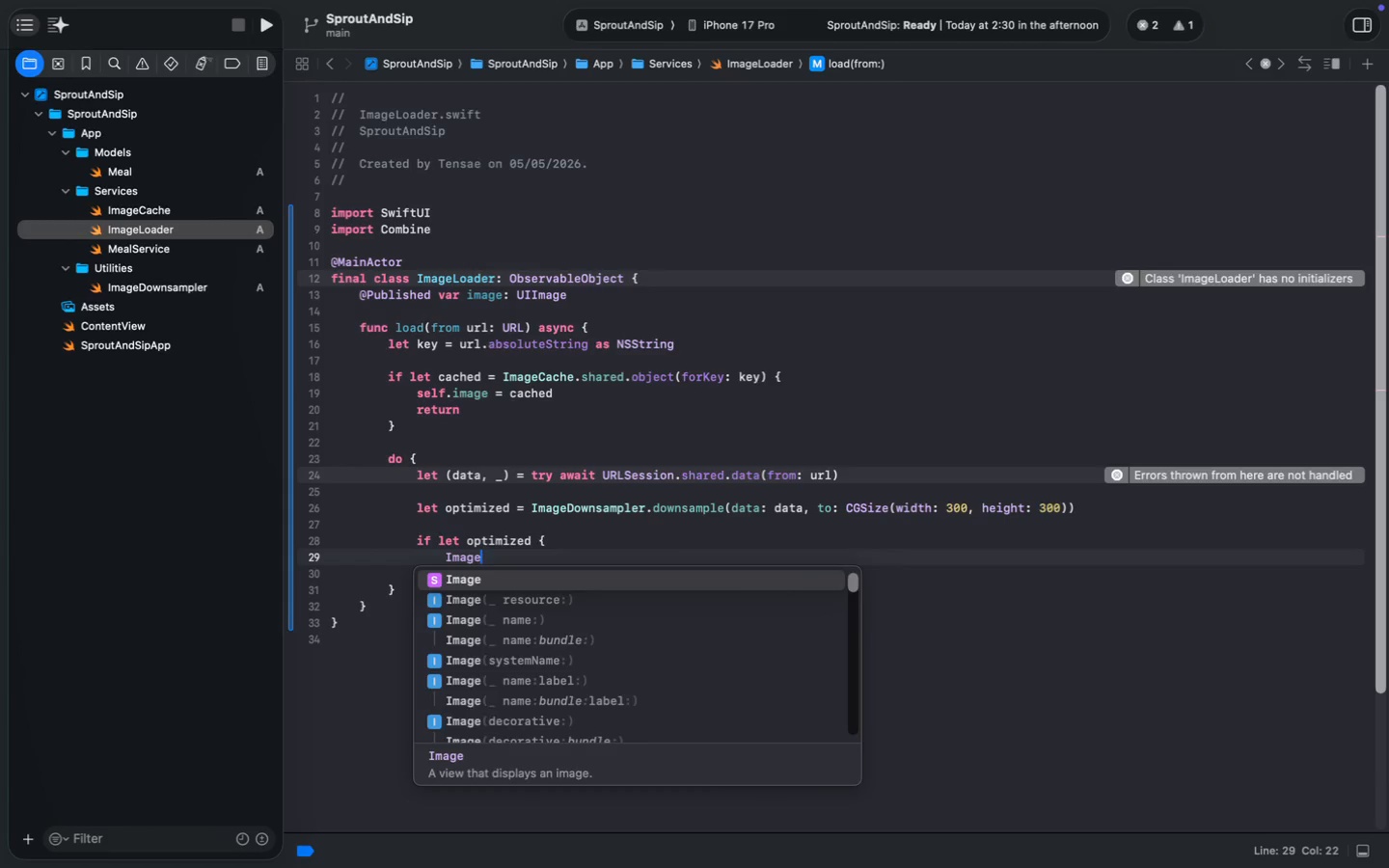 
key(Enter)
 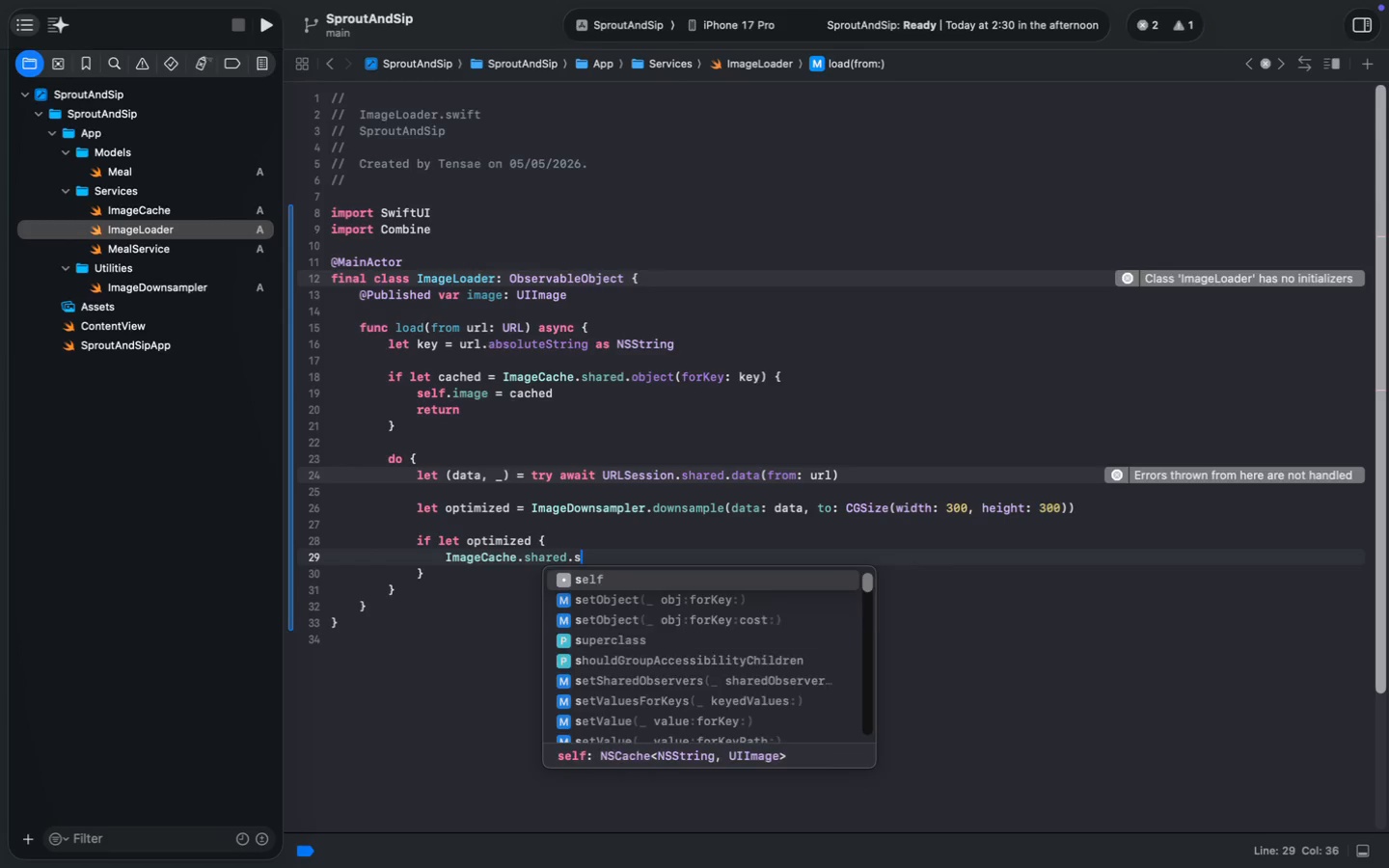 
type(.se)
 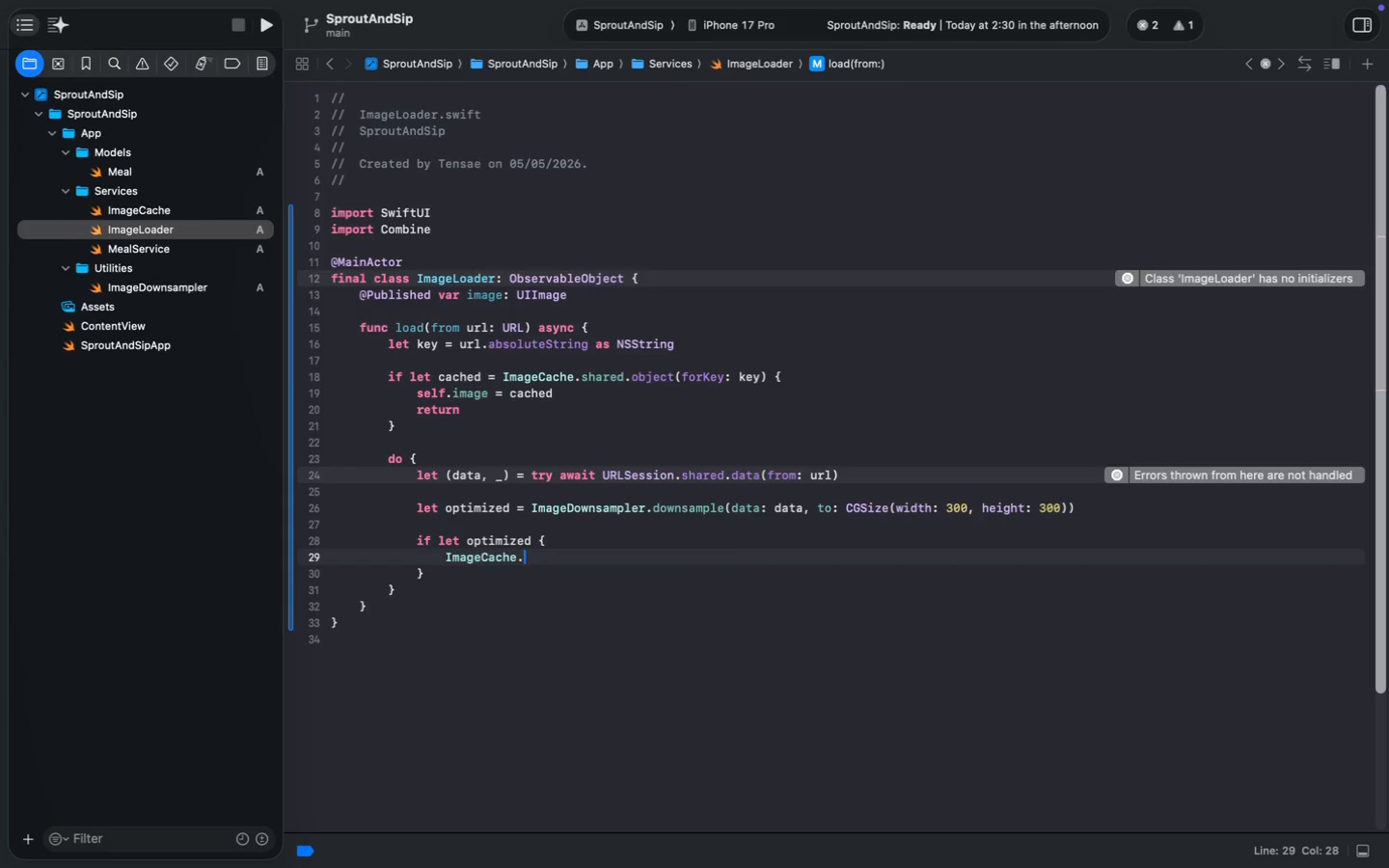 
key(Enter)
 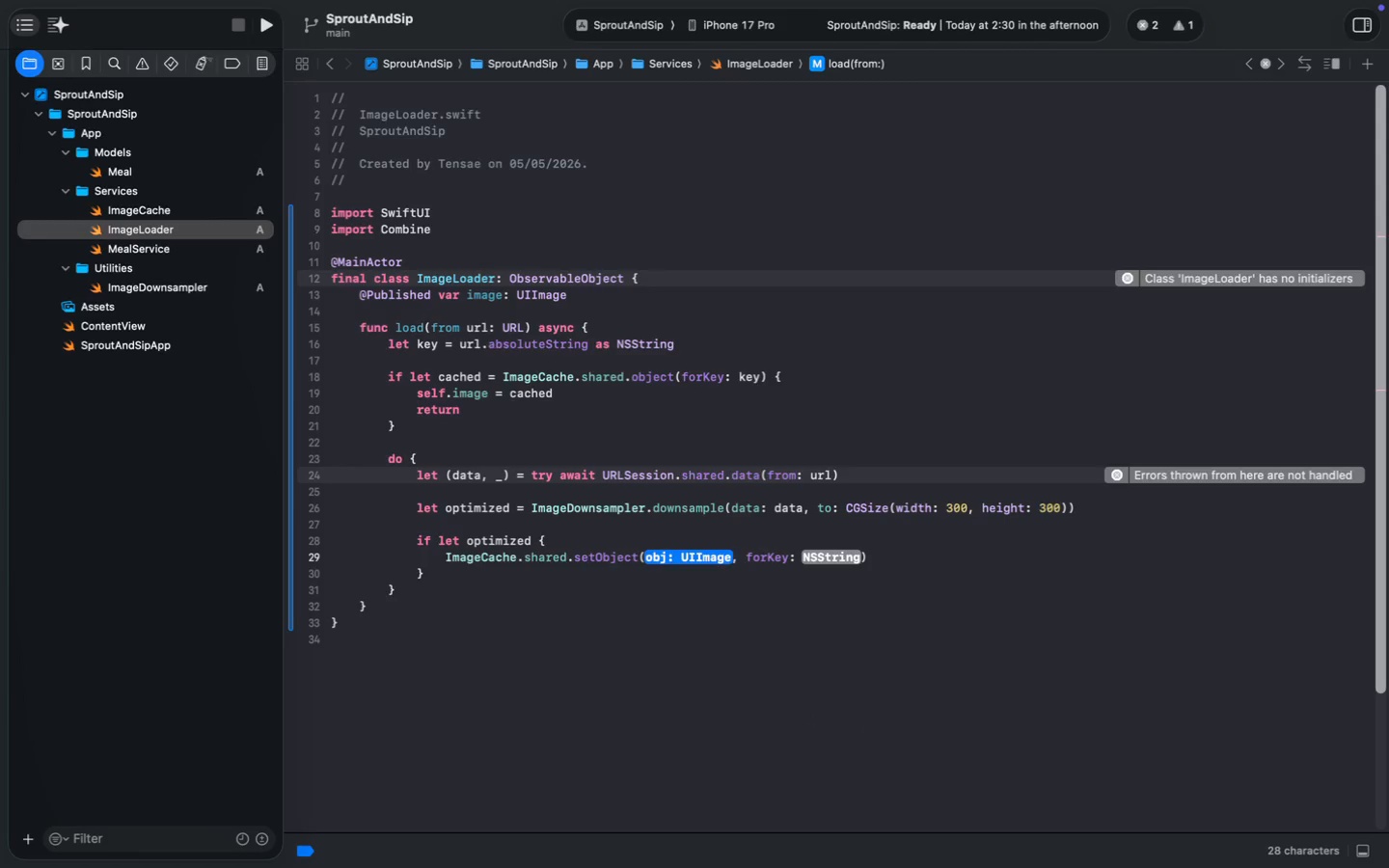 
type(opt)
 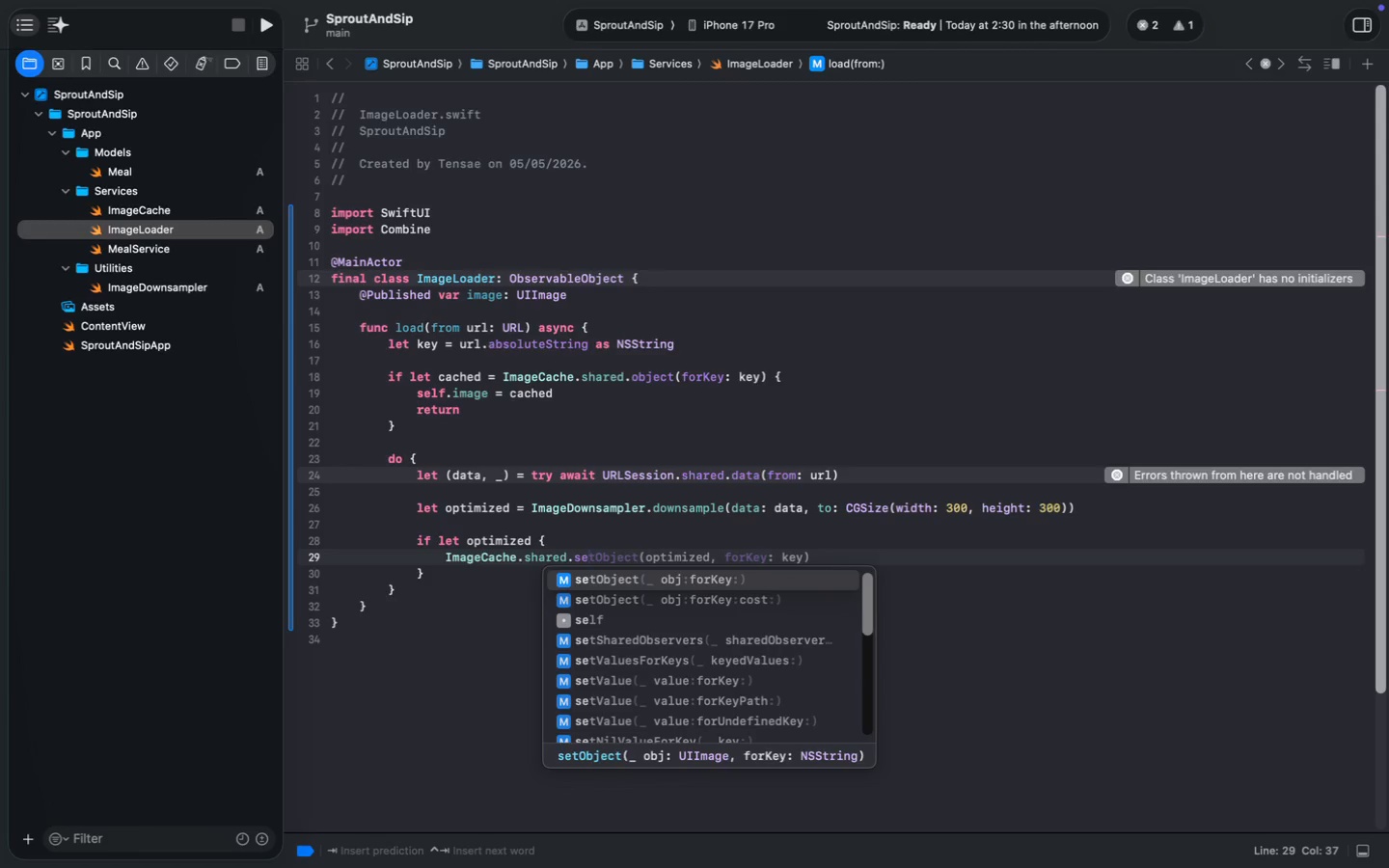 
key(Enter)
 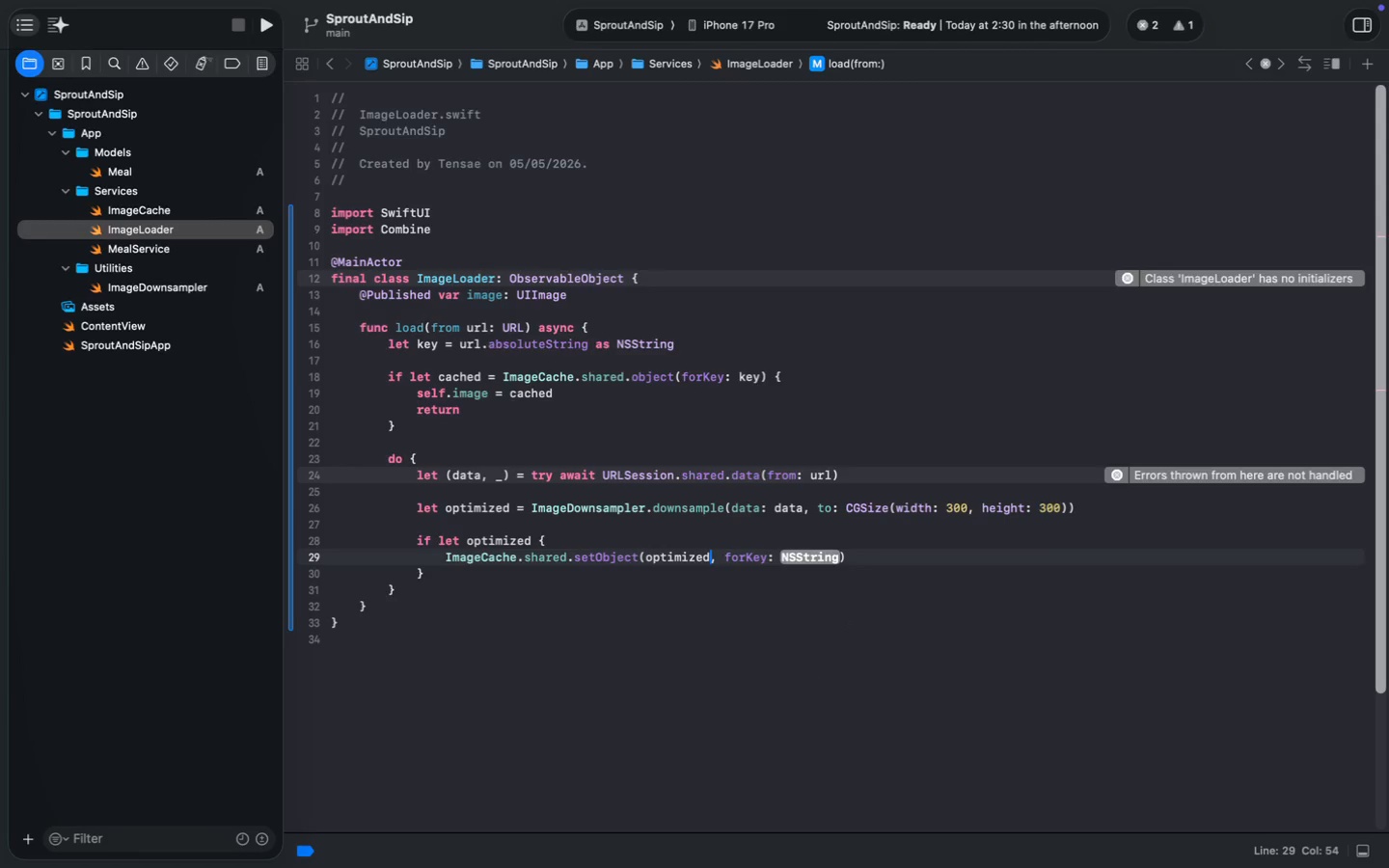 
key(ArrowRight)
 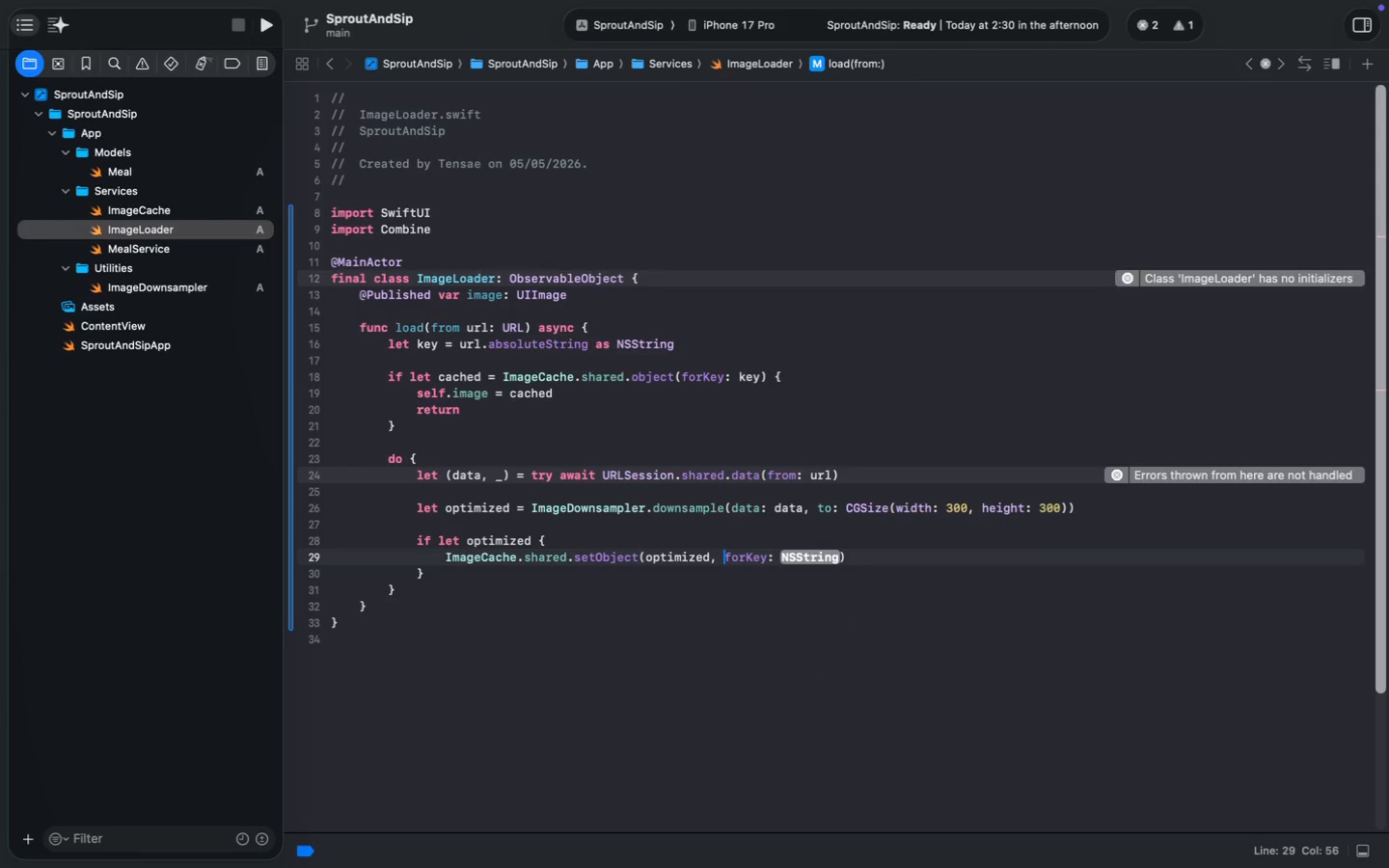 
key(ArrowRight)
 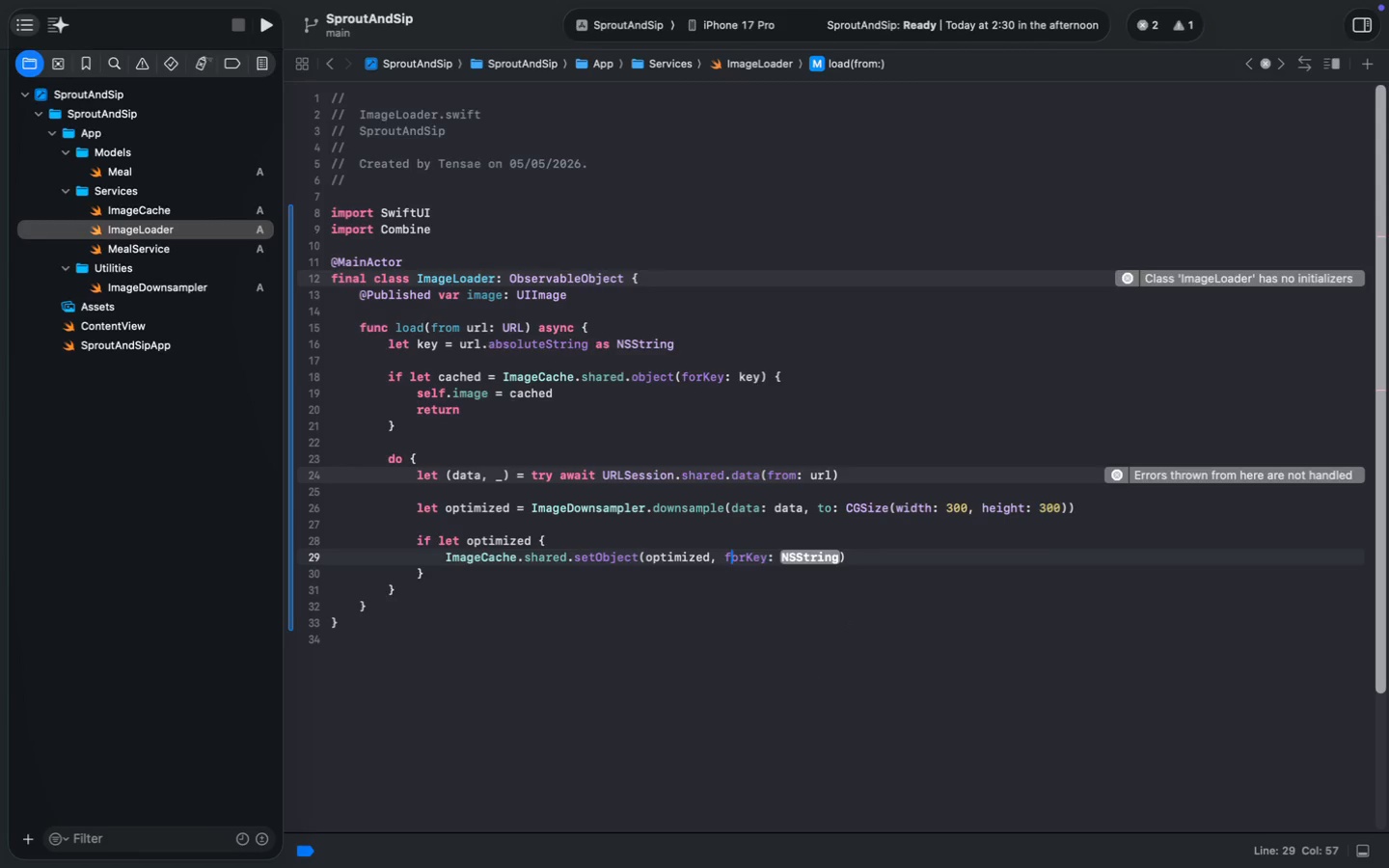 
key(ArrowRight)
 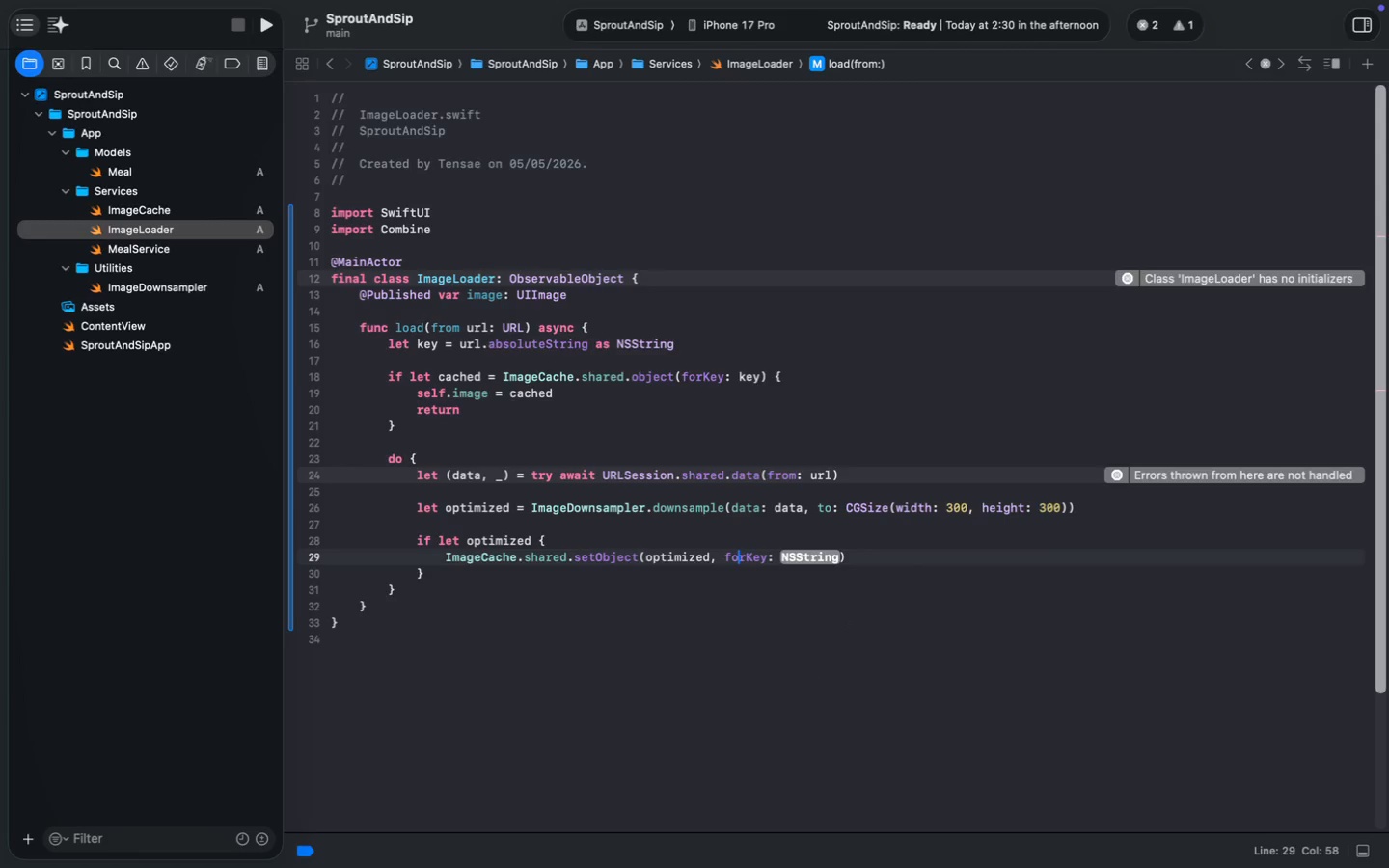 
key(ArrowRight)
 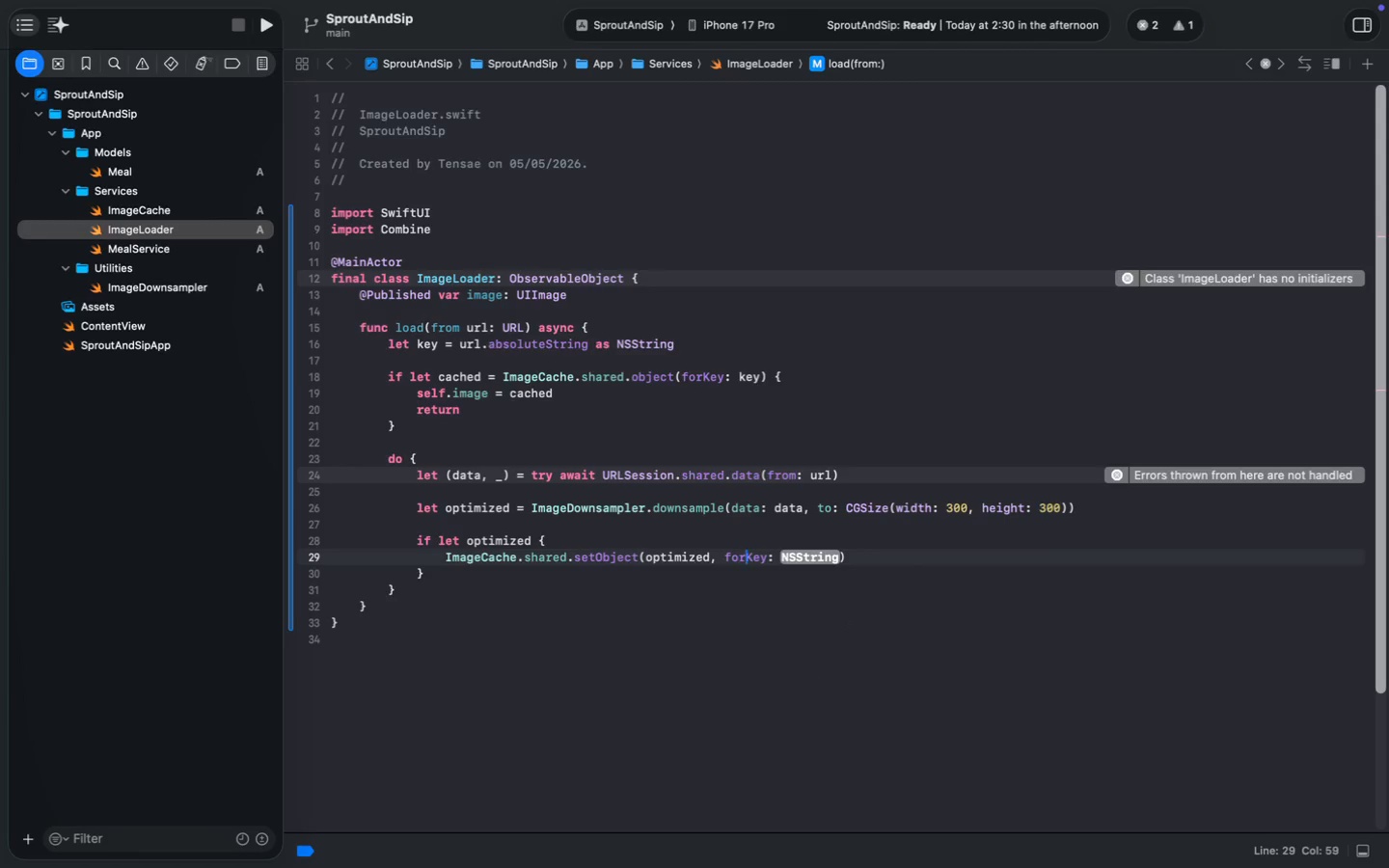 
key(ArrowRight)
 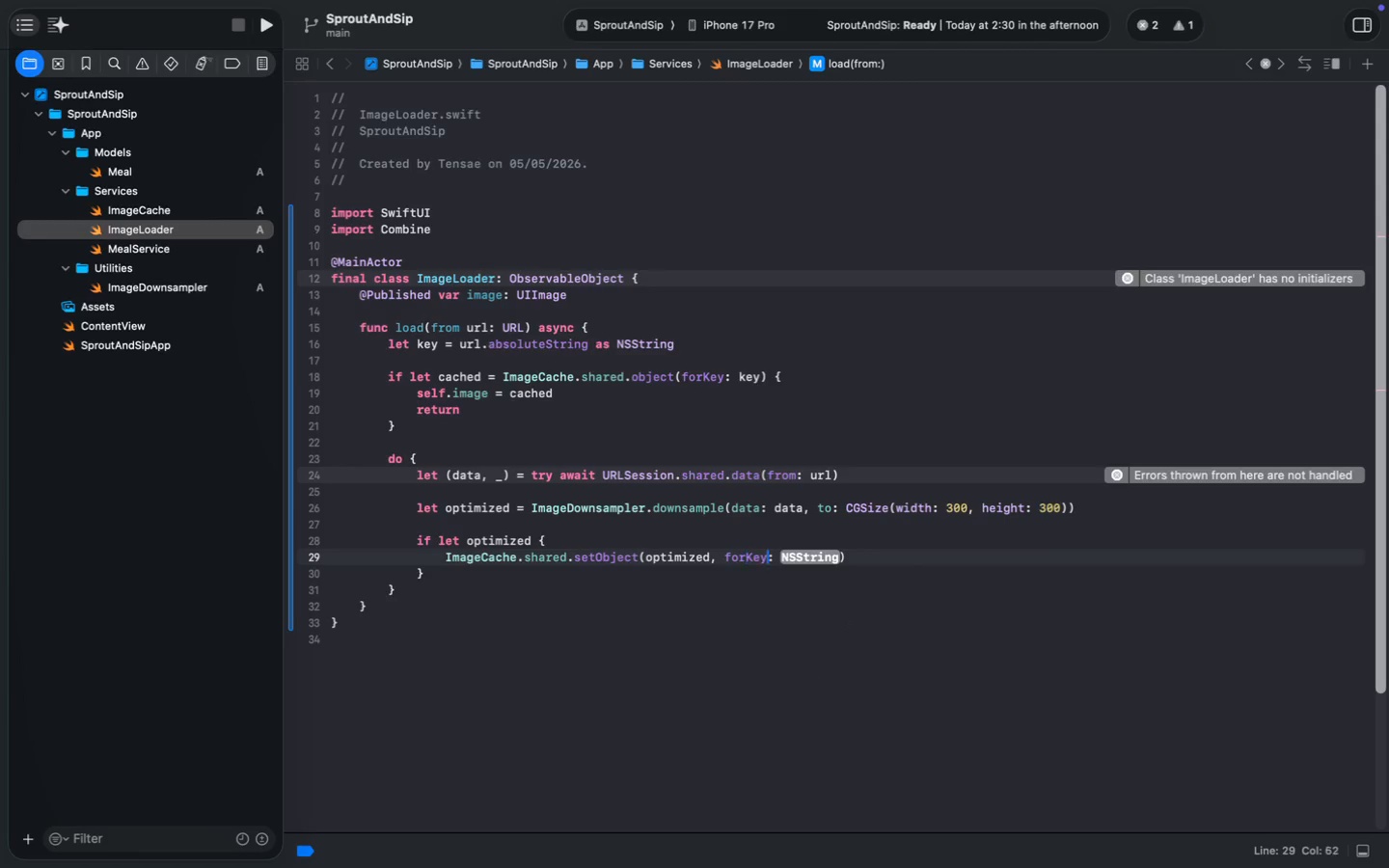 
key(Alt+ArrowRight)
 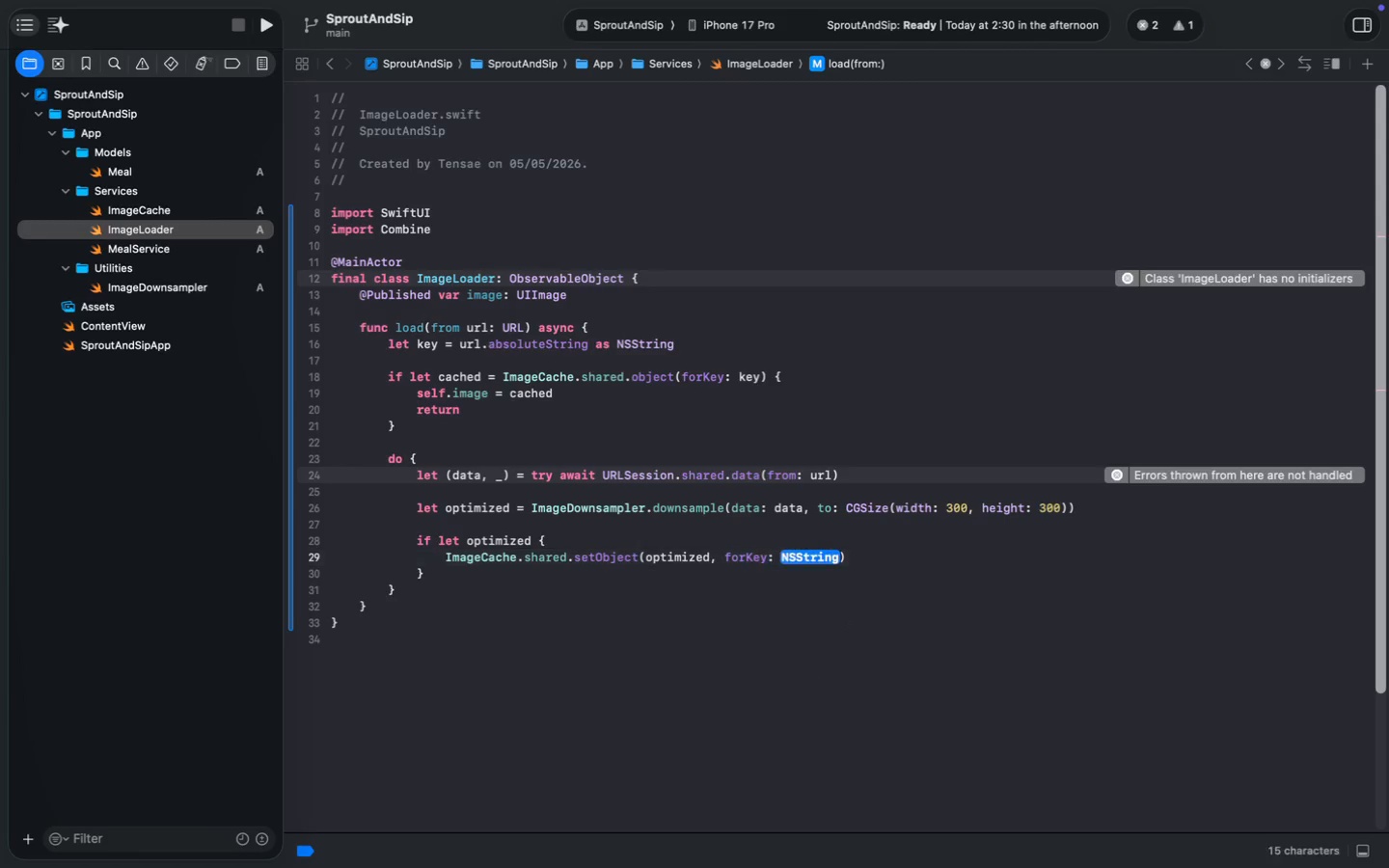 
key(Alt+ArrowRight)
 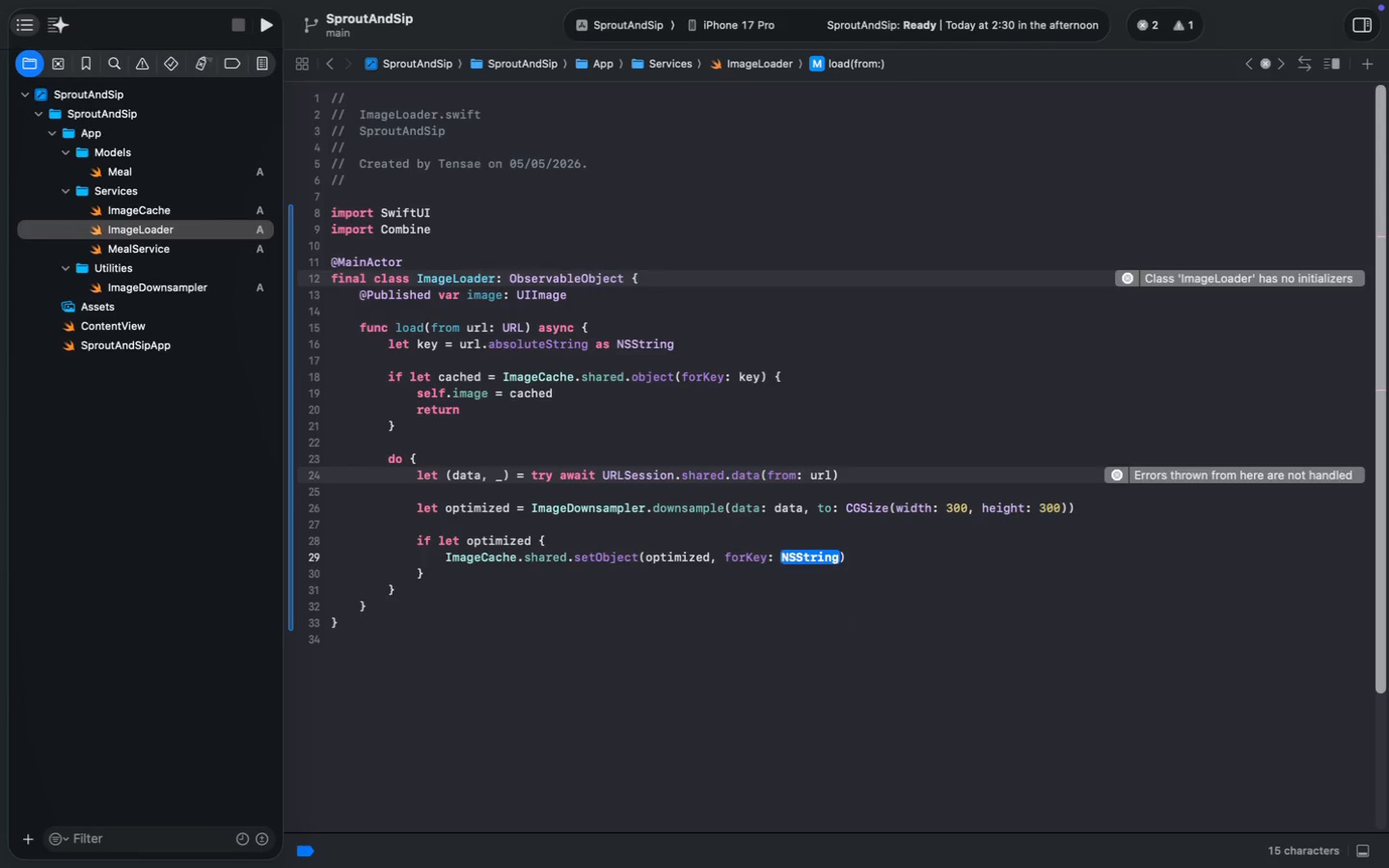 
type(key)
 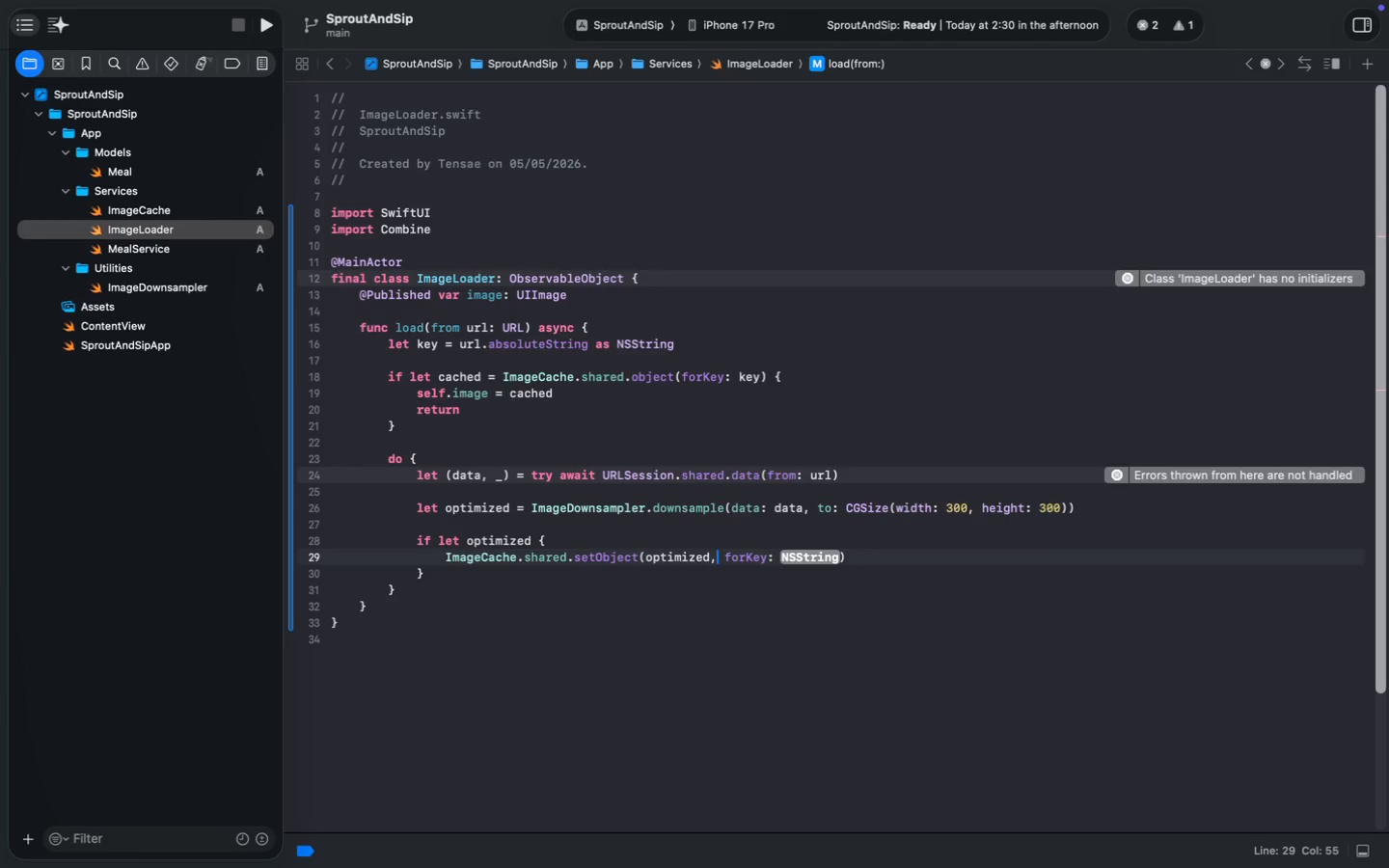 
key(Meta+ArrowRight)
 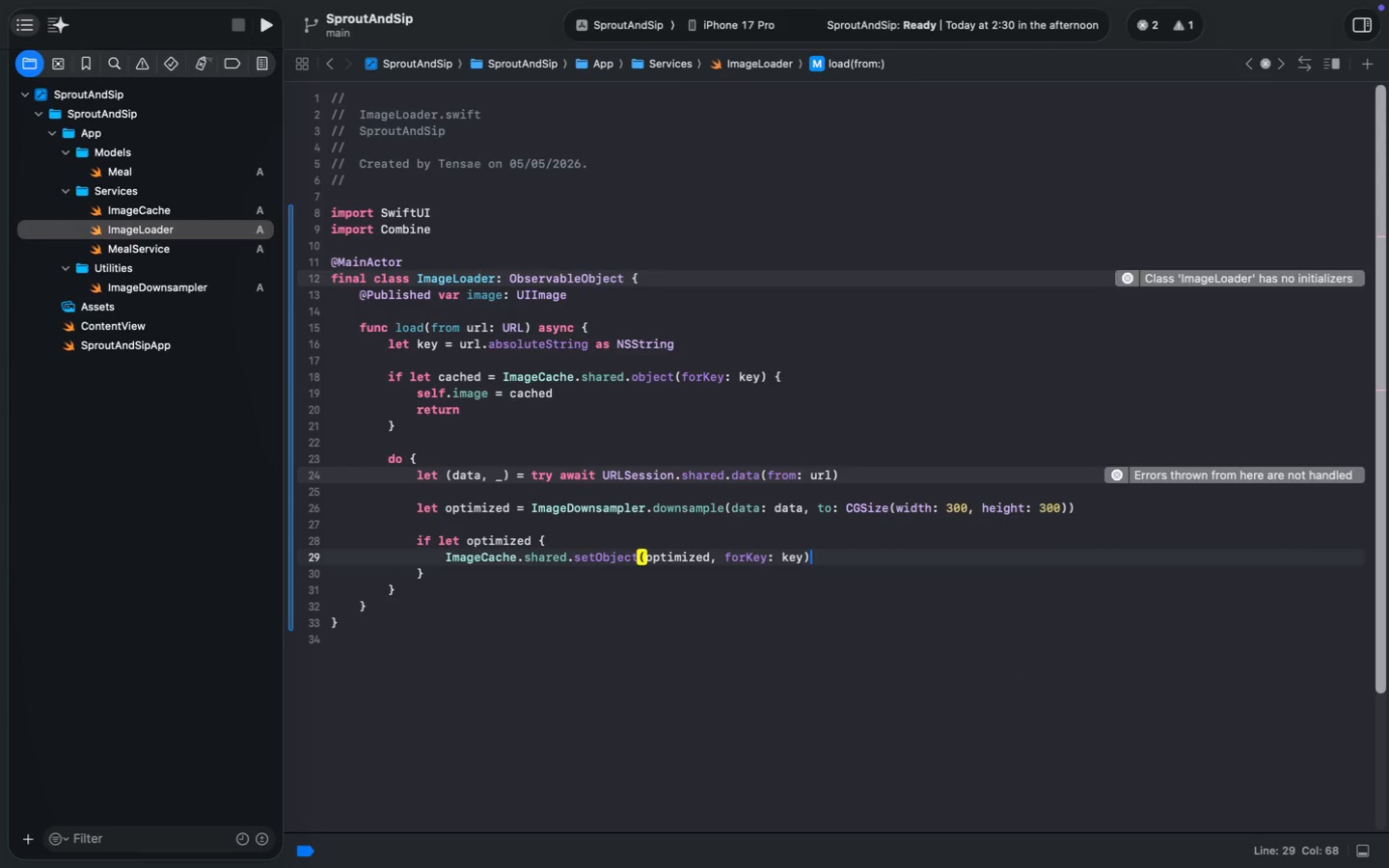 
key(Enter)
 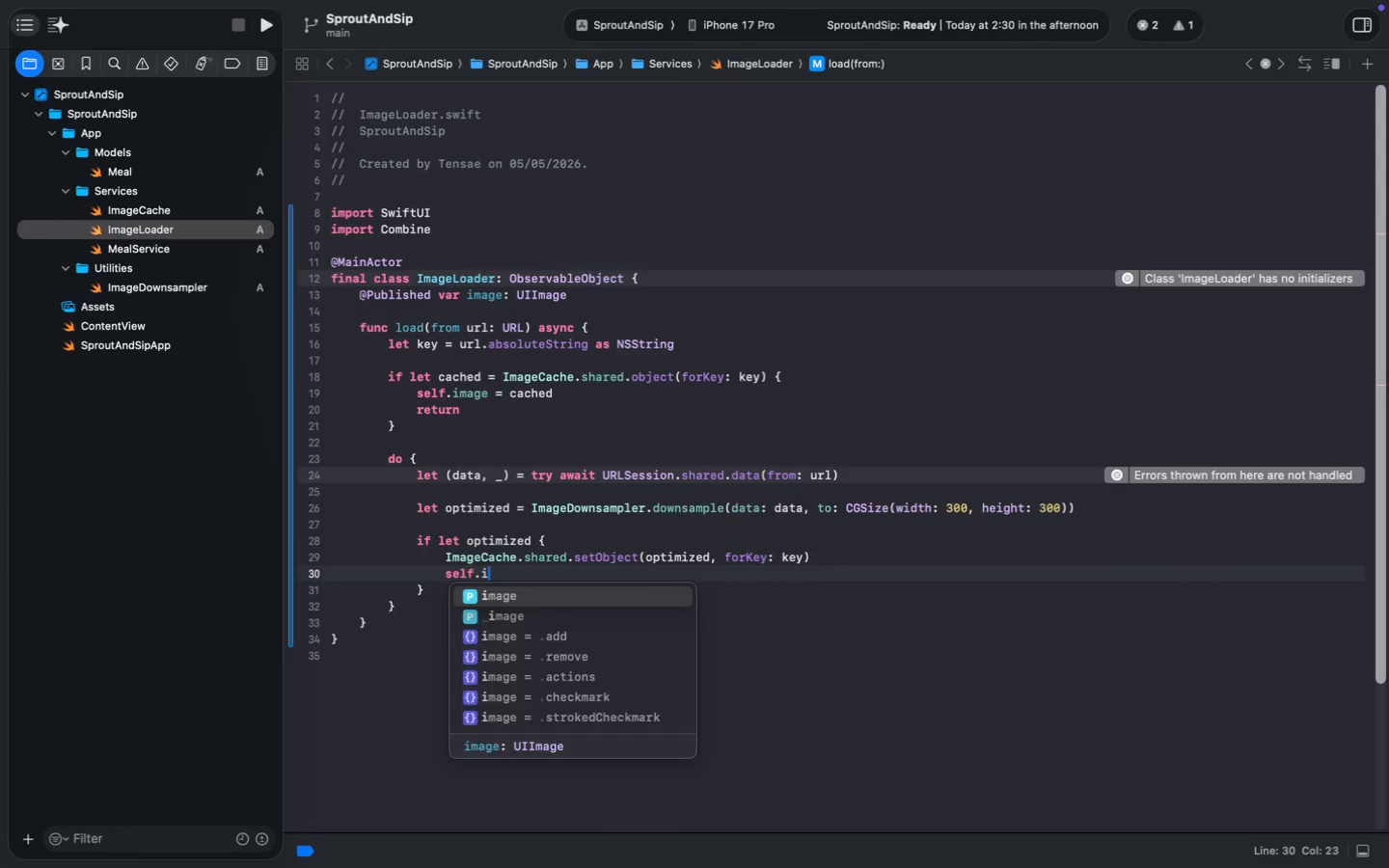 
type(self.im)
 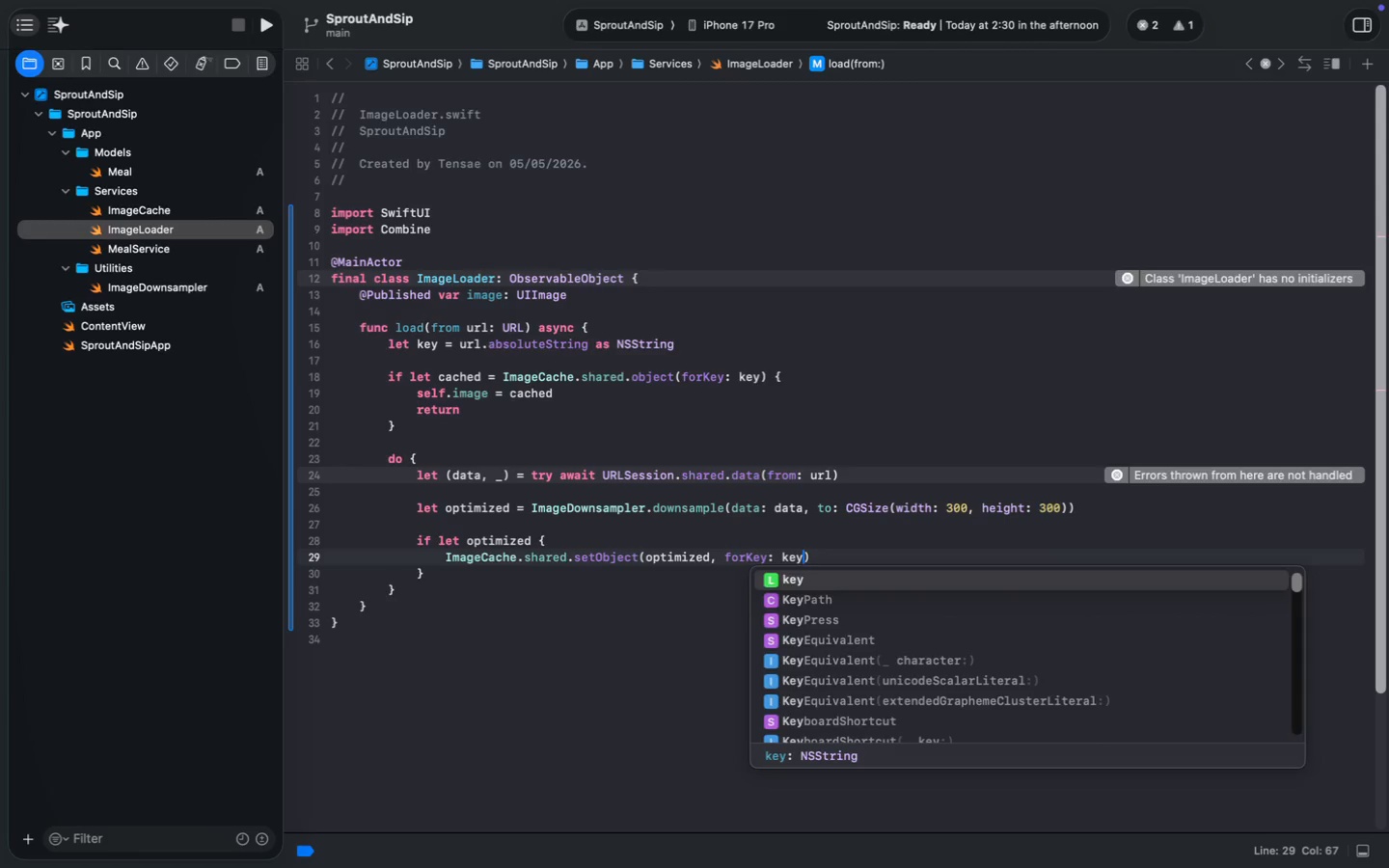 
key(Enter)
 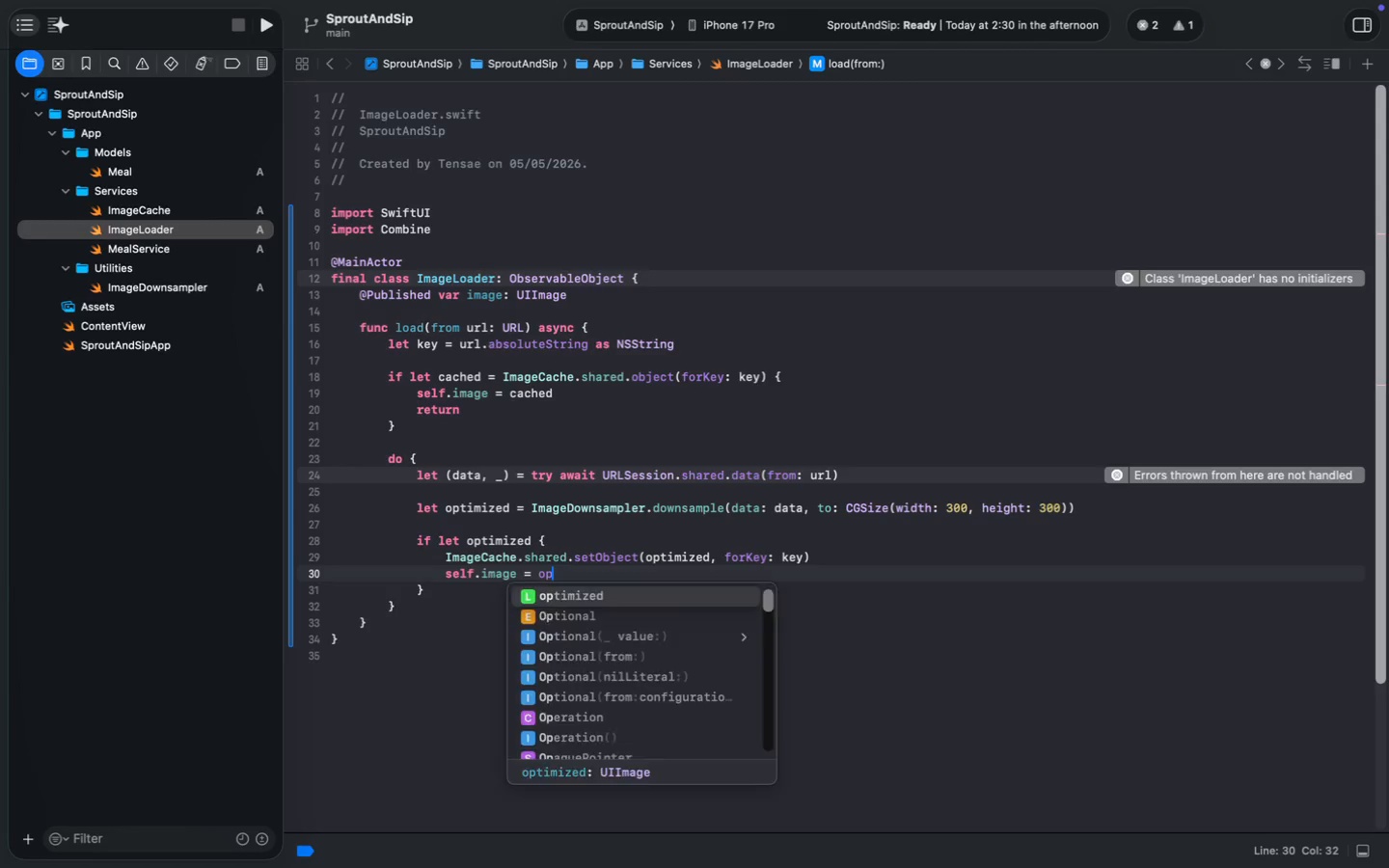 
type( = opt)
 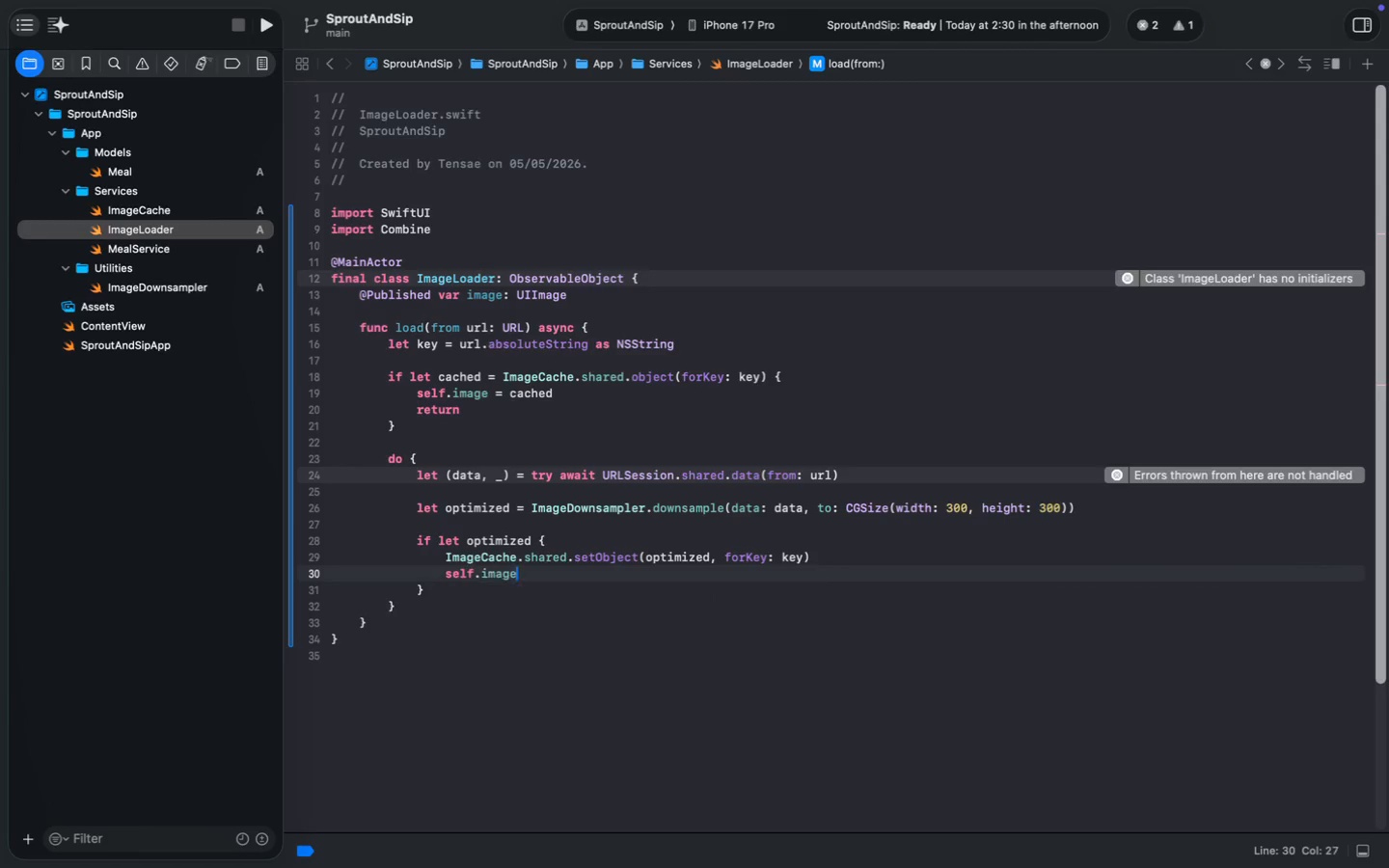 
key(Enter)
 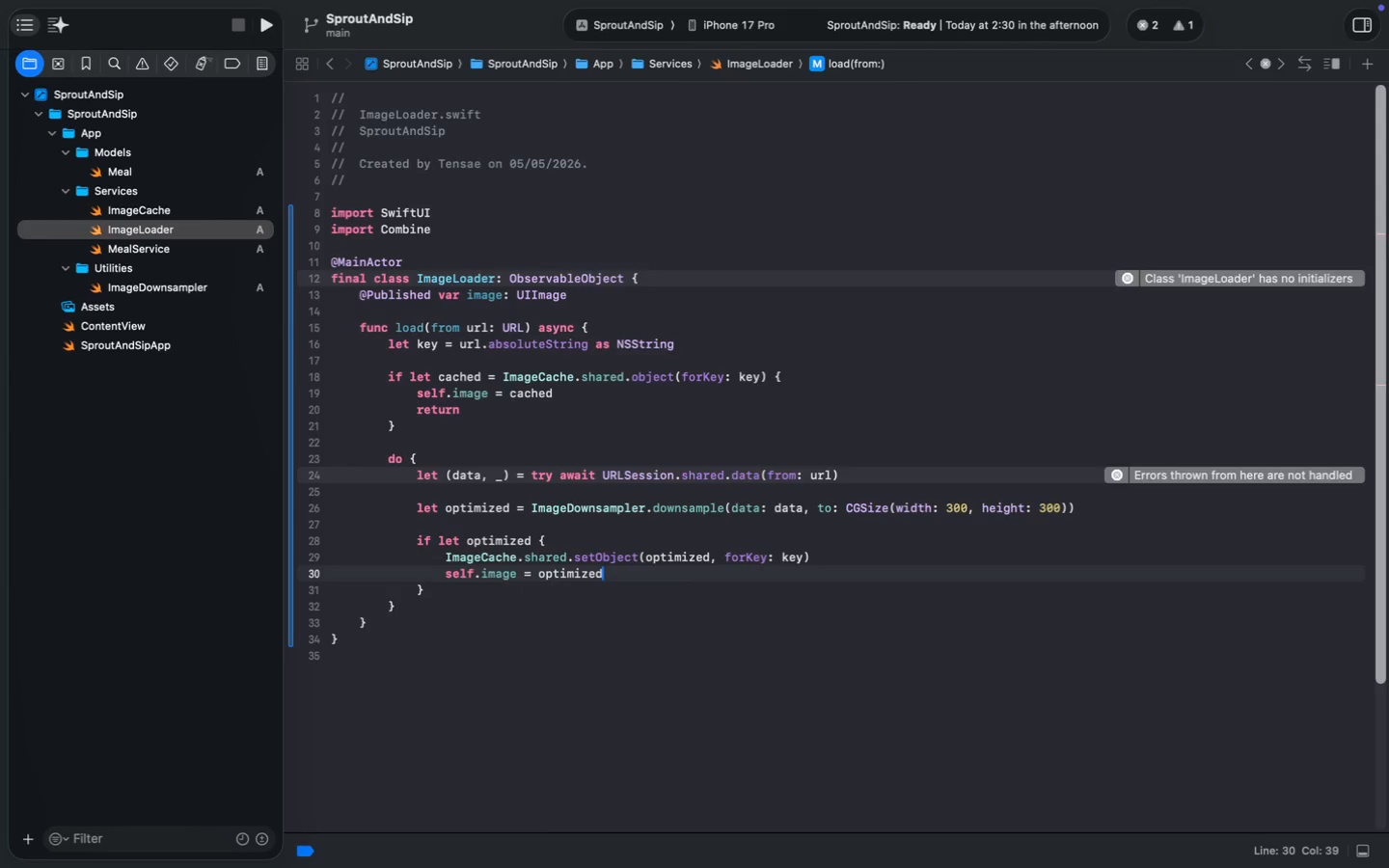 
key(ArrowDown)
 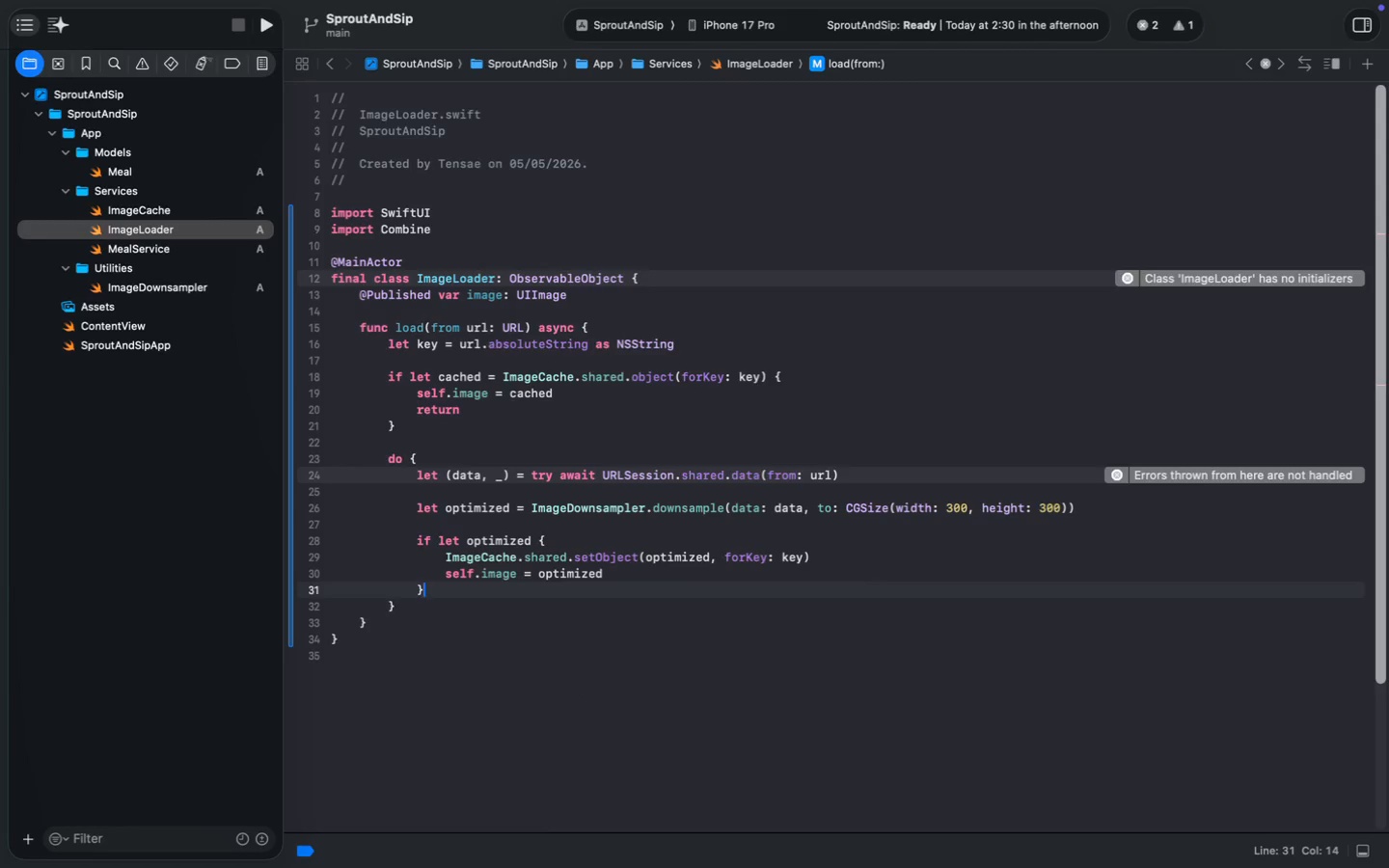 
key(ArrowDown)
 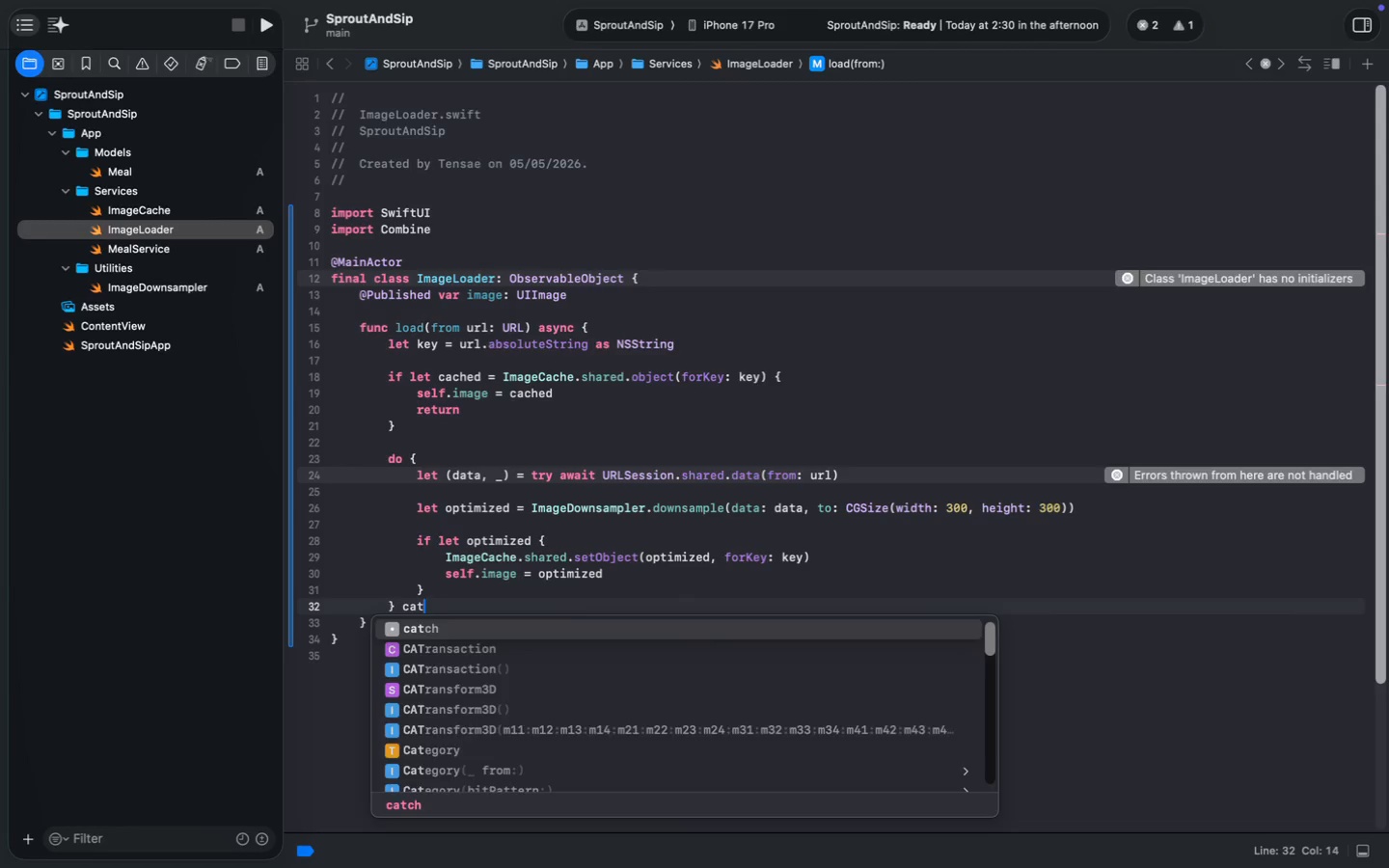 
type( catch {)
 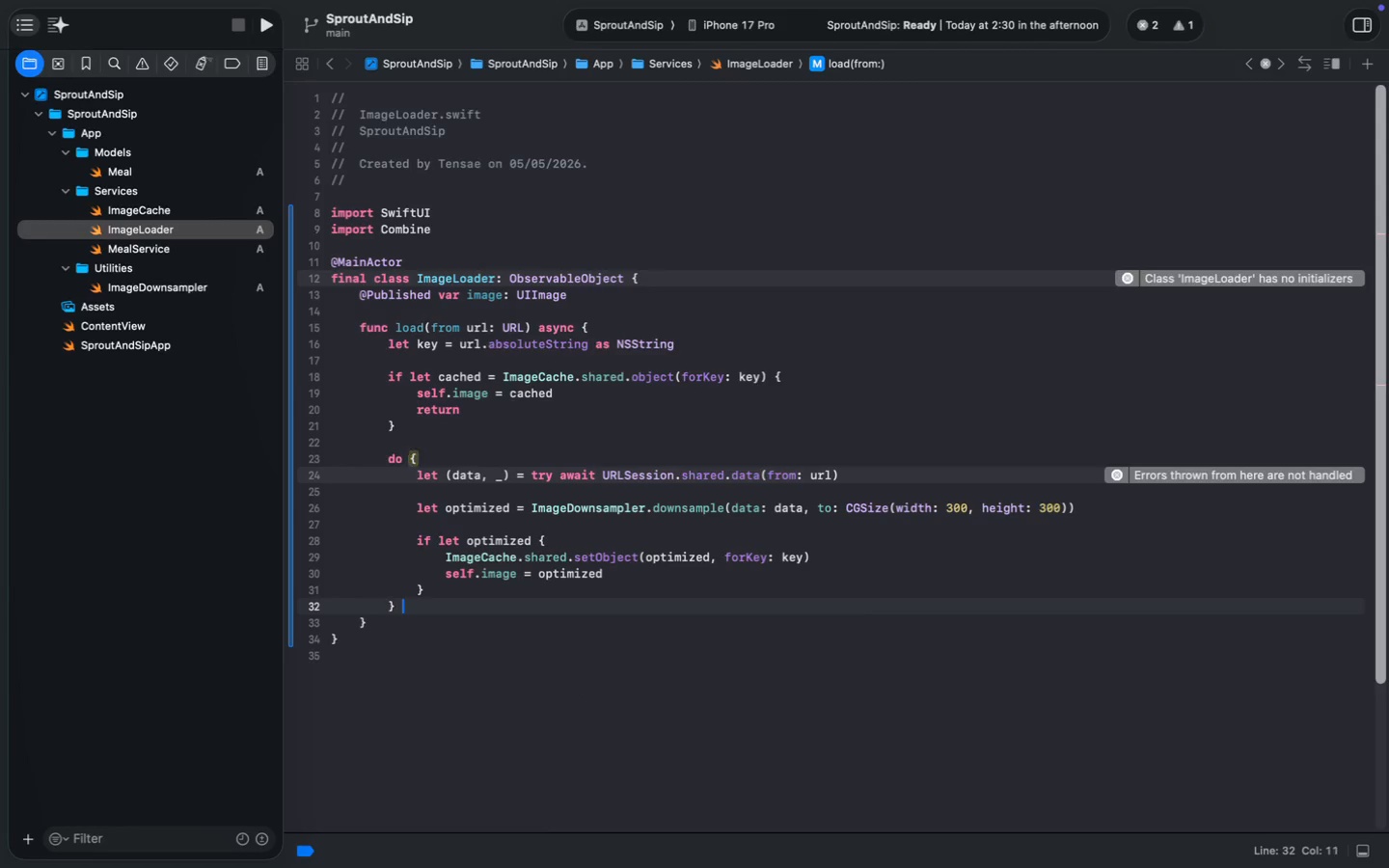 
key(Enter)
 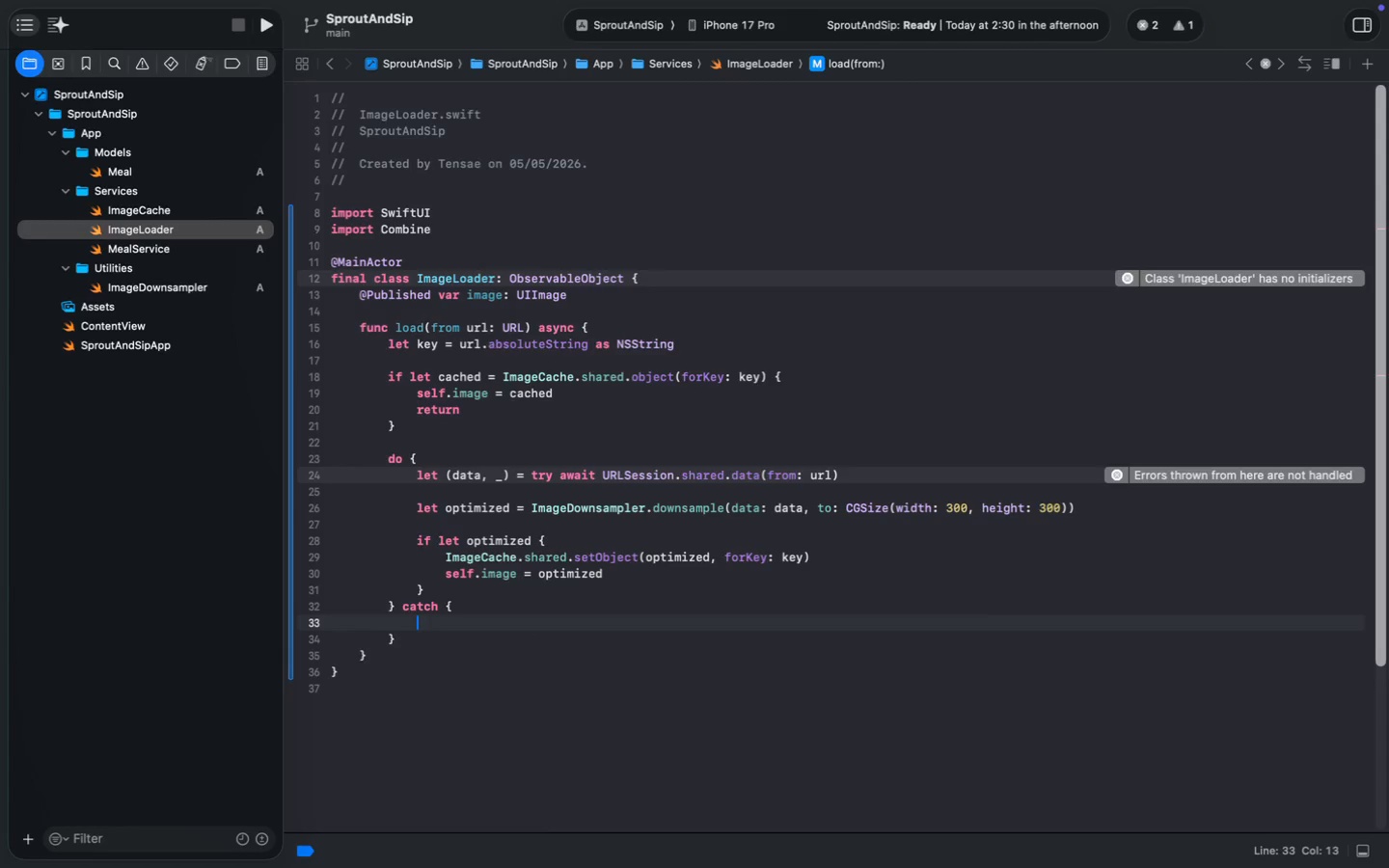 
type(print(error)
 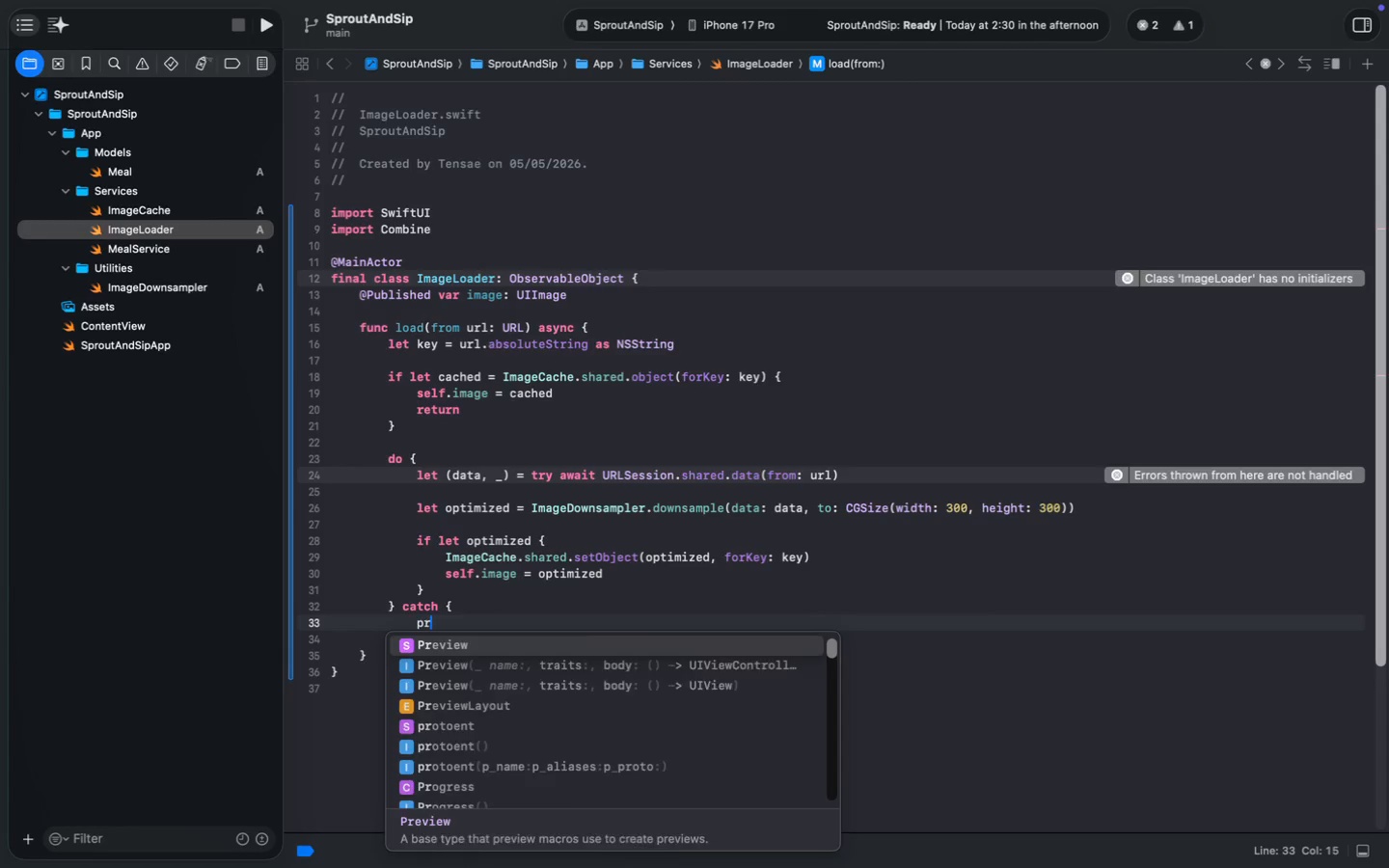 
key(Meta+S)
 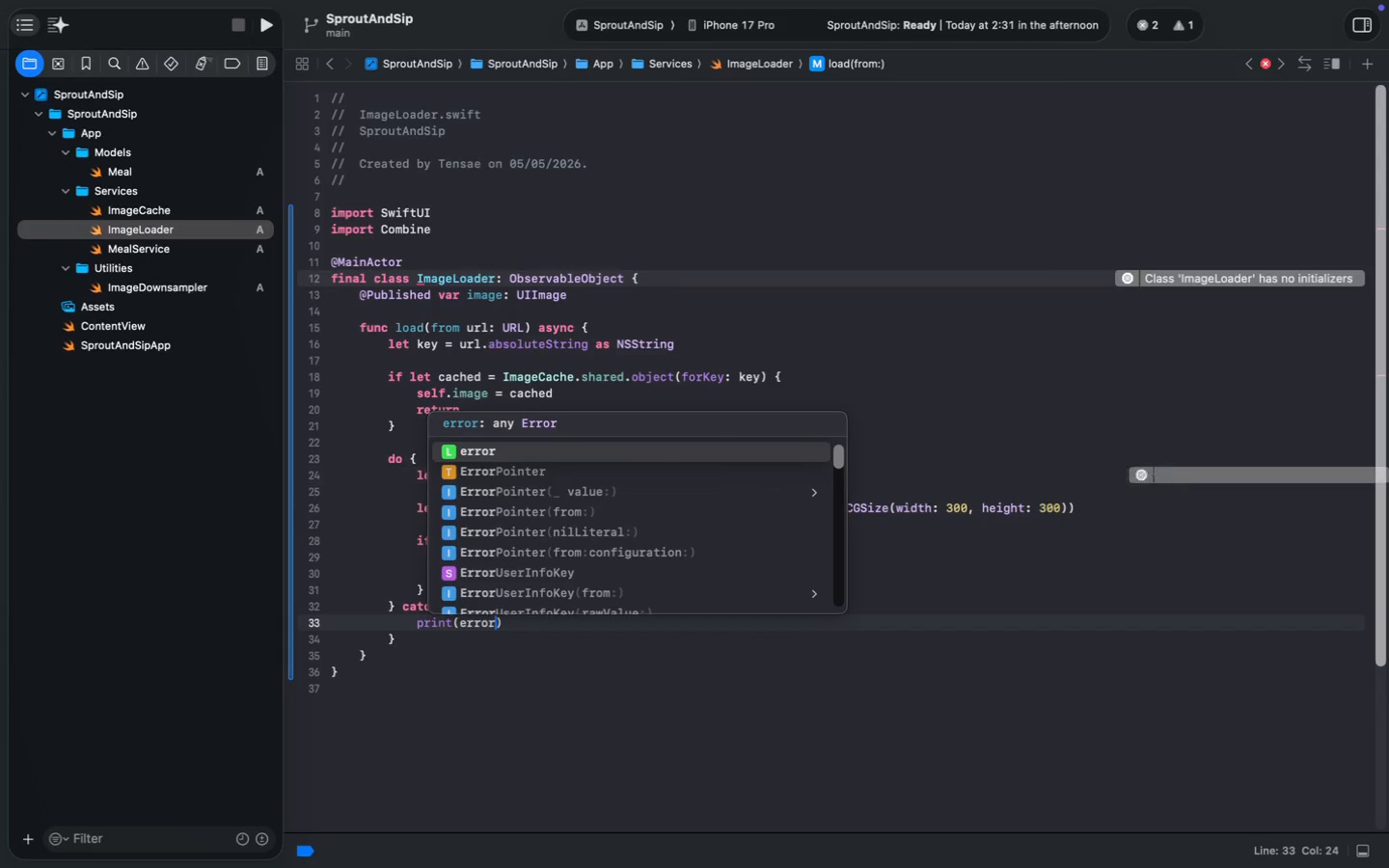 
key(Meta+S)
 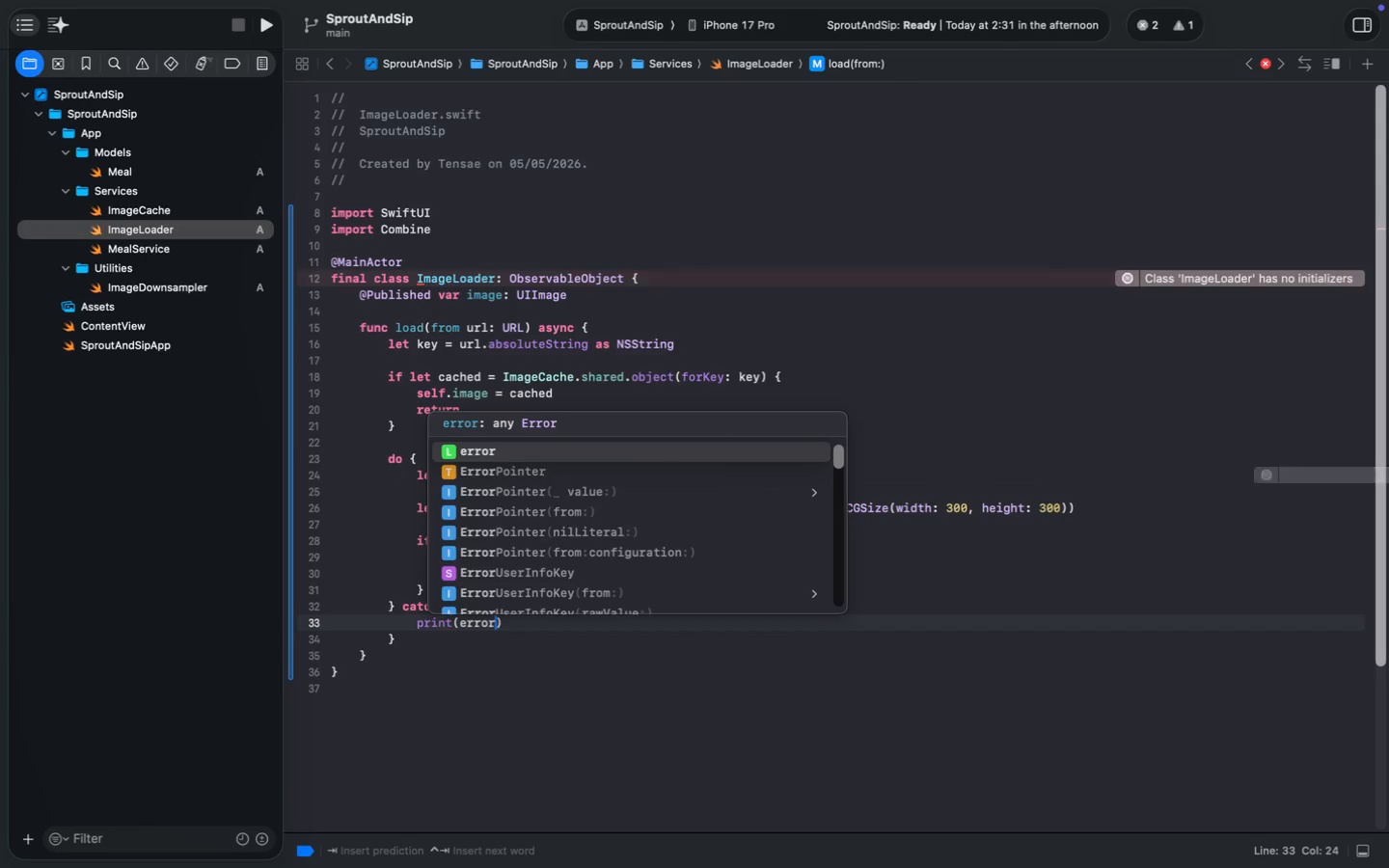 
key(Meta+S)
 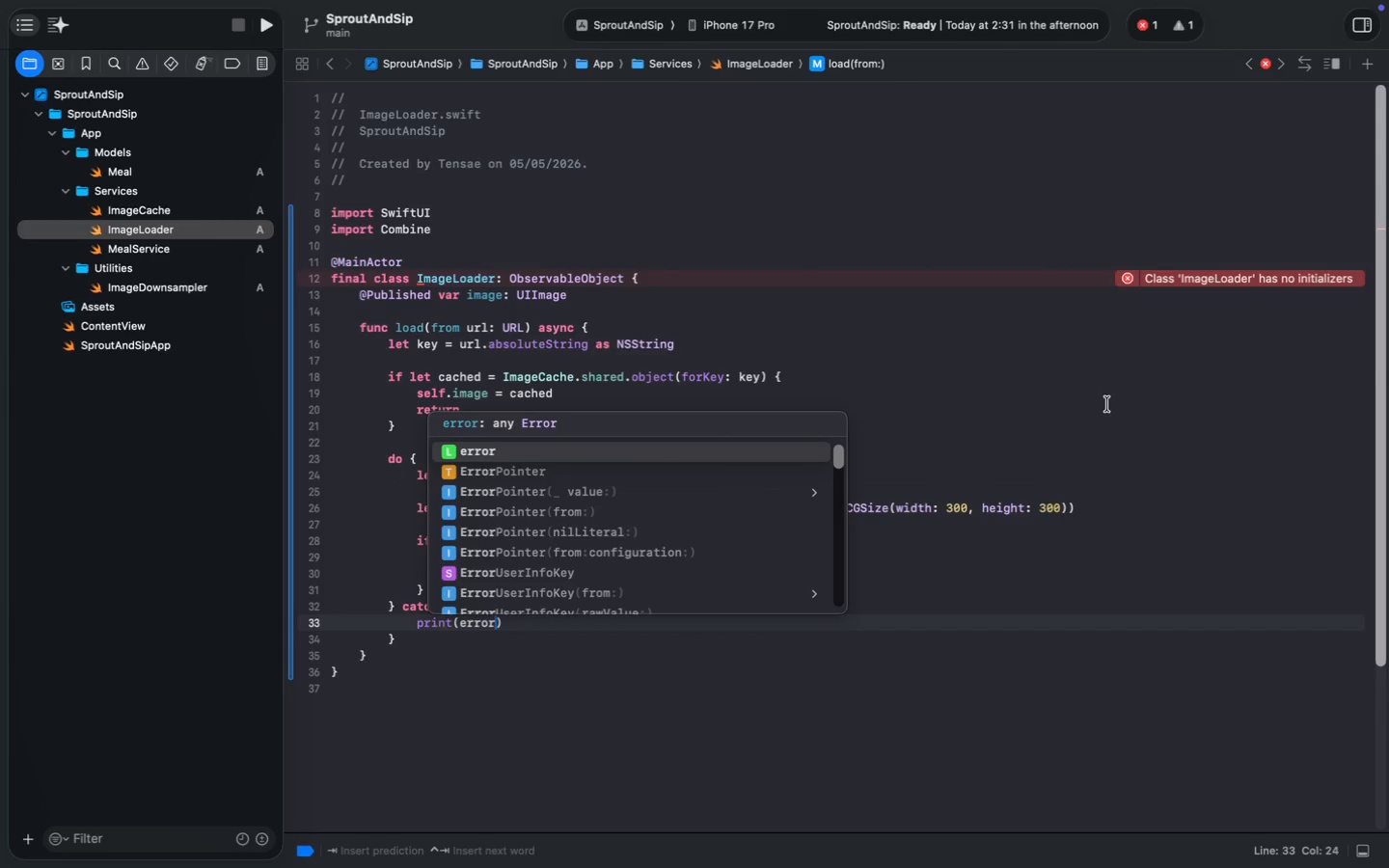 
left_click([1067, 434])
 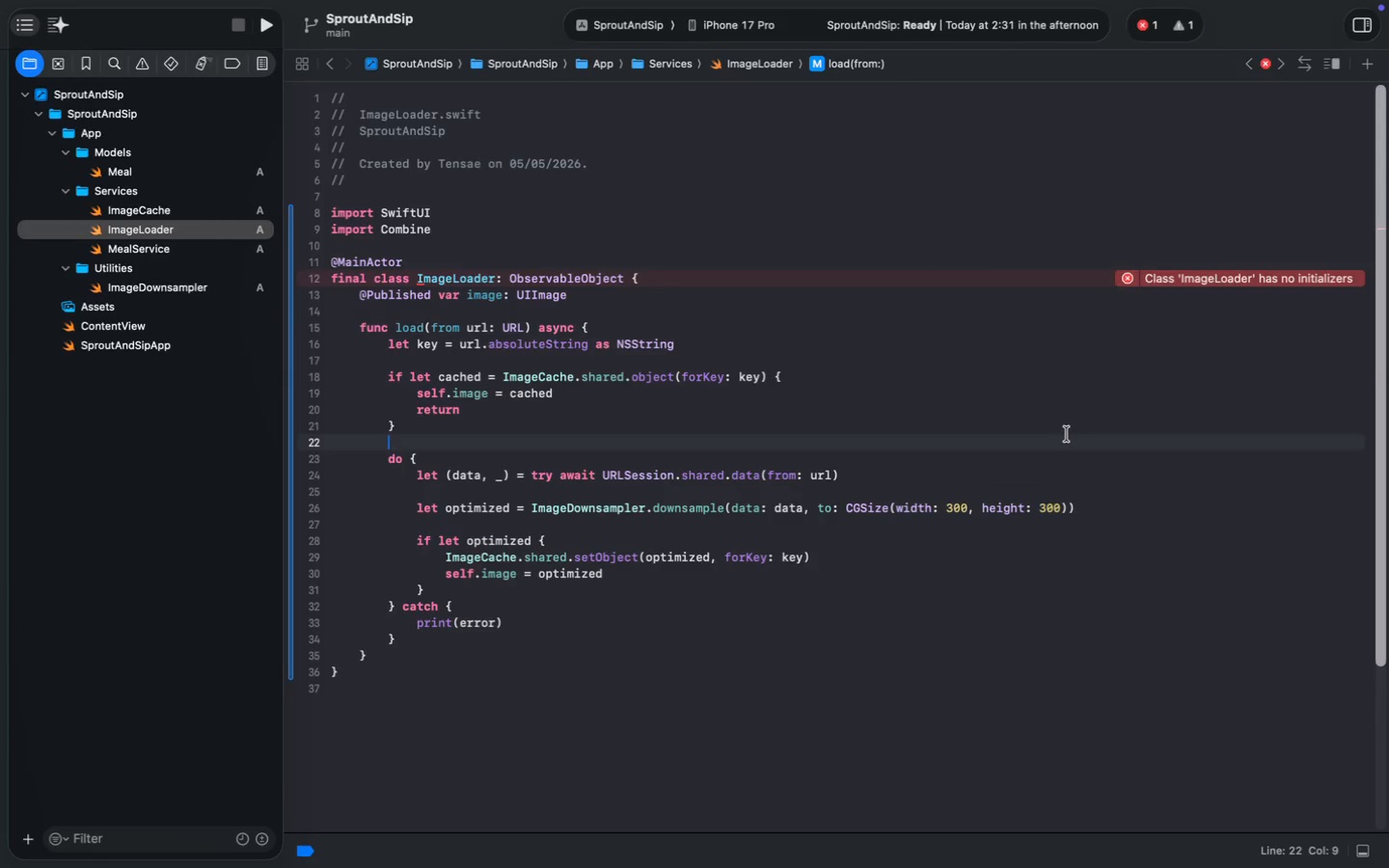 
wait(10.91)
 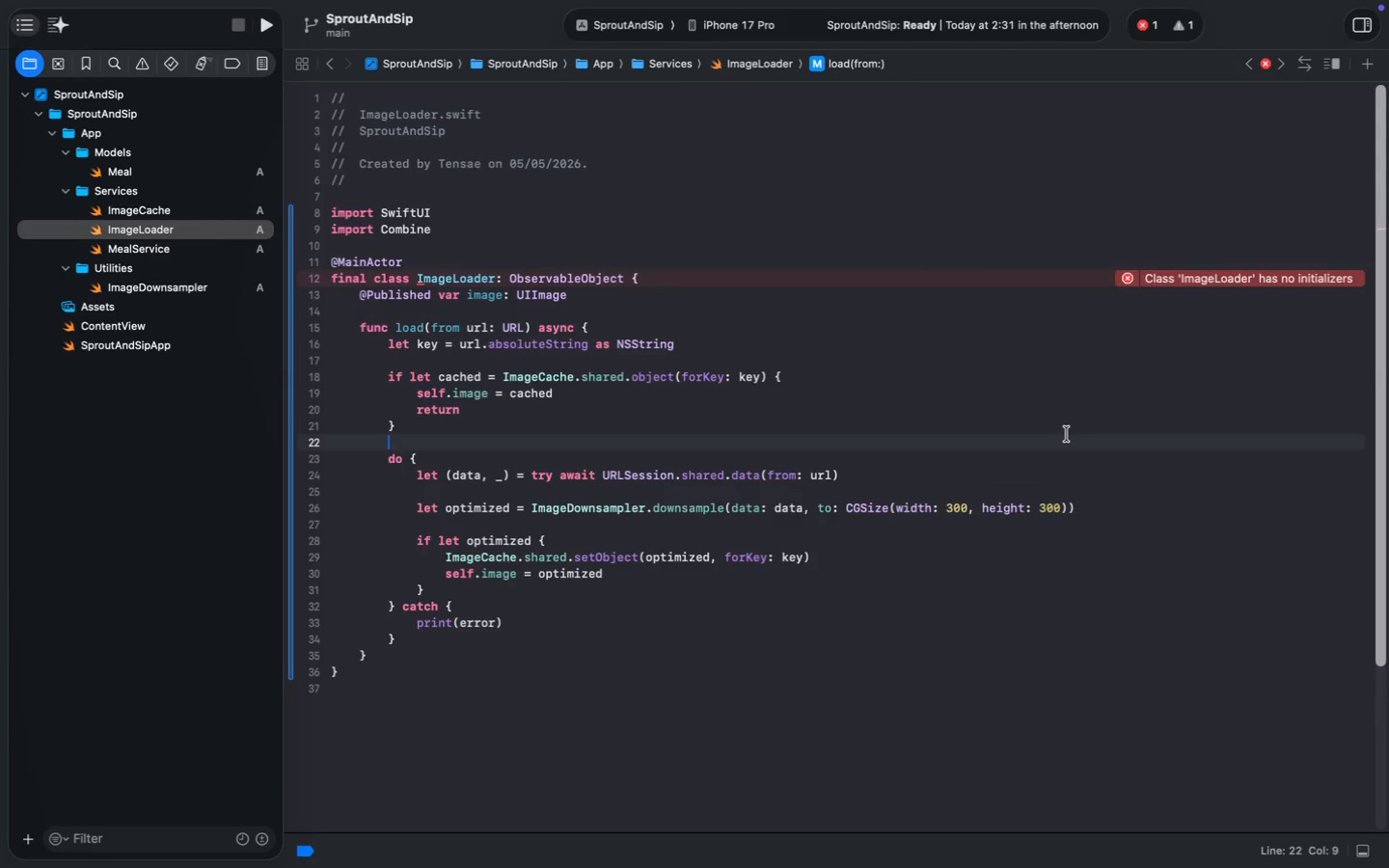 
scroll: coordinate [746, 472], scroll_direction: none, amount: 0.0
 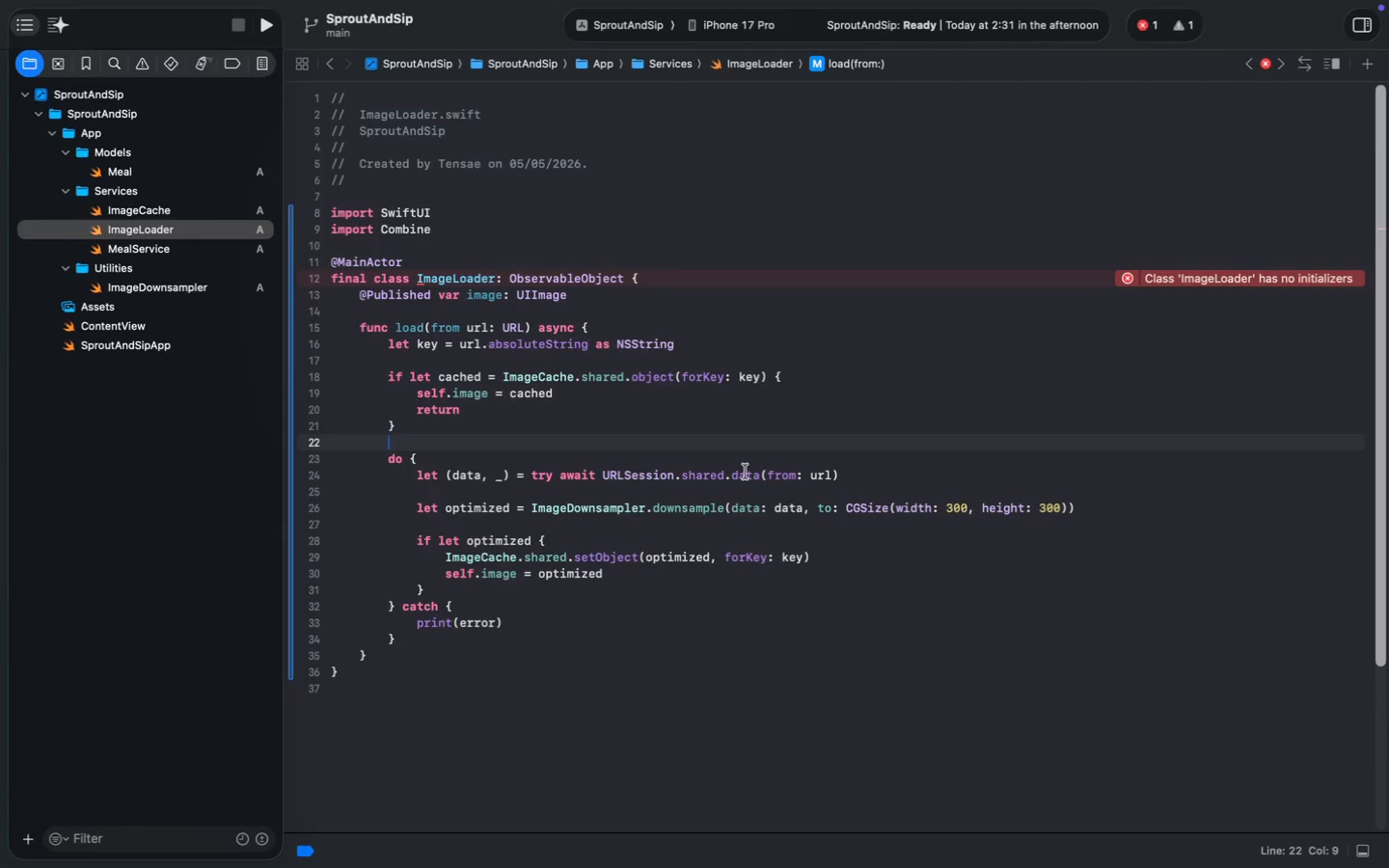 
key(Meta+A)
 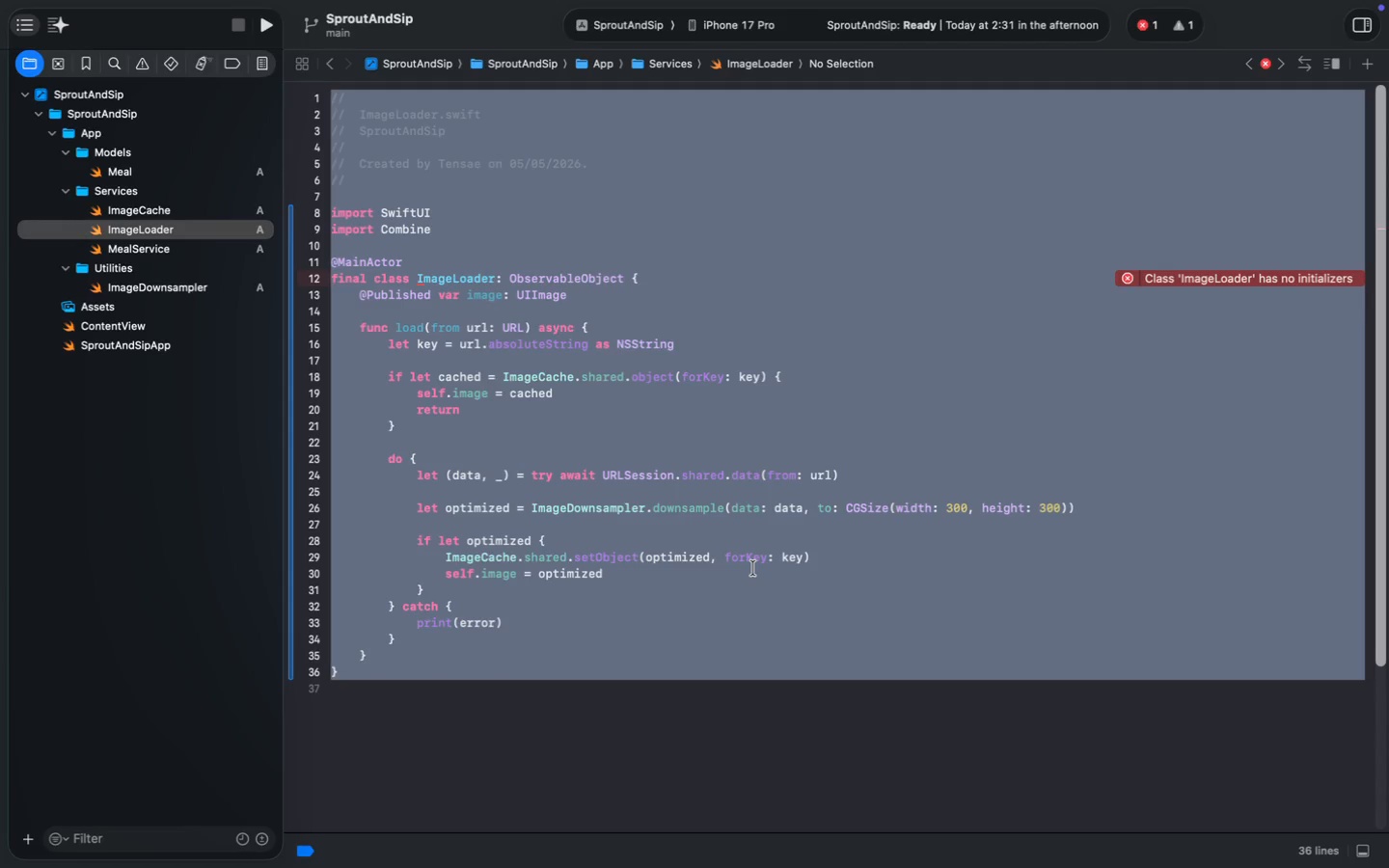 
key(Meta+C)